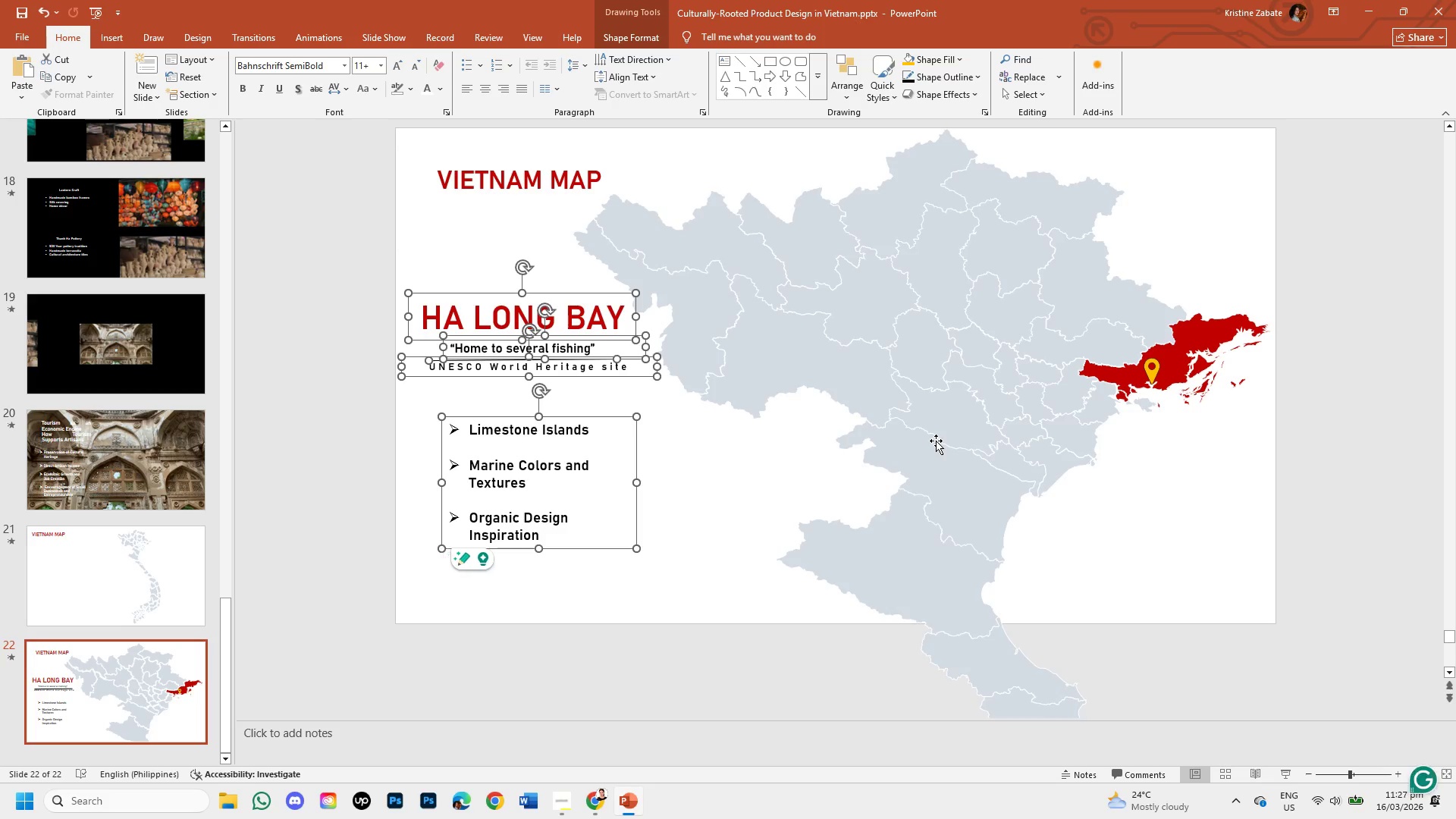 
left_click([966, 323])
 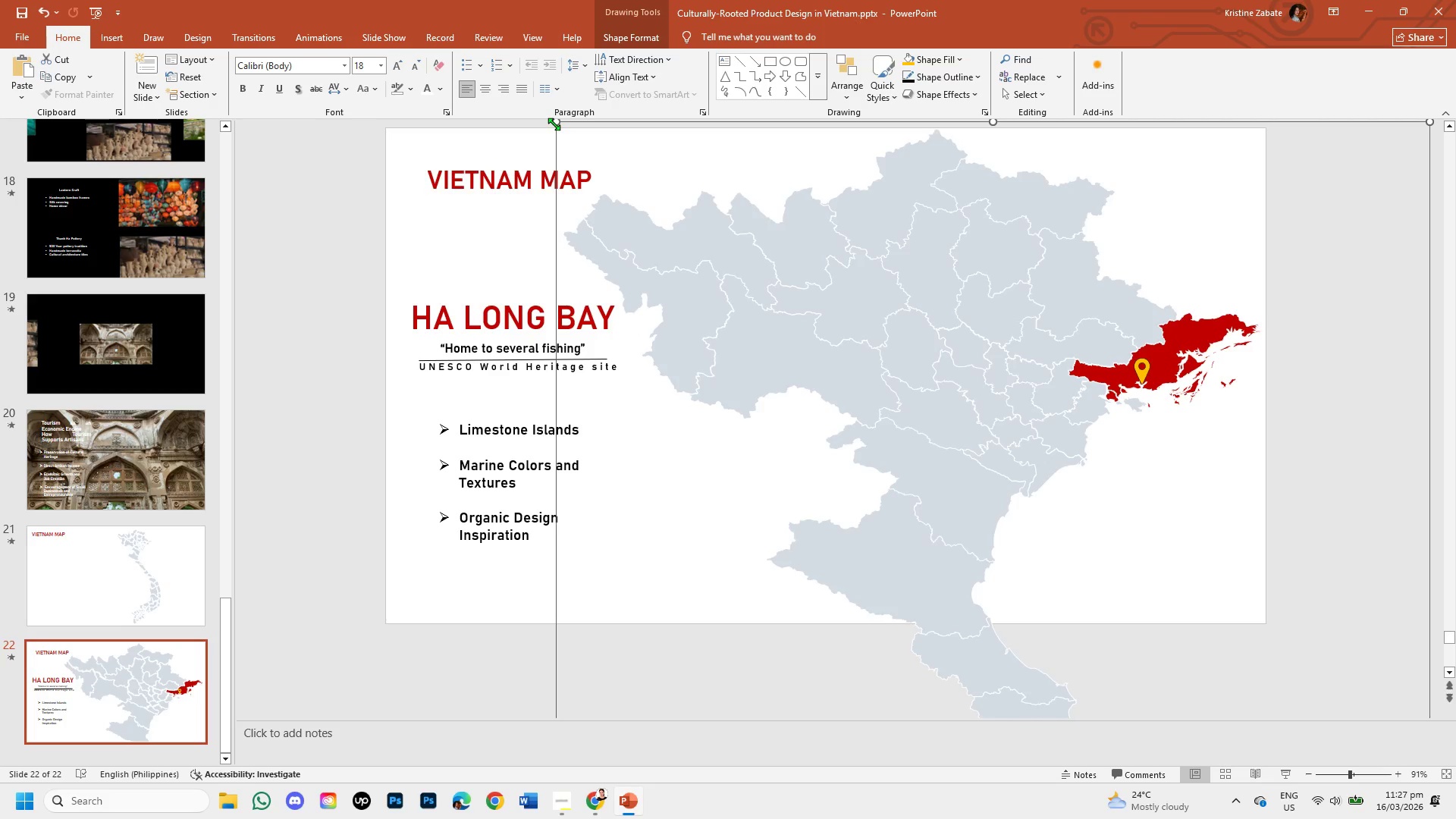 
left_click_drag(start_coordinate=[556, 125], to_coordinate=[535, 6])
 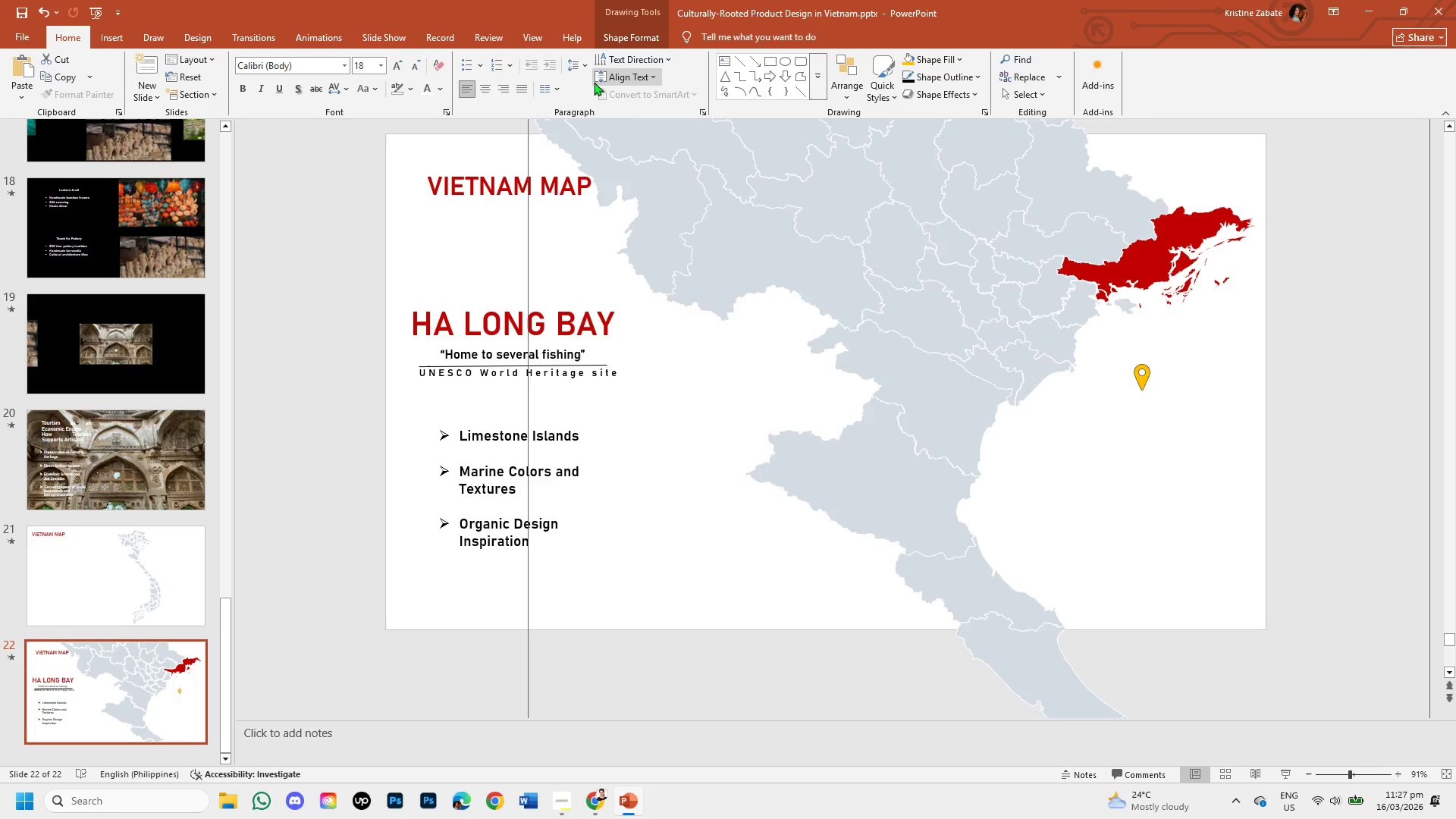 
key(Control+Z)
 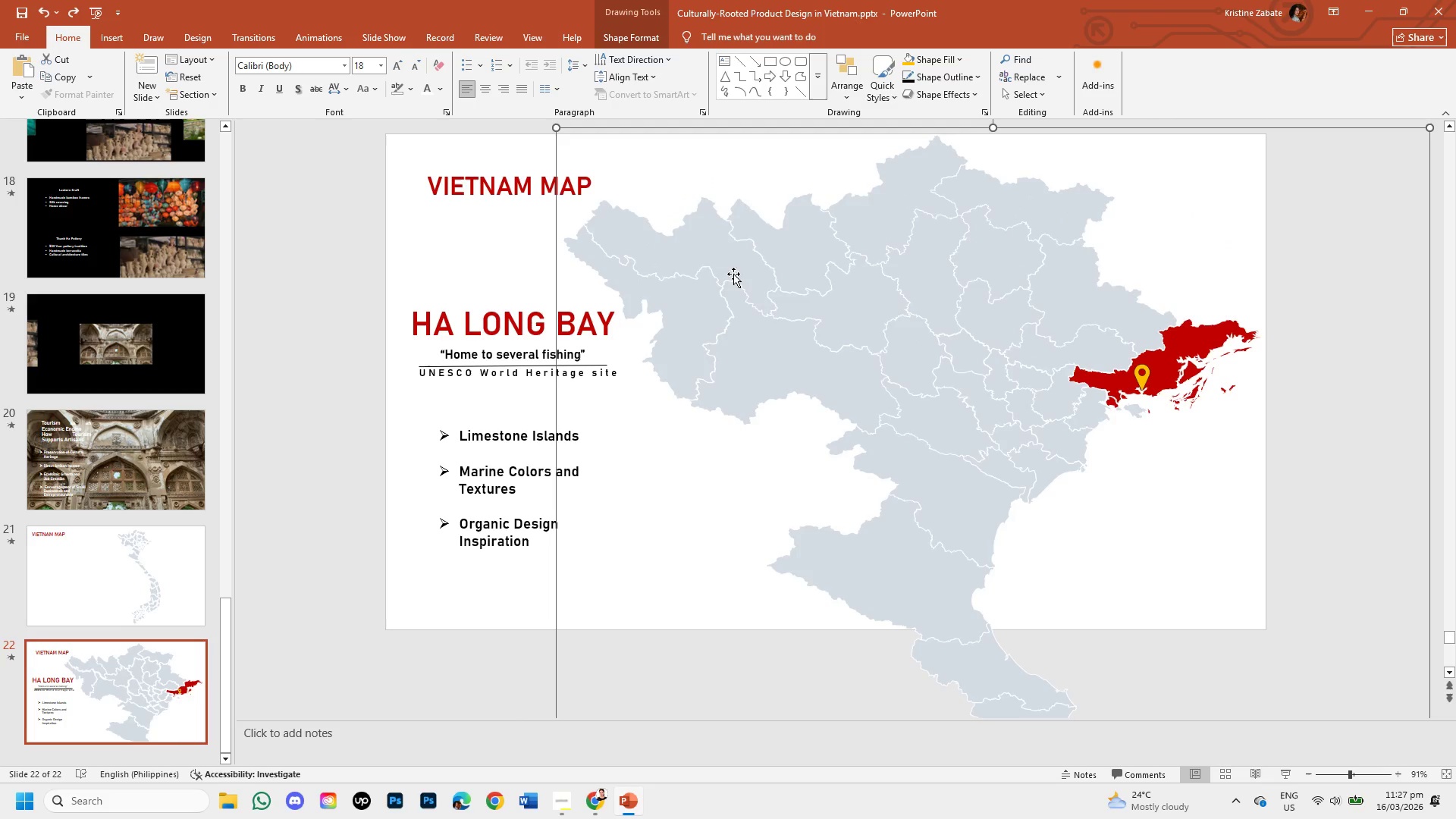 
hold_key(key=ShiftLeft, duration=1.5)
left_click_drag(start_coordinate=[782, 337], to_coordinate=[793, 42])
 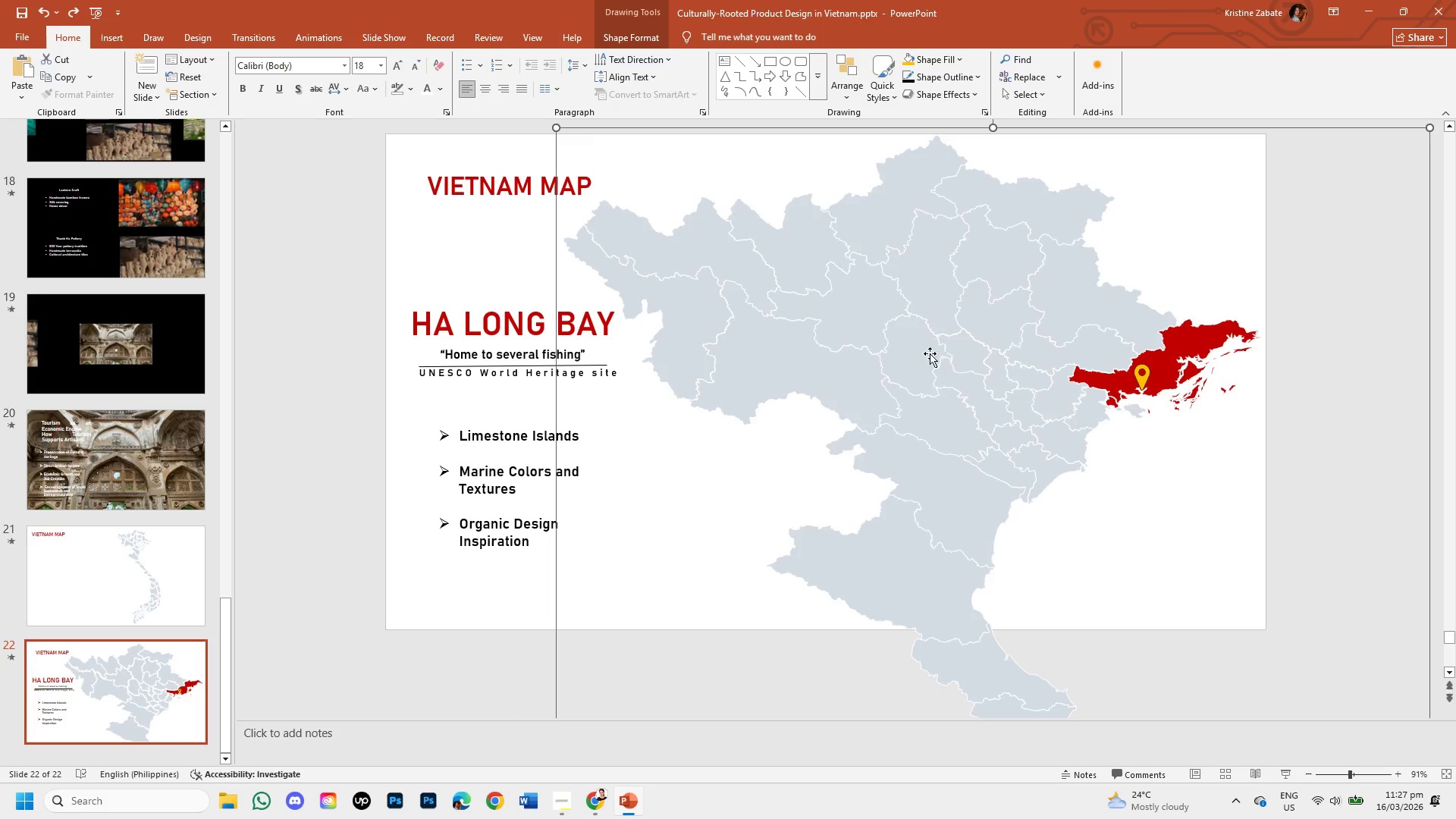 
hold_key(key=ShiftLeft, duration=1.52)
left_click_drag(start_coordinate=[946, 425], to_coordinate=[960, 169])
 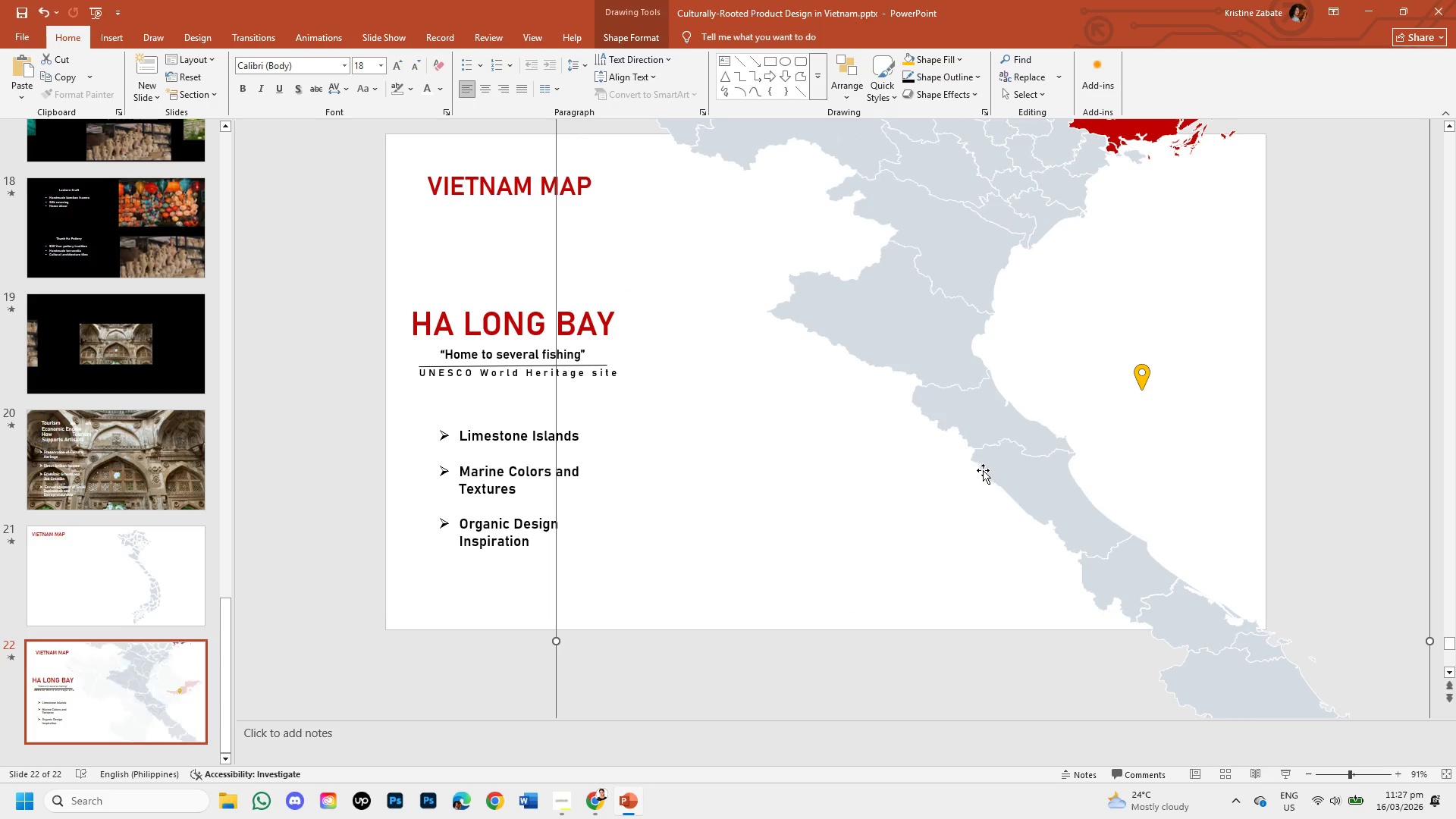 
hold_key(key=ShiftLeft, duration=1.52)
 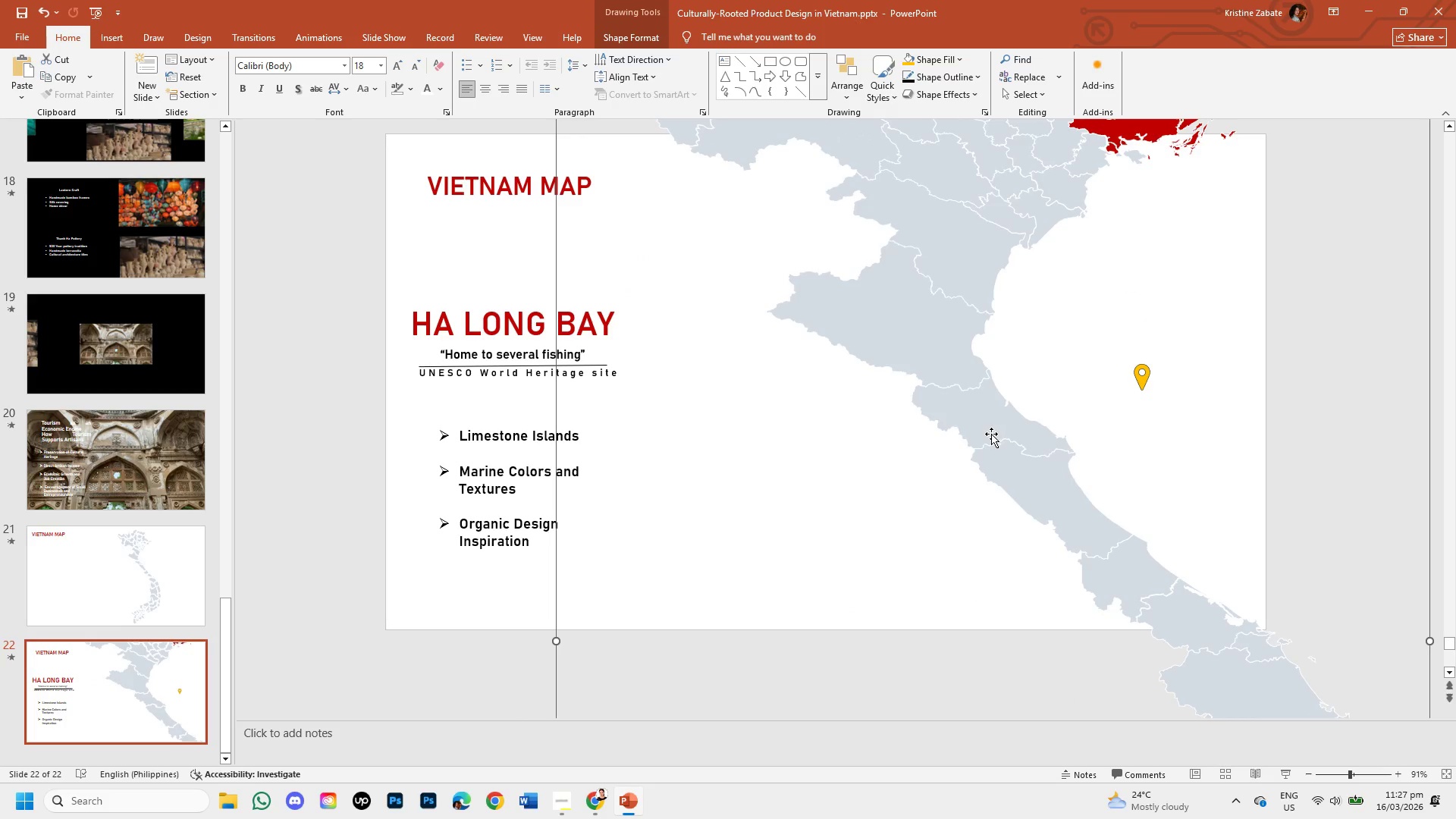 
hold_key(key=ShiftLeft, duration=1.51)
left_click_drag(start_coordinate=[977, 425], to_coordinate=[931, 268])
 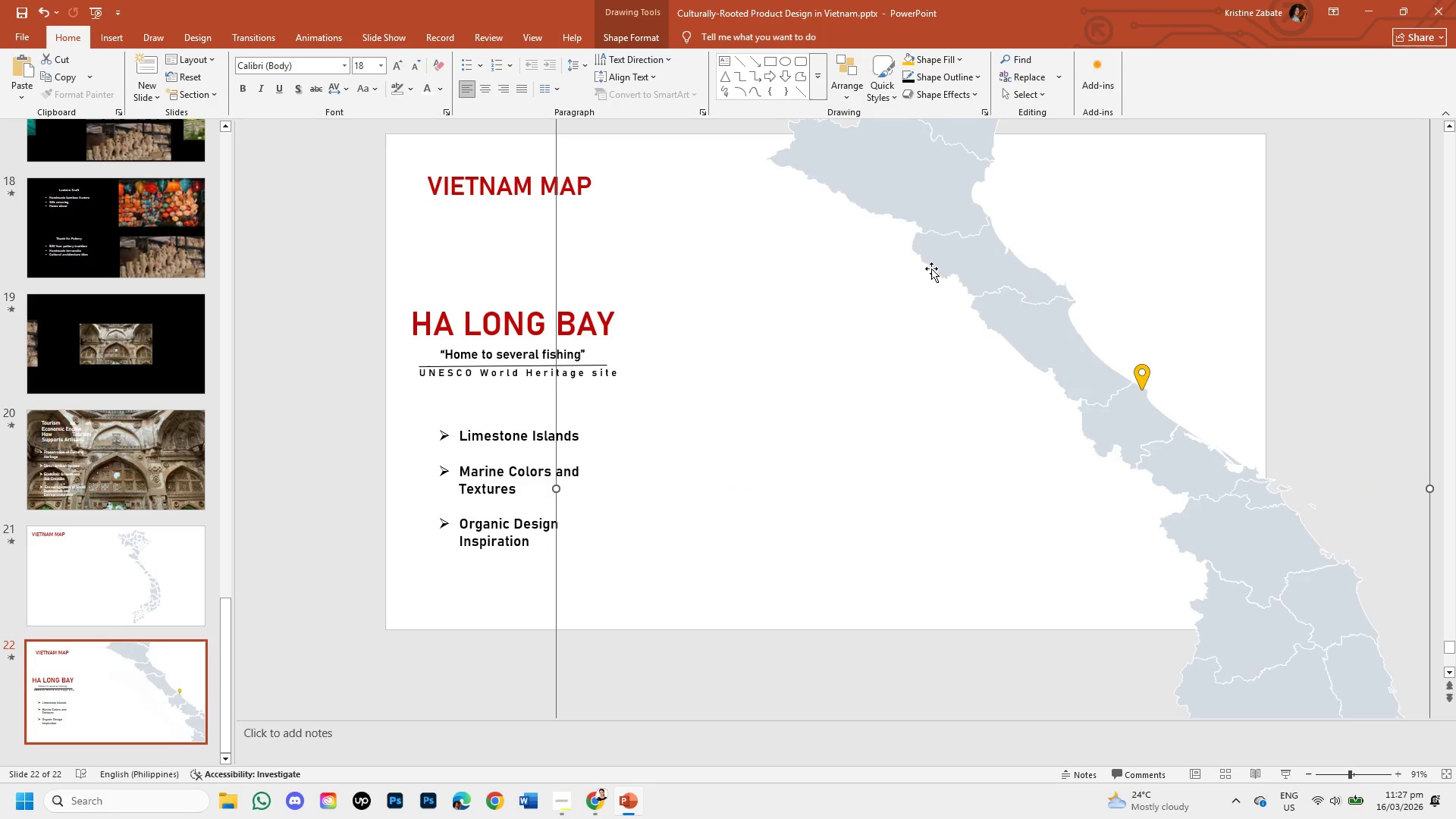 
hold_key(key=ShiftLeft, duration=1.5)
 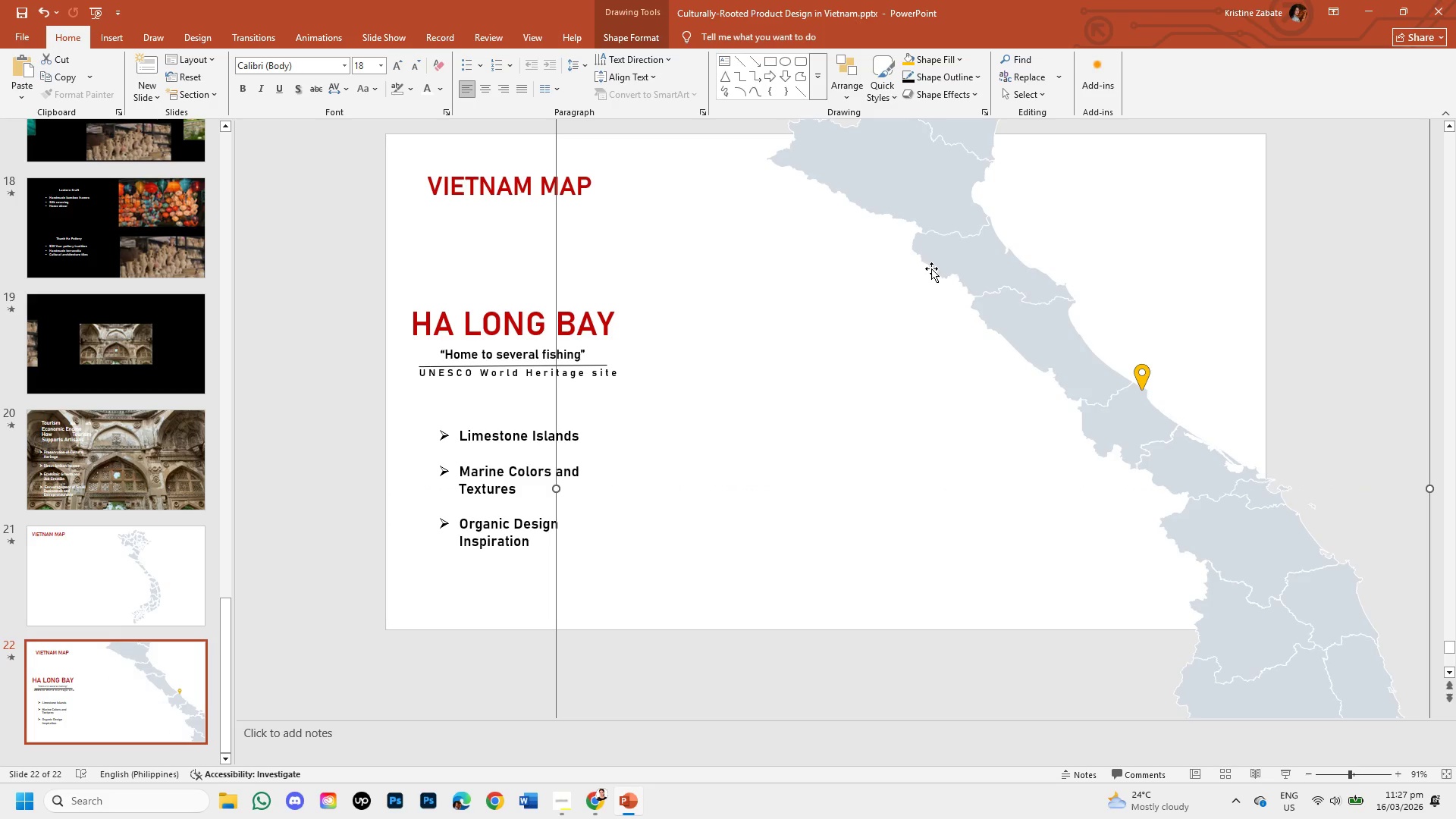 
hold_key(key=ShiftLeft, duration=0.44)
 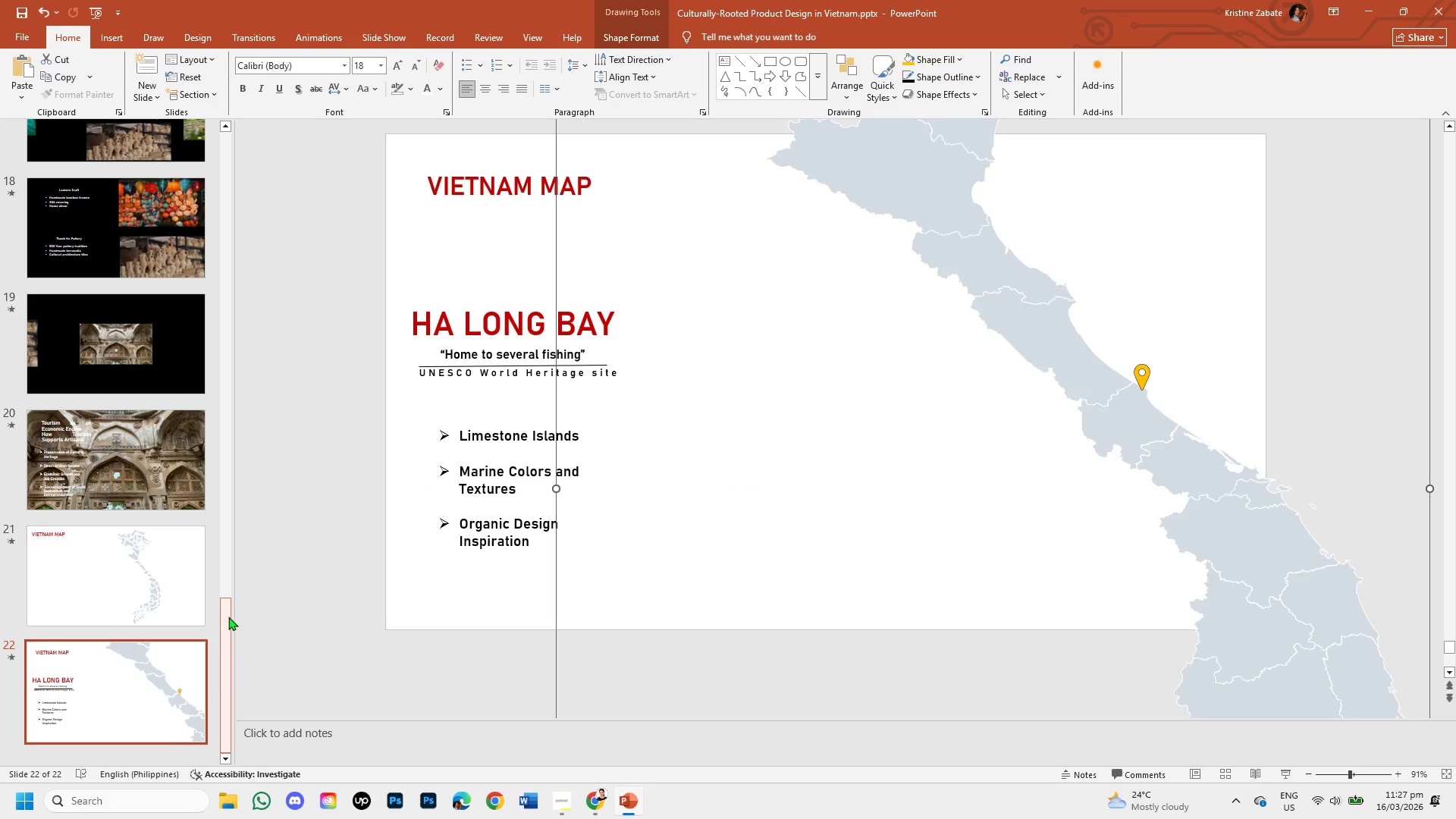 
hold_key(key=ShiftLeft, duration=1.5)
left_click_drag(start_coordinate=[228, 616], to_coordinate=[239, 483])
 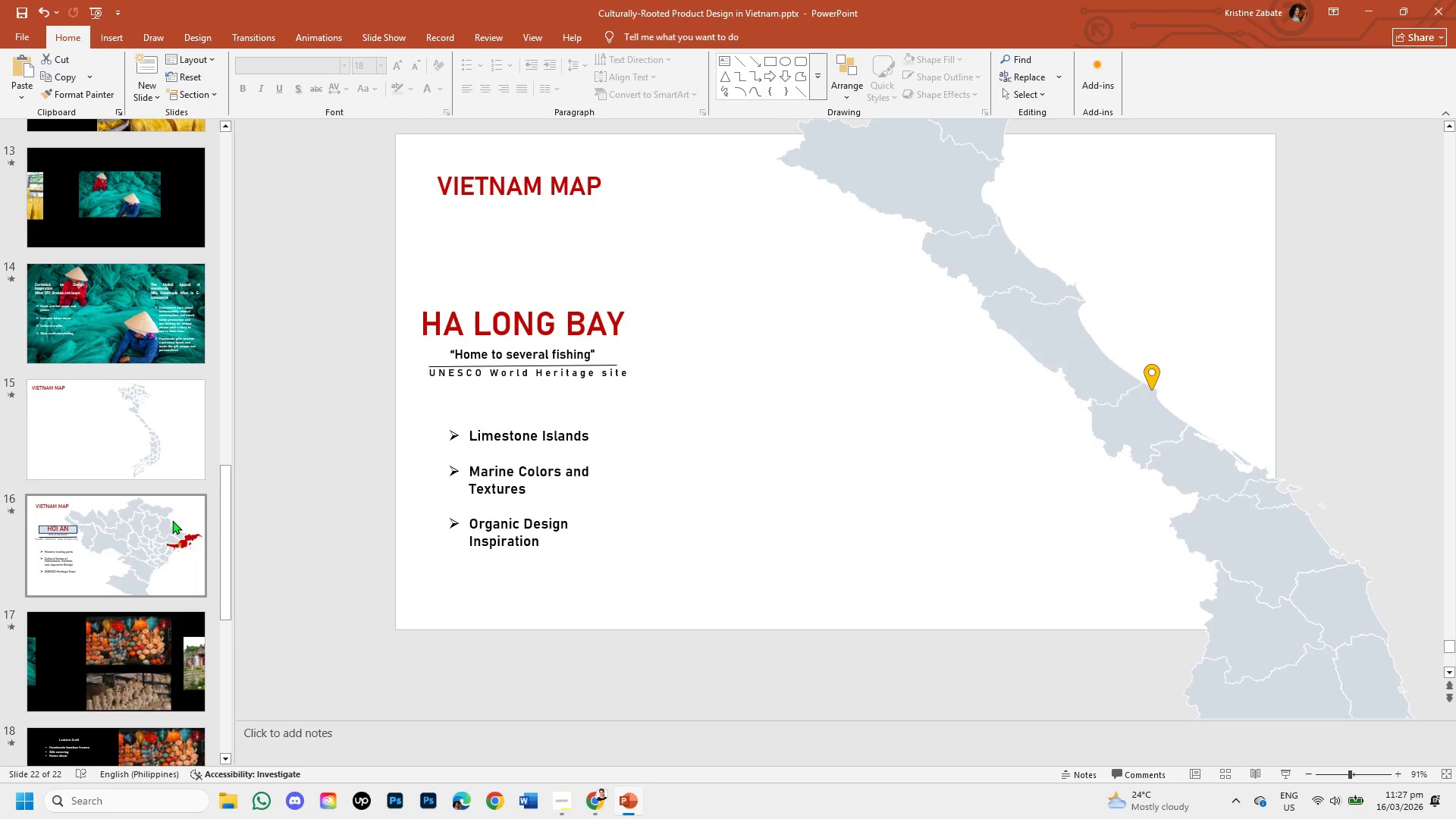 
hold_key(key=ShiftLeft, duration=0.53)
 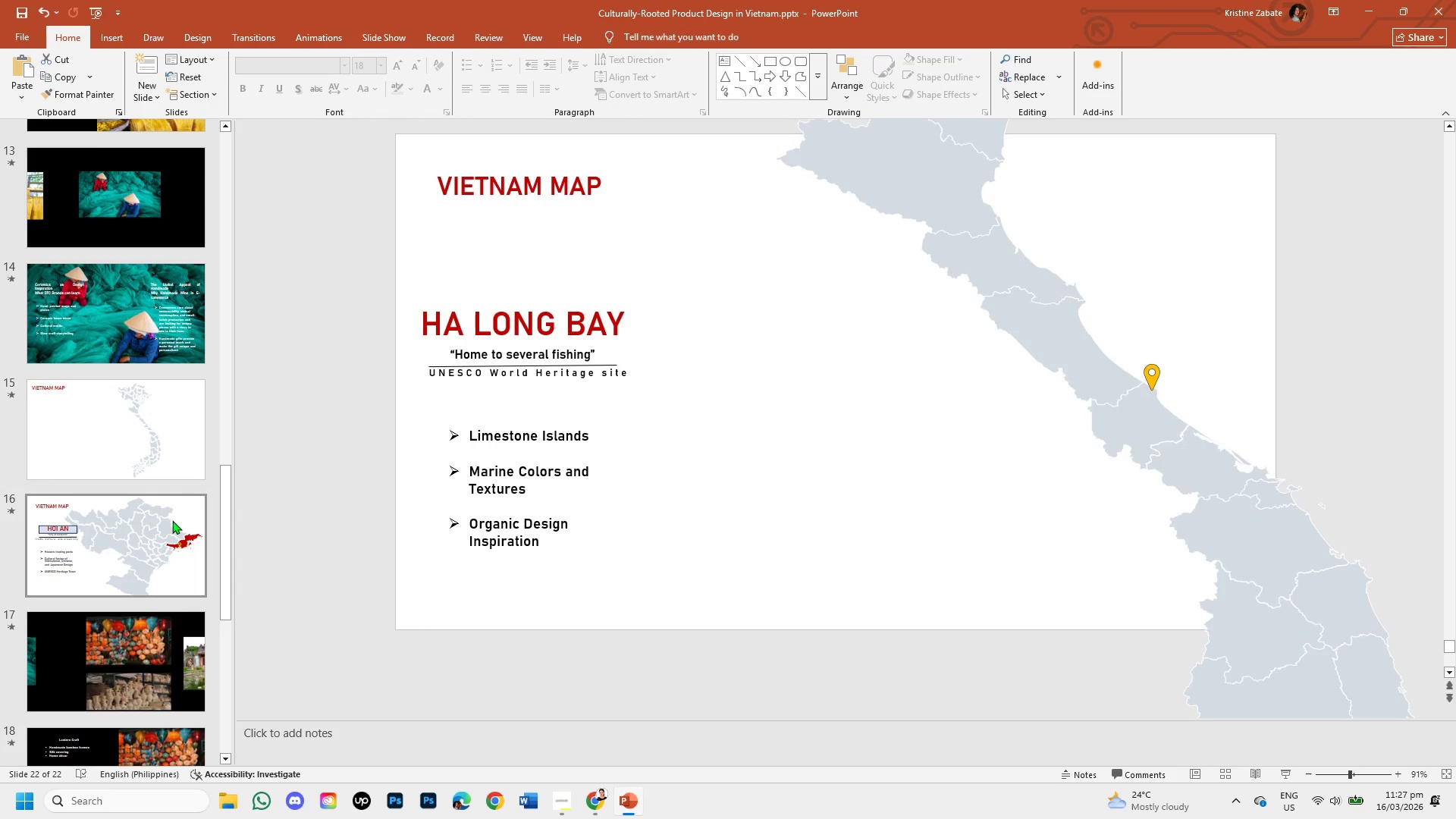 
left_click([172, 520])
 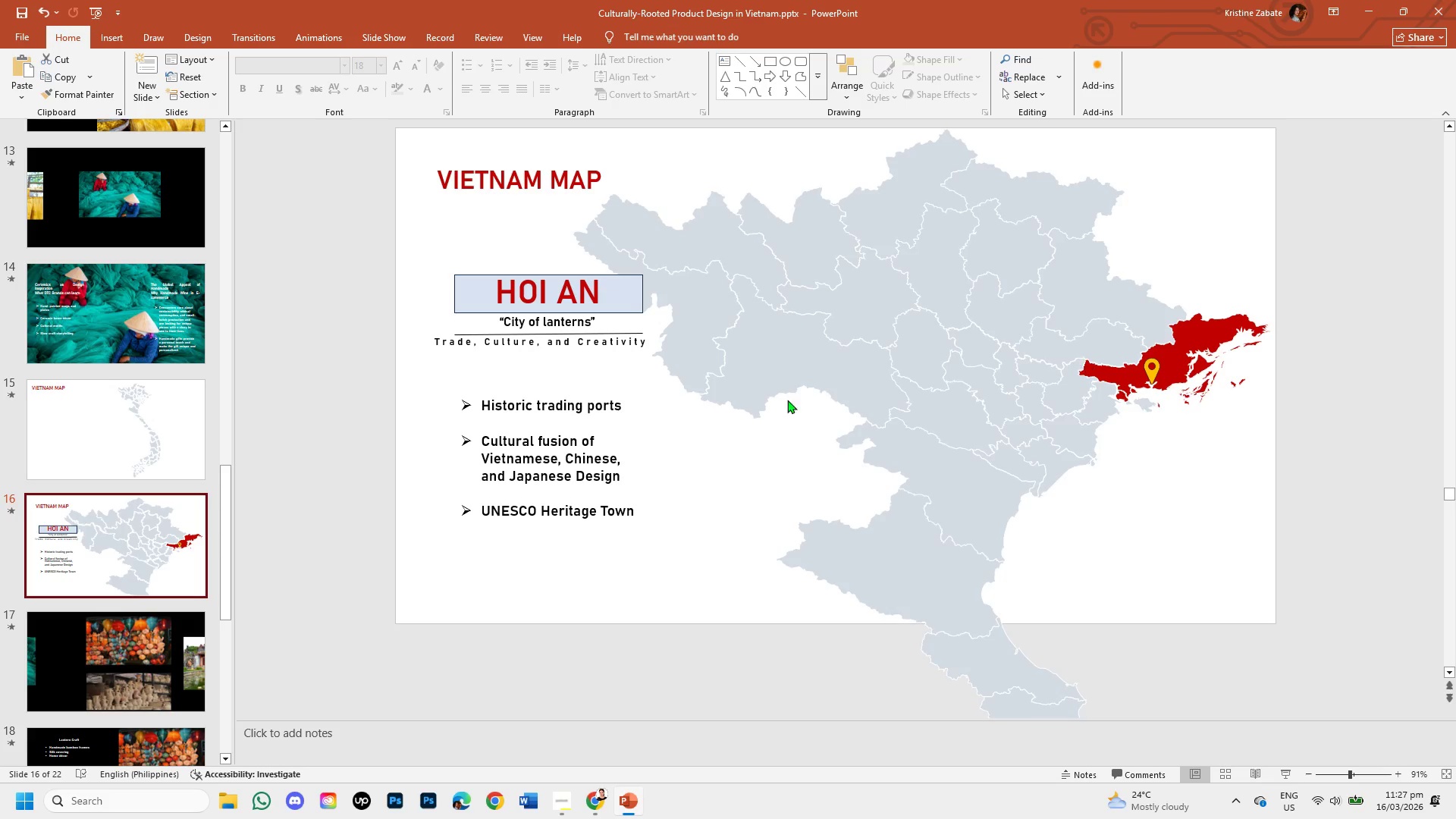 
wait(10.89)
 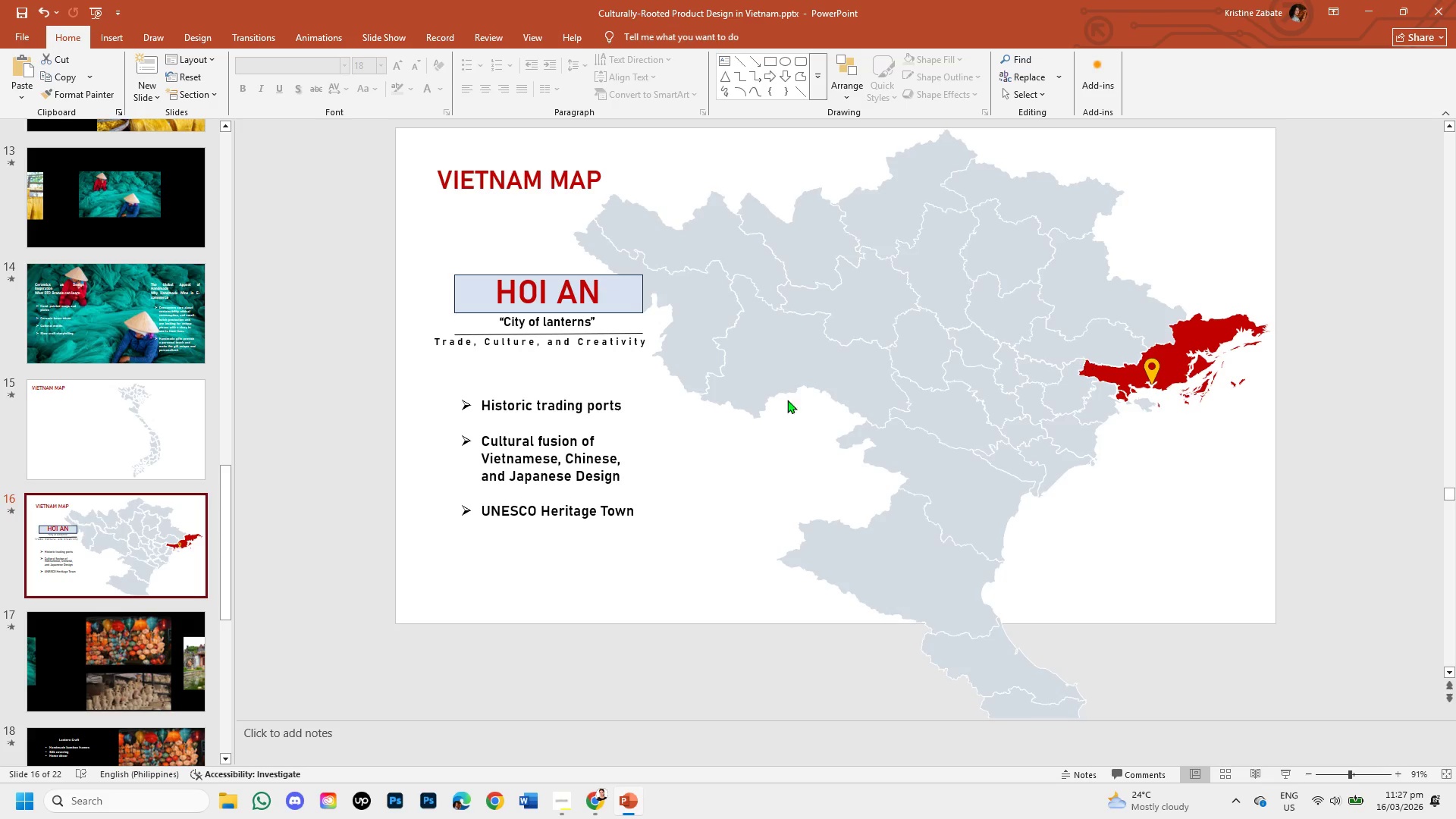 
left_click_drag(start_coordinate=[223, 526], to_coordinate=[210, 703])
 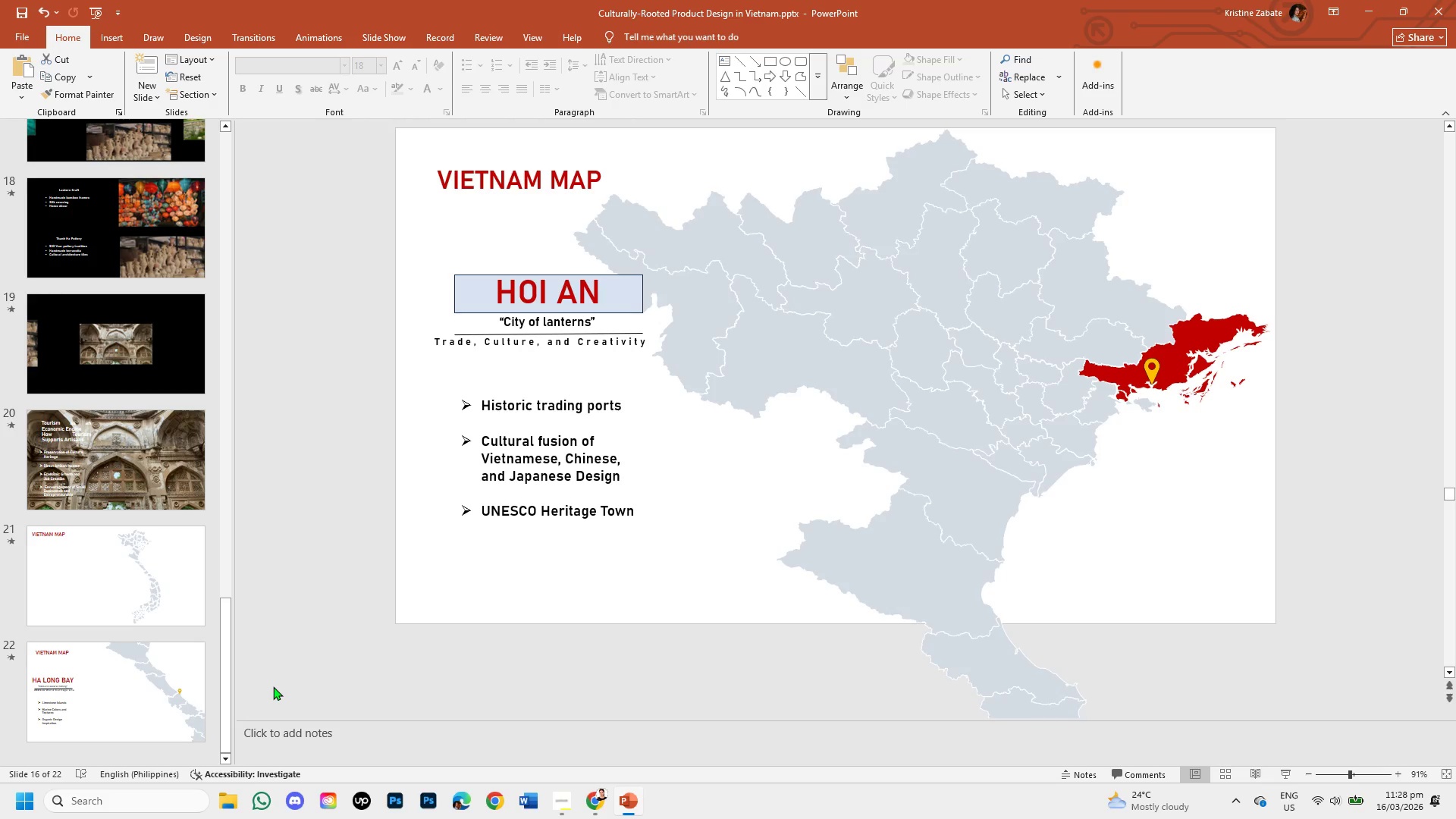 
hold_key(key=ControlLeft, duration=1.51)
 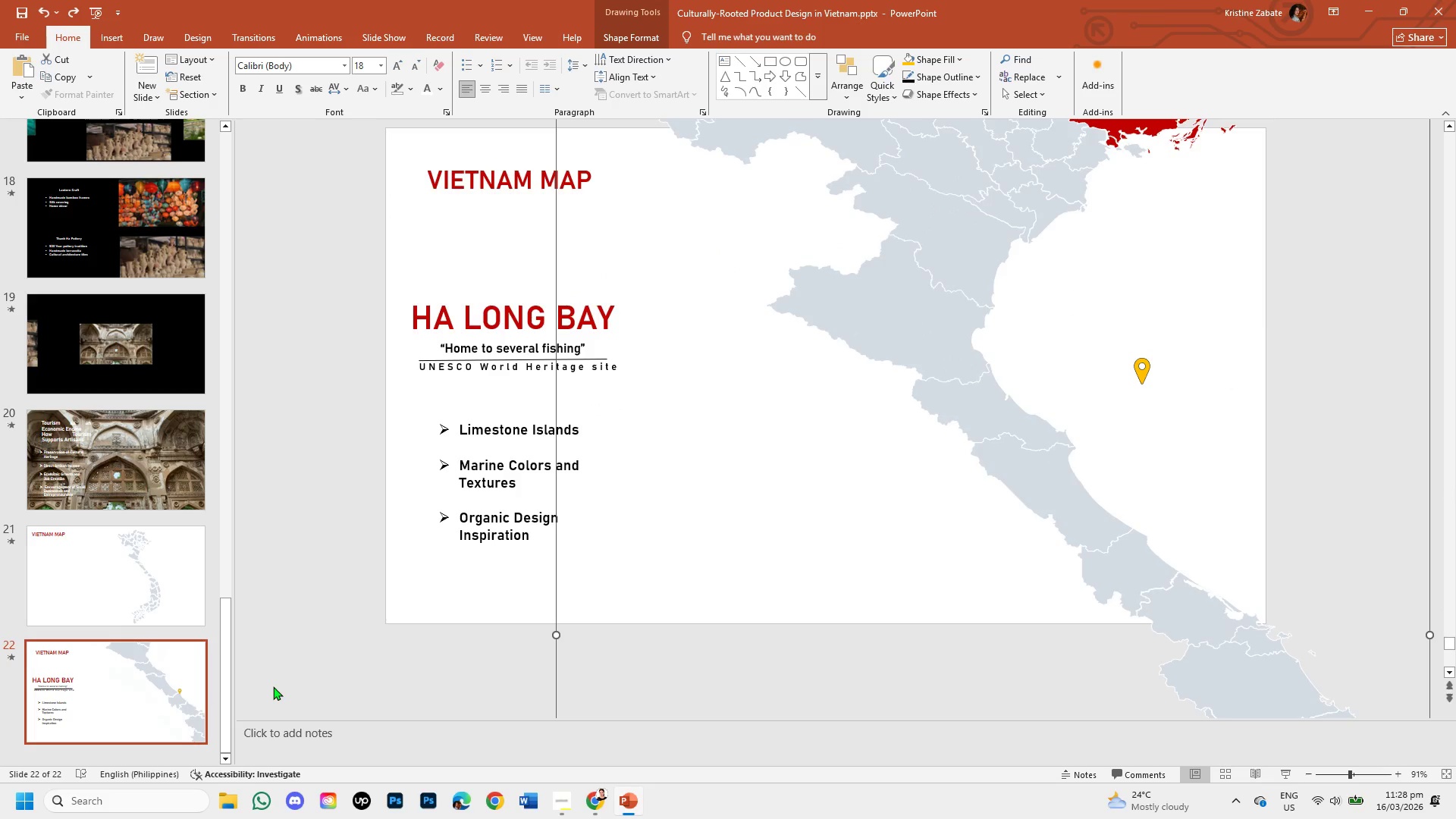 
hold_key(key=Z, duration=0.31)
 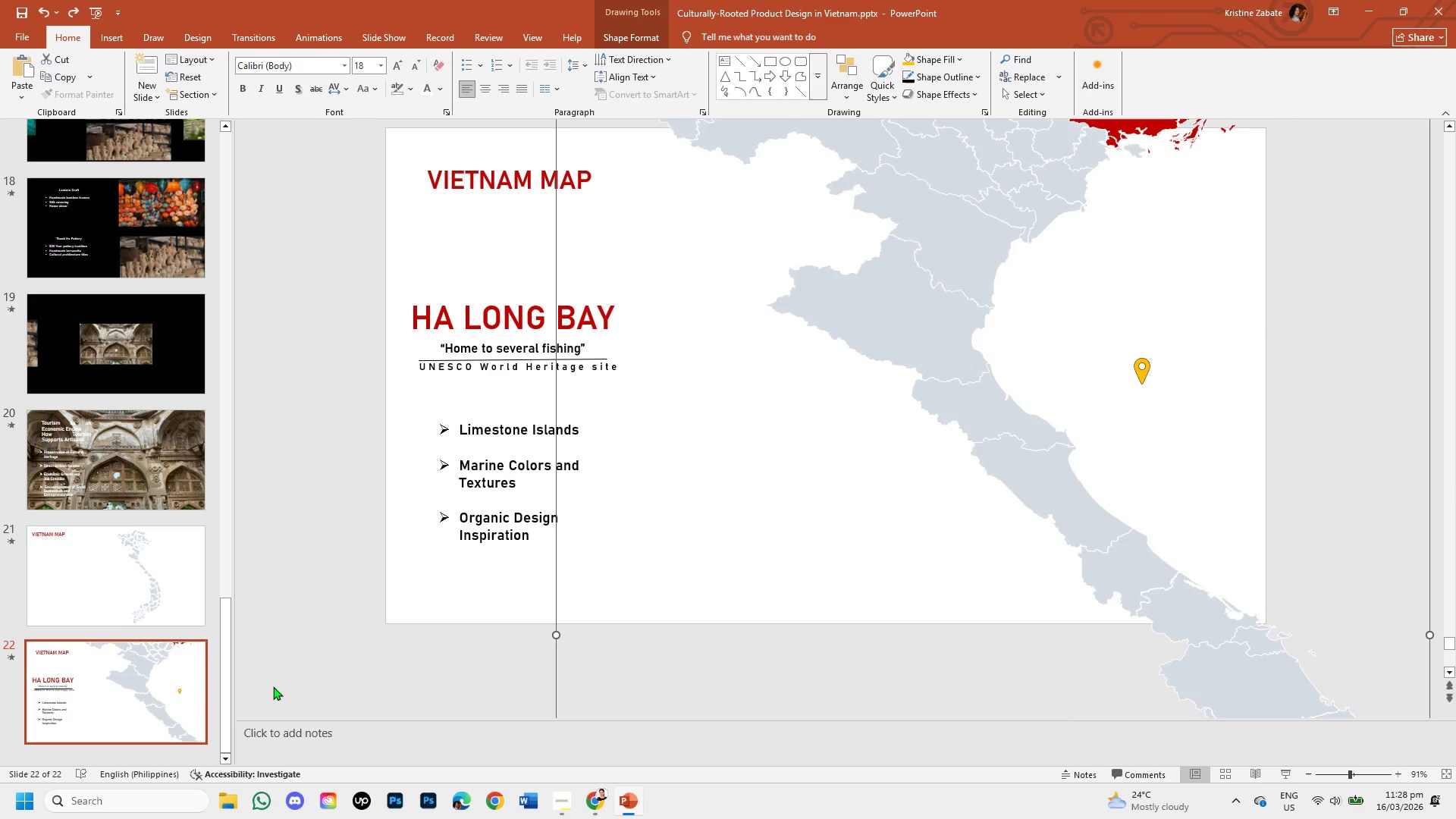 
key(Control+Z)
 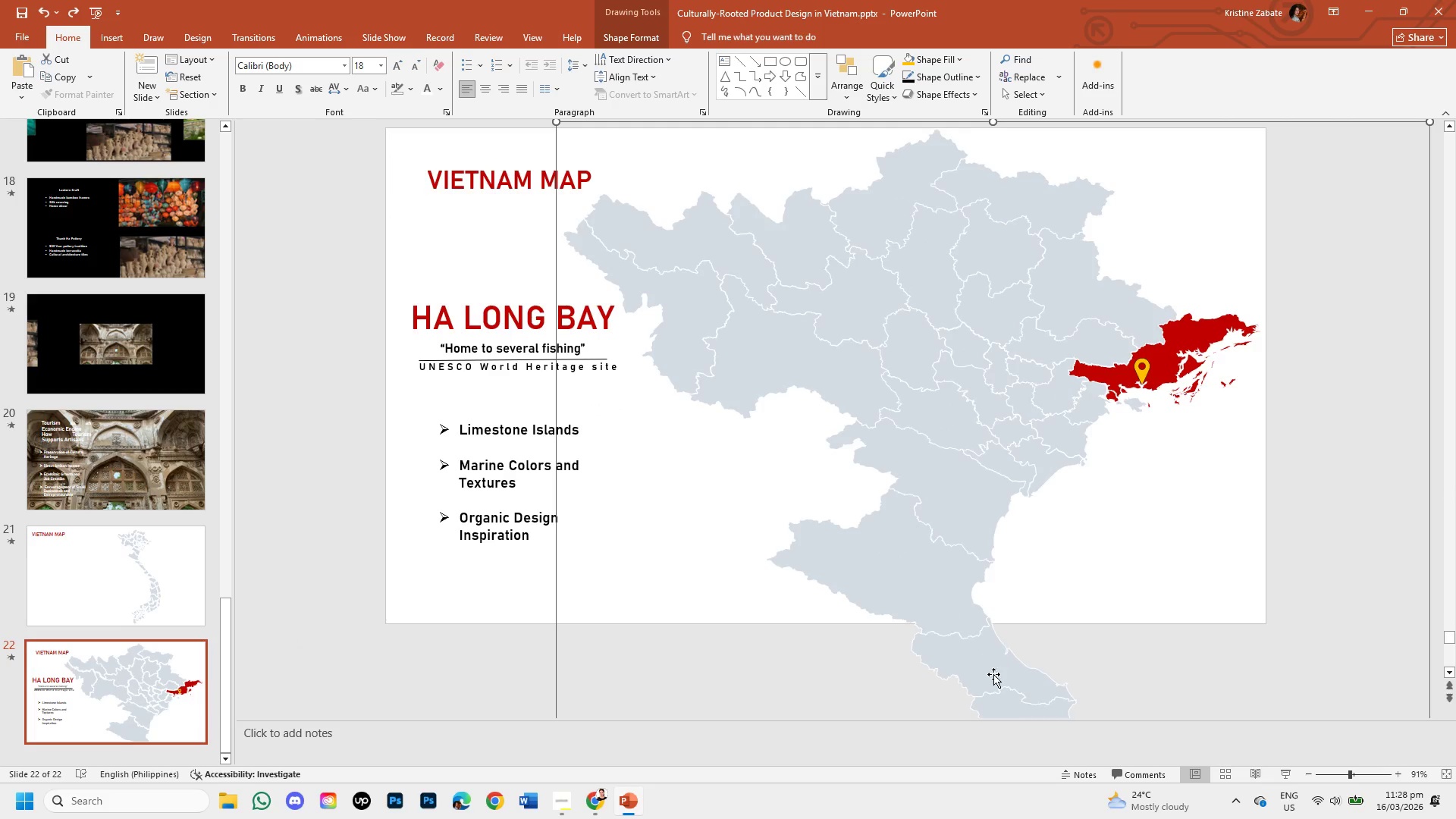 
wait(12.05)
 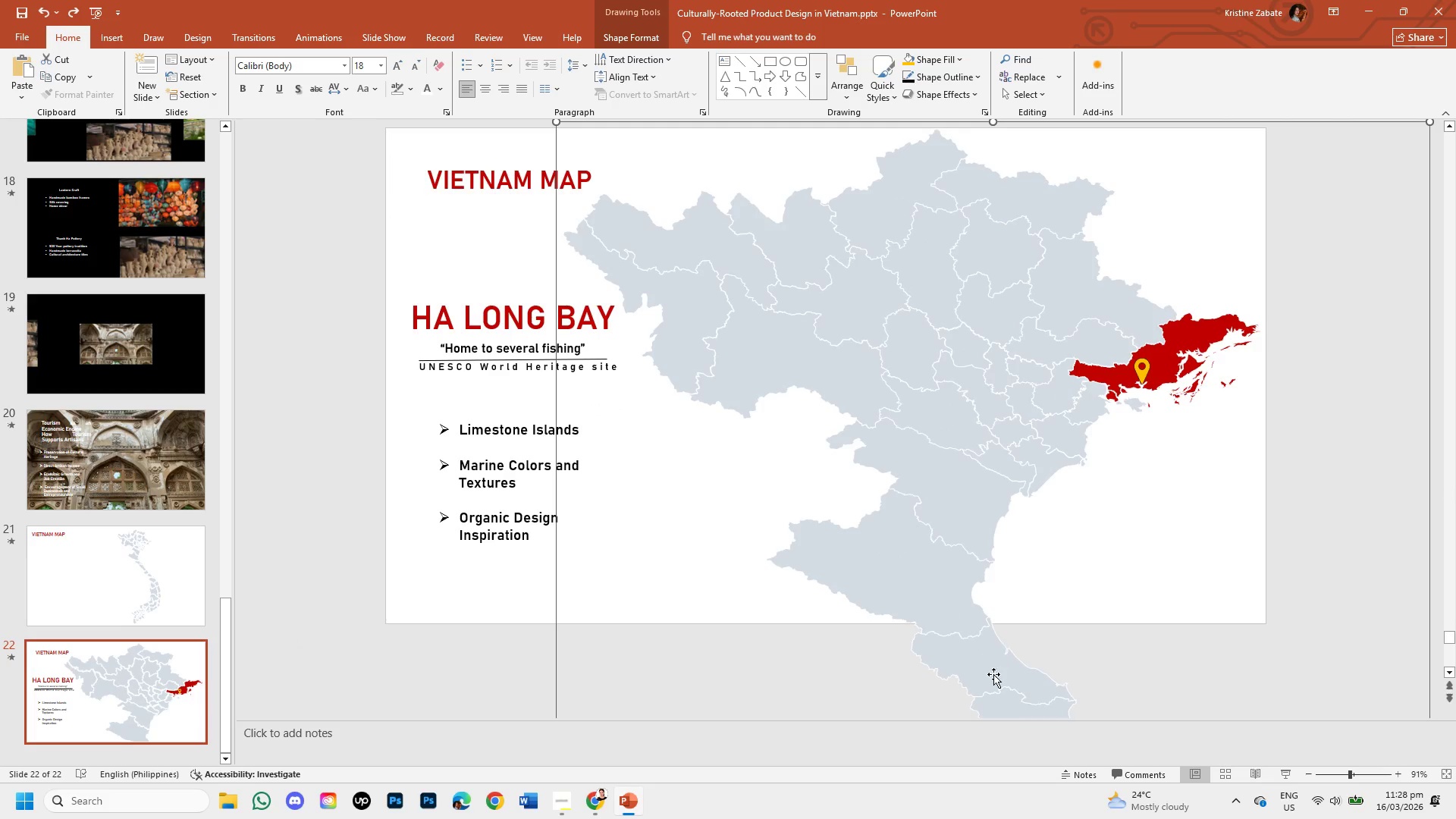 
left_click_drag(start_coordinate=[222, 688], to_coordinate=[215, 723])
 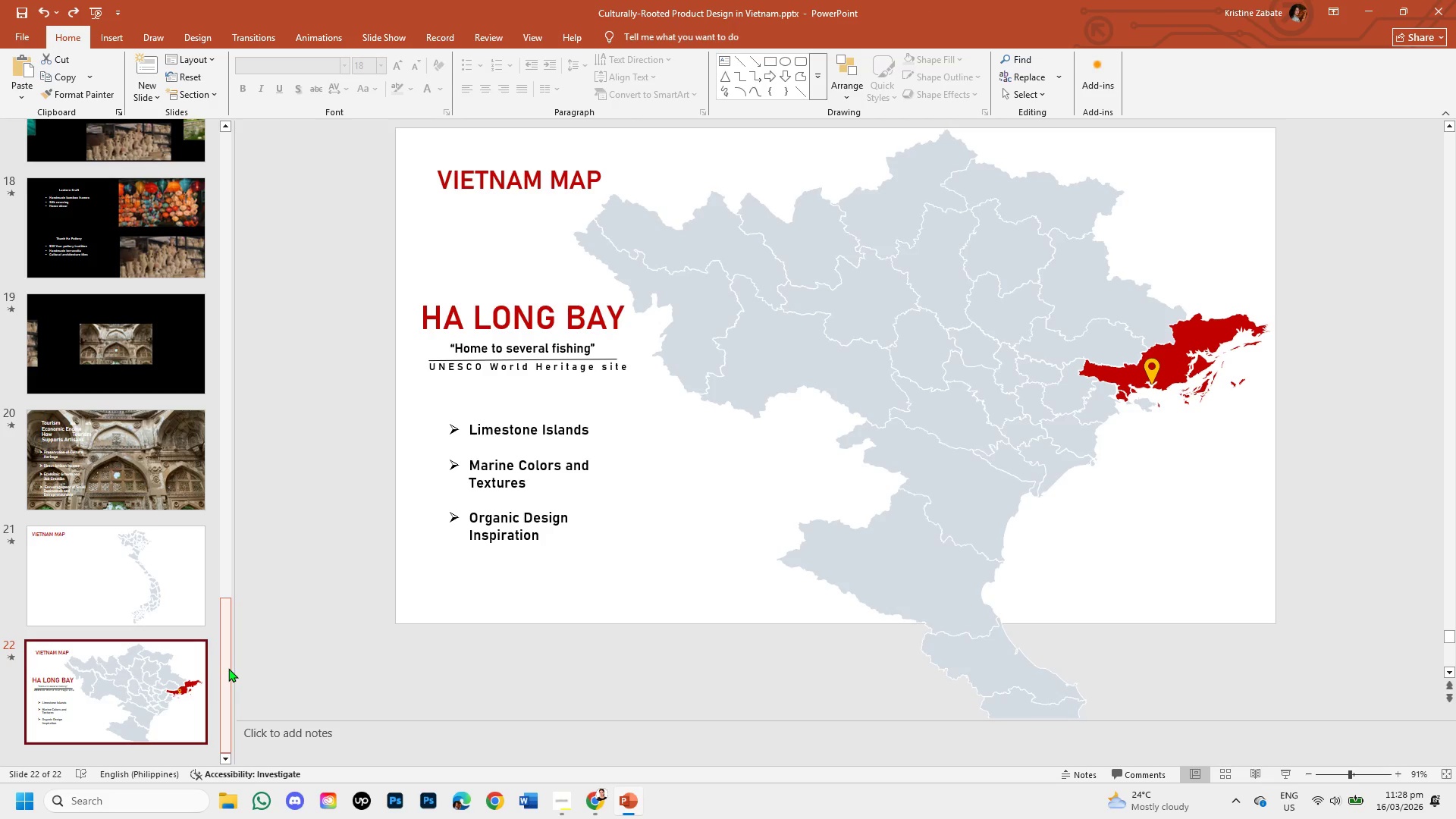 
left_click_drag(start_coordinate=[224, 664], to_coordinate=[246, 558])
 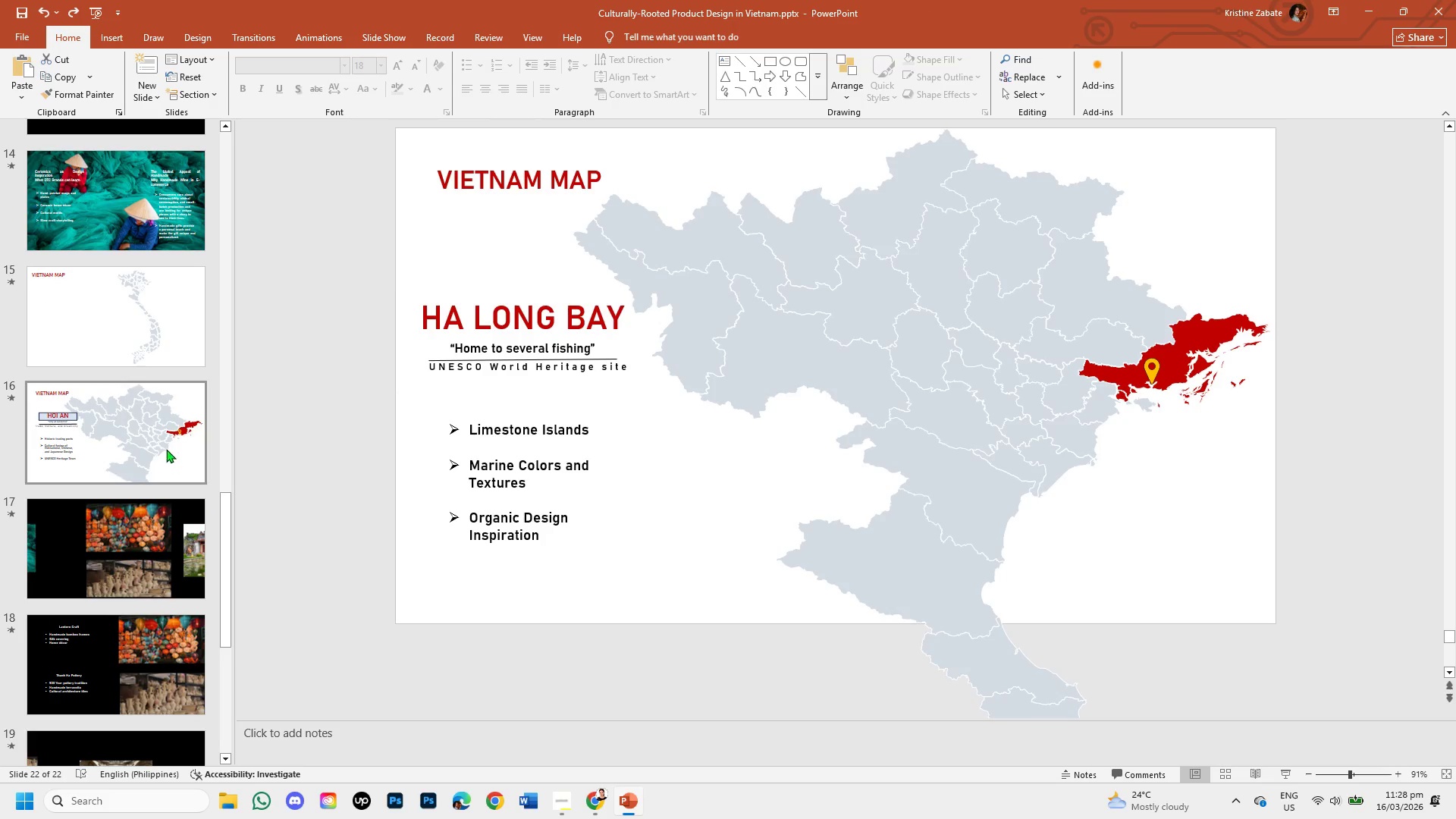 
left_click([162, 435])
 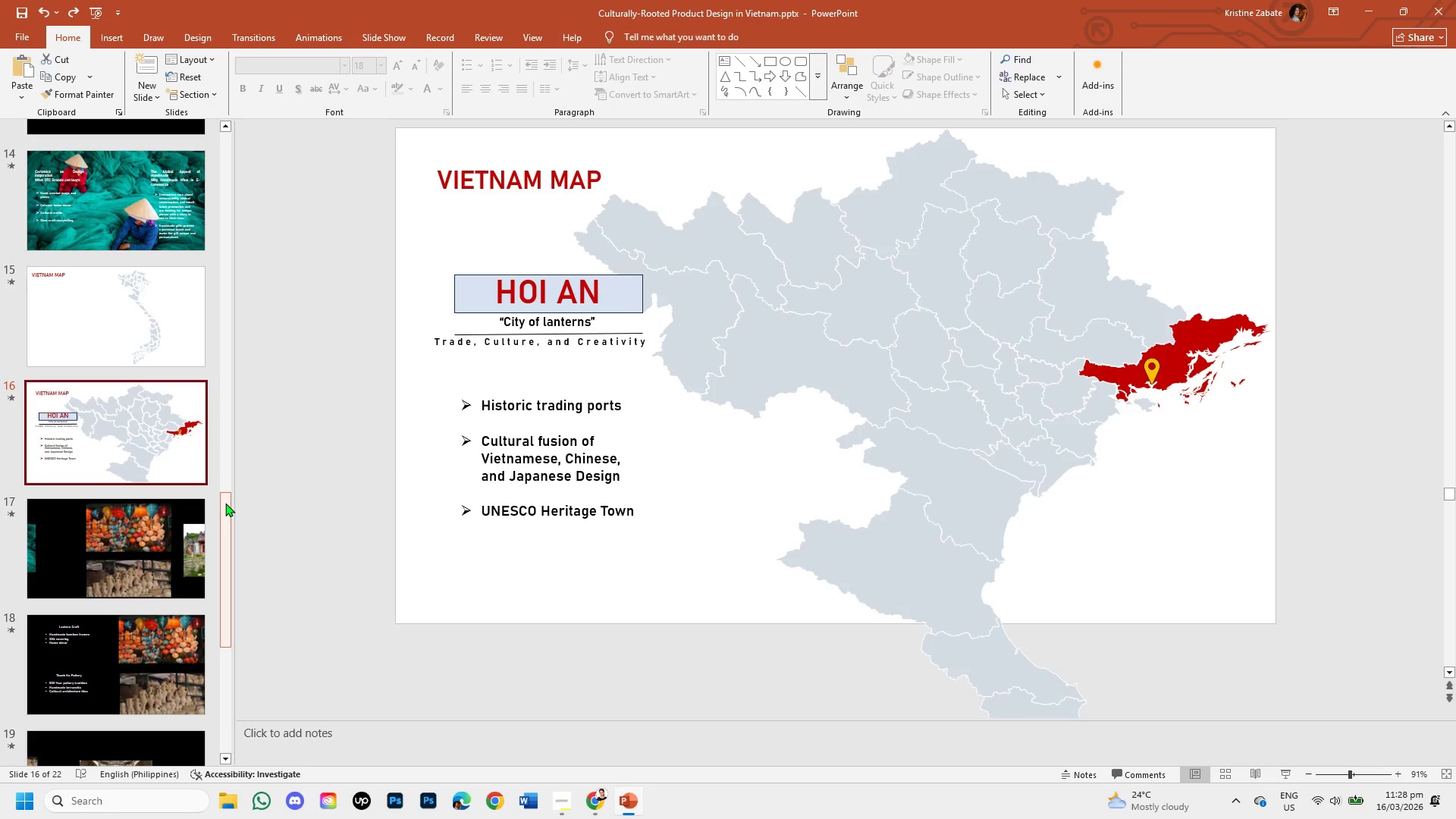 
left_click_drag(start_coordinate=[224, 504], to_coordinate=[255, 633])
 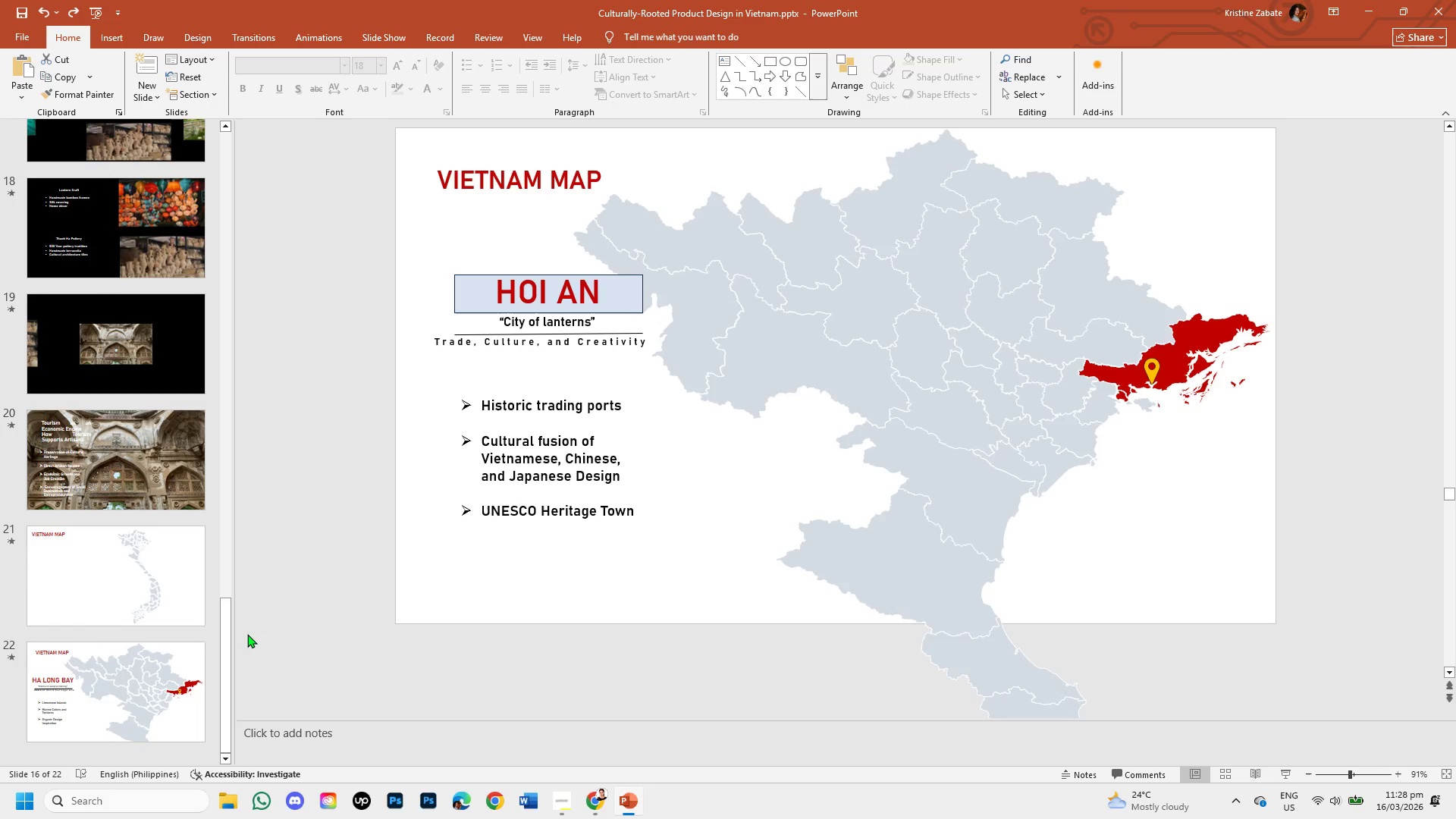 
wait(10.3)
 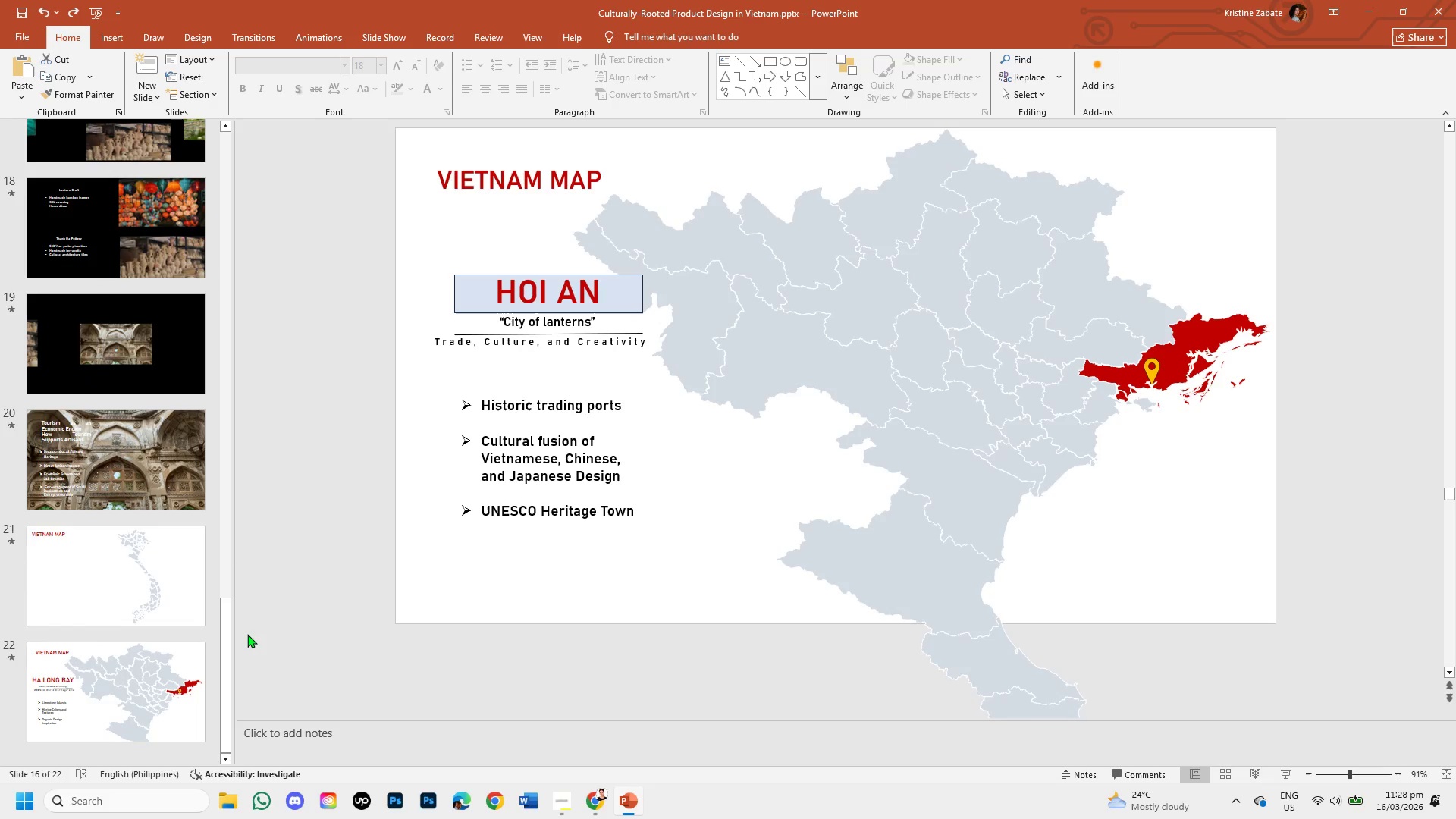 
scroll: coordinate [1164, 463], scroll_direction: down, amount: 19.0
 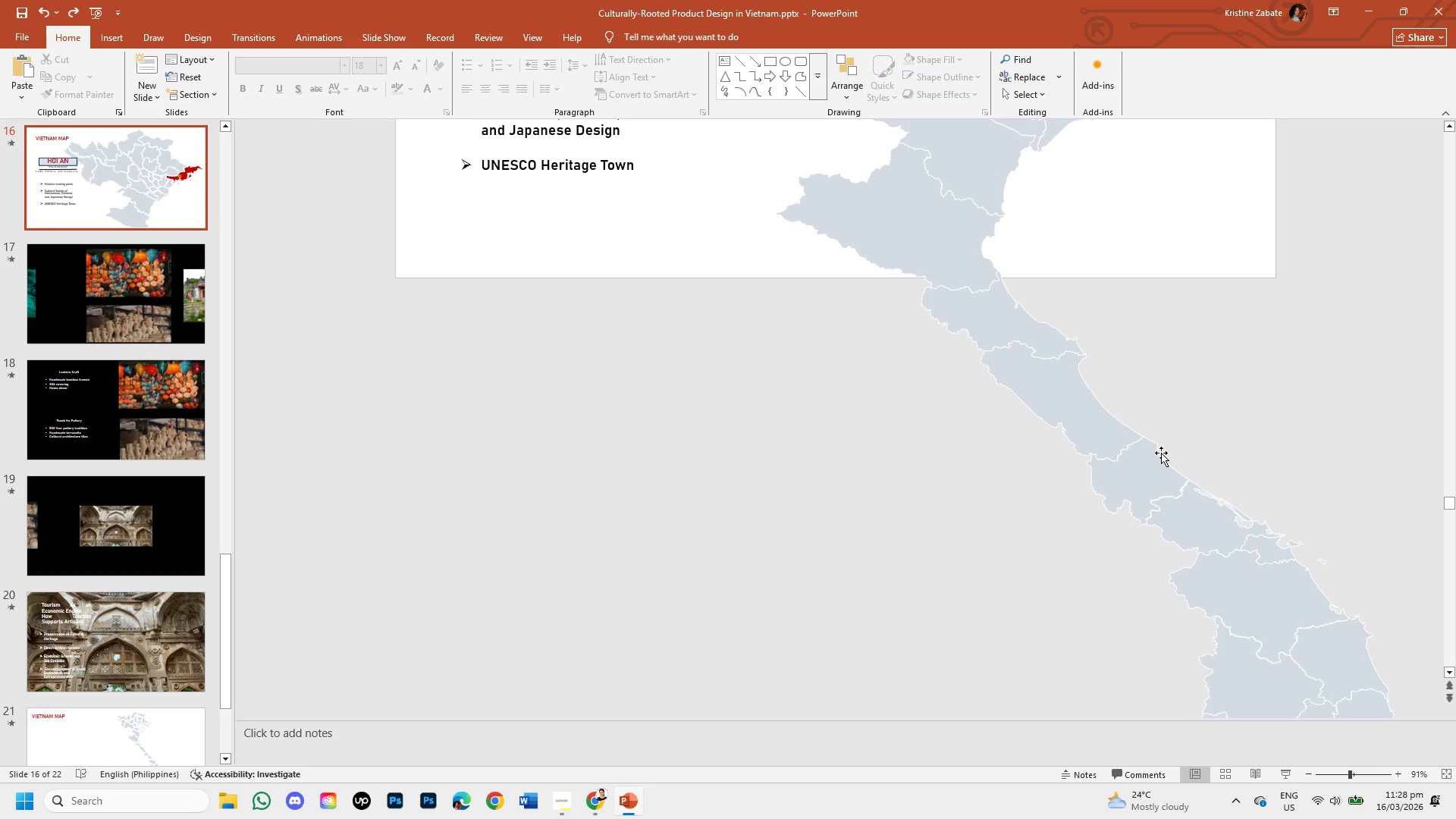 
wait(9.33)
 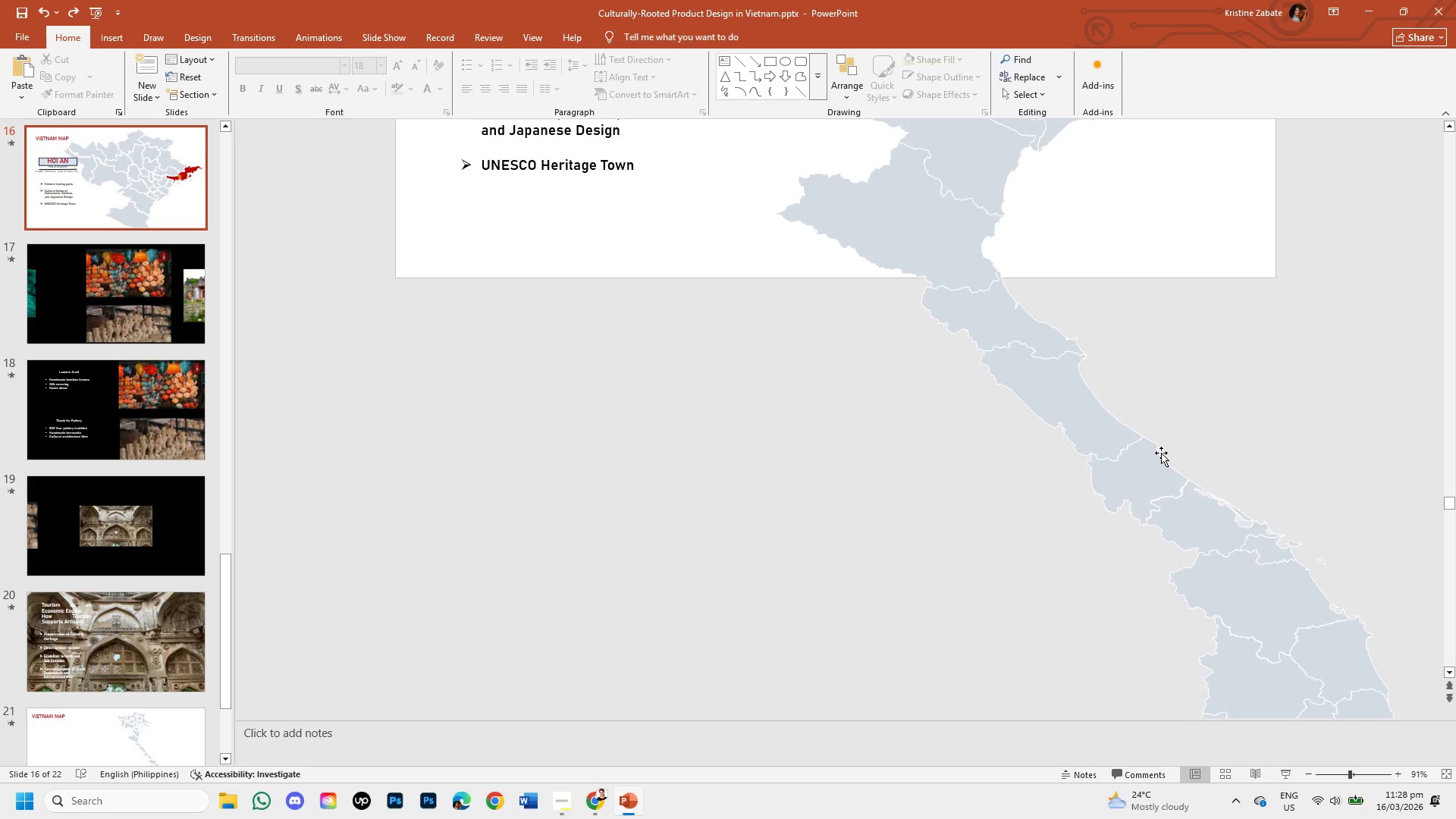 
scroll: coordinate [1373, 592], scroll_direction: down, amount: 4.0
 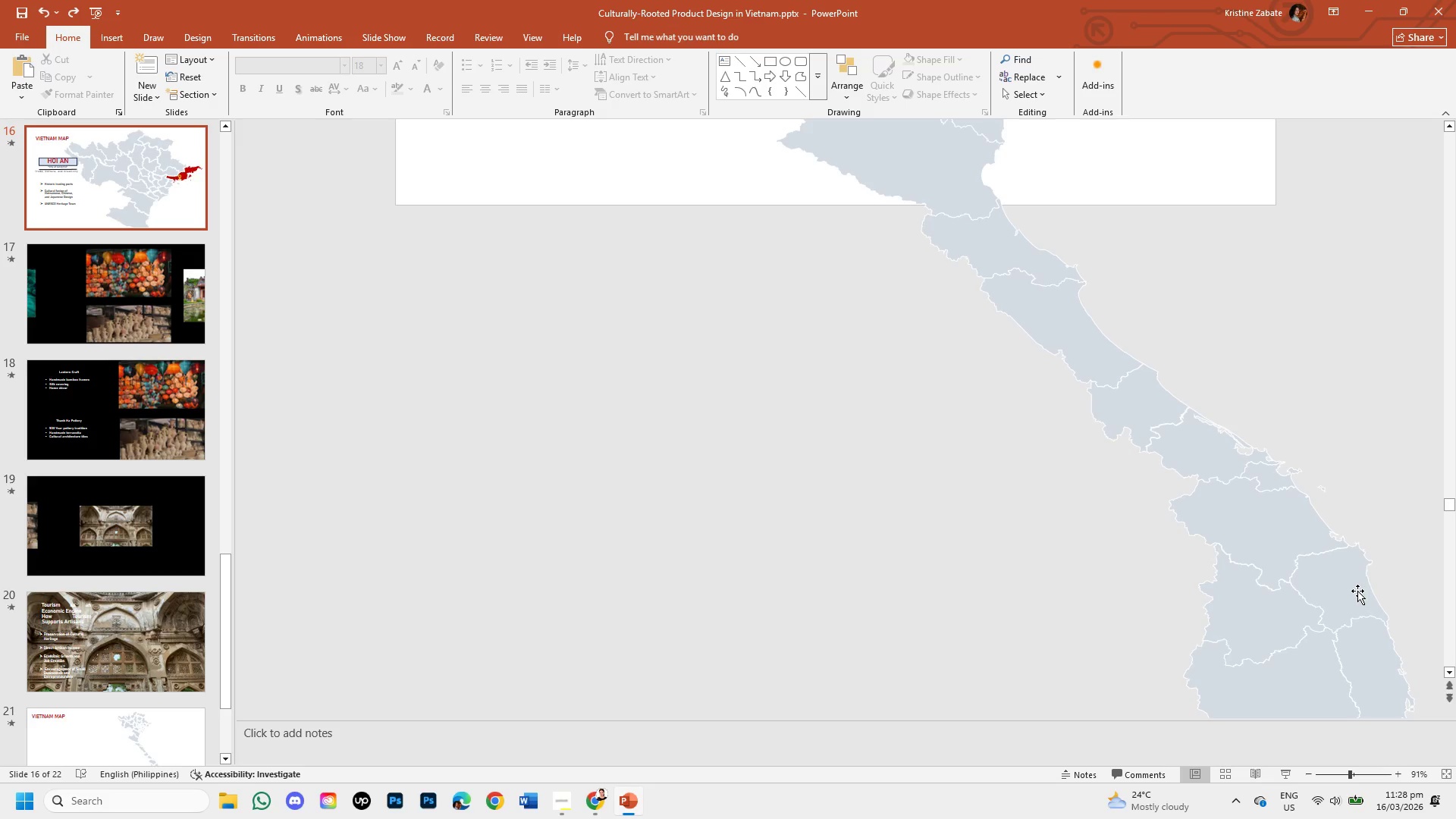 
left_click([1274, 543])
 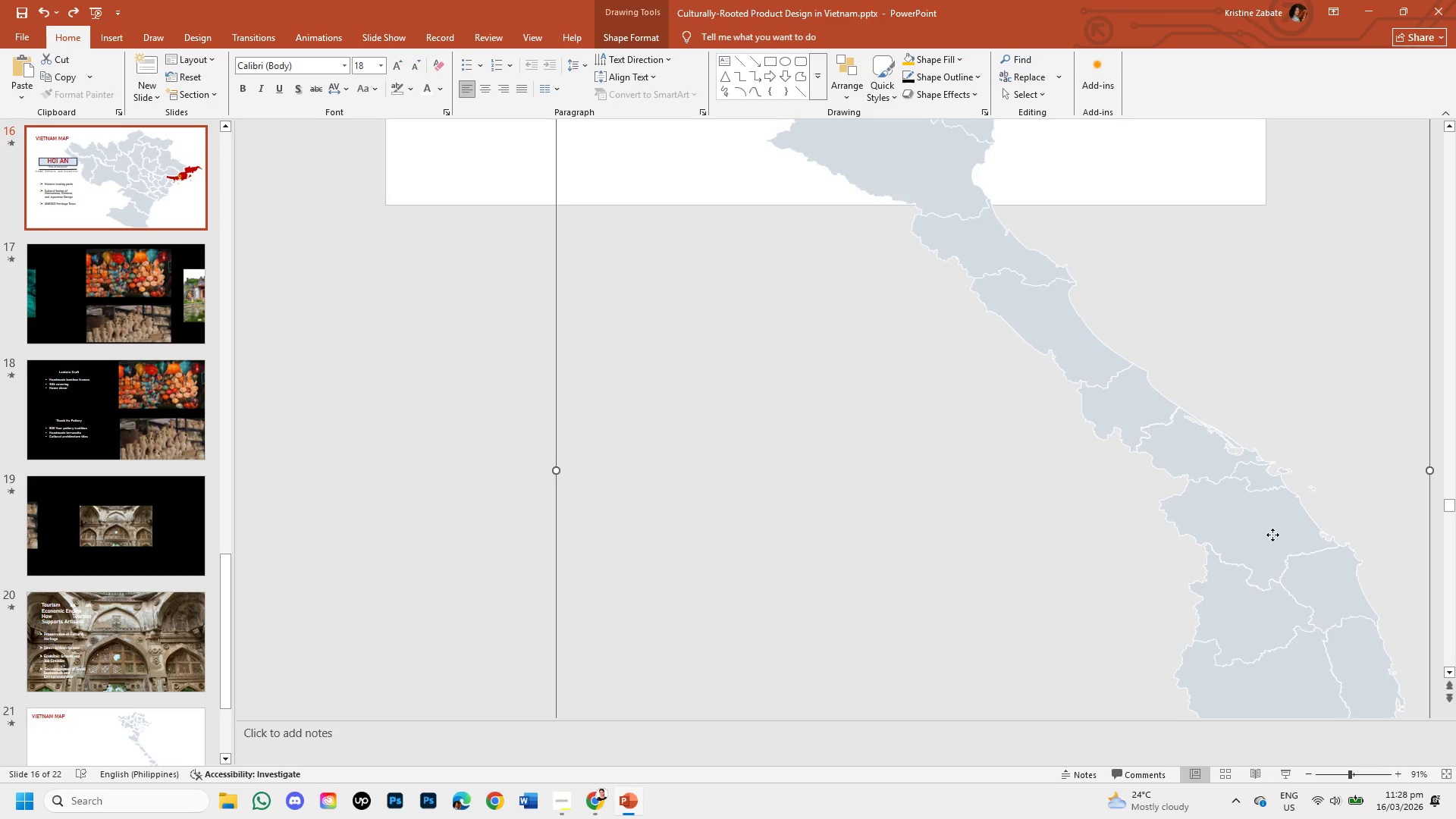 
double_click([1272, 535])
 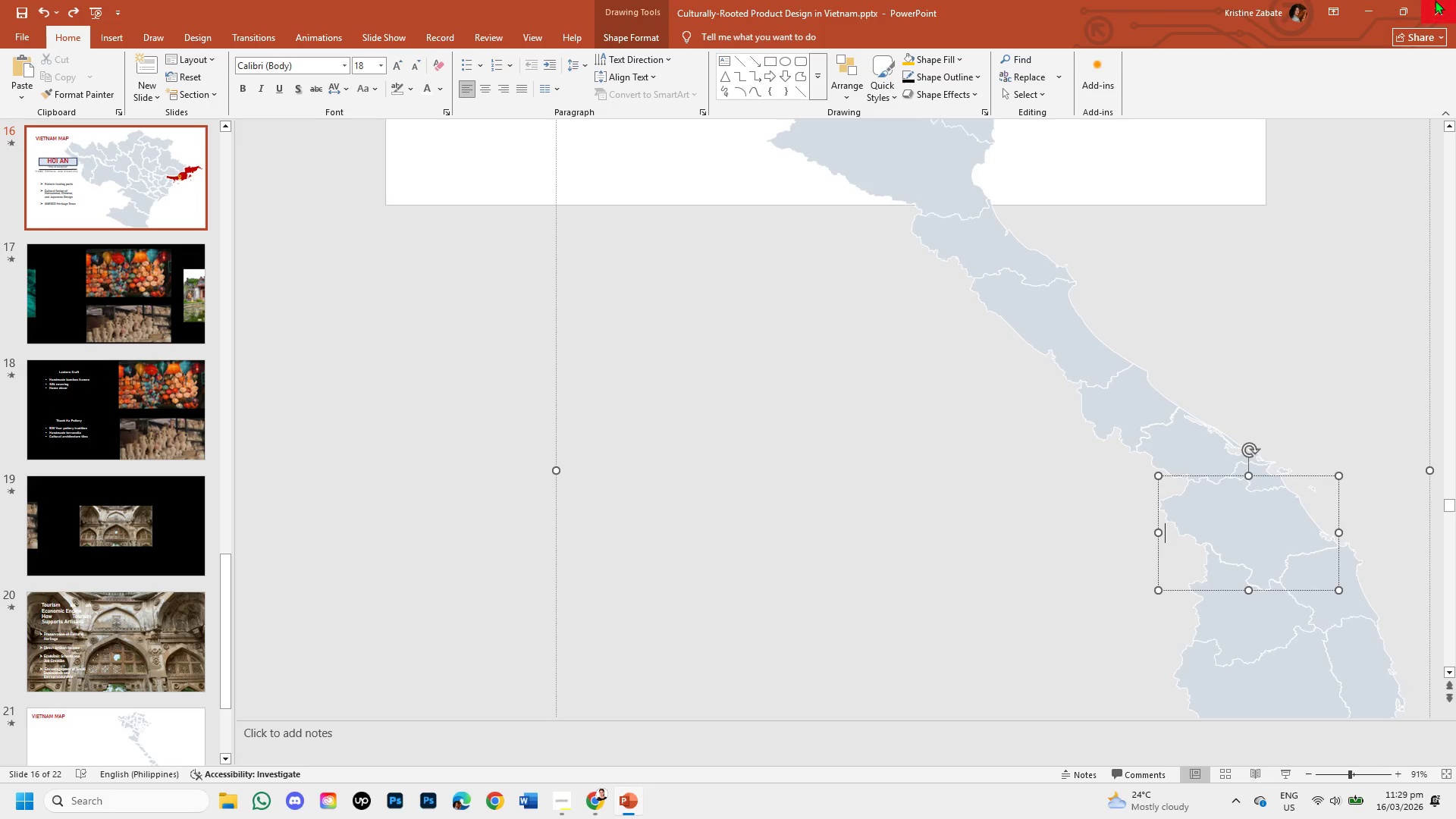 
wait(6.53)
 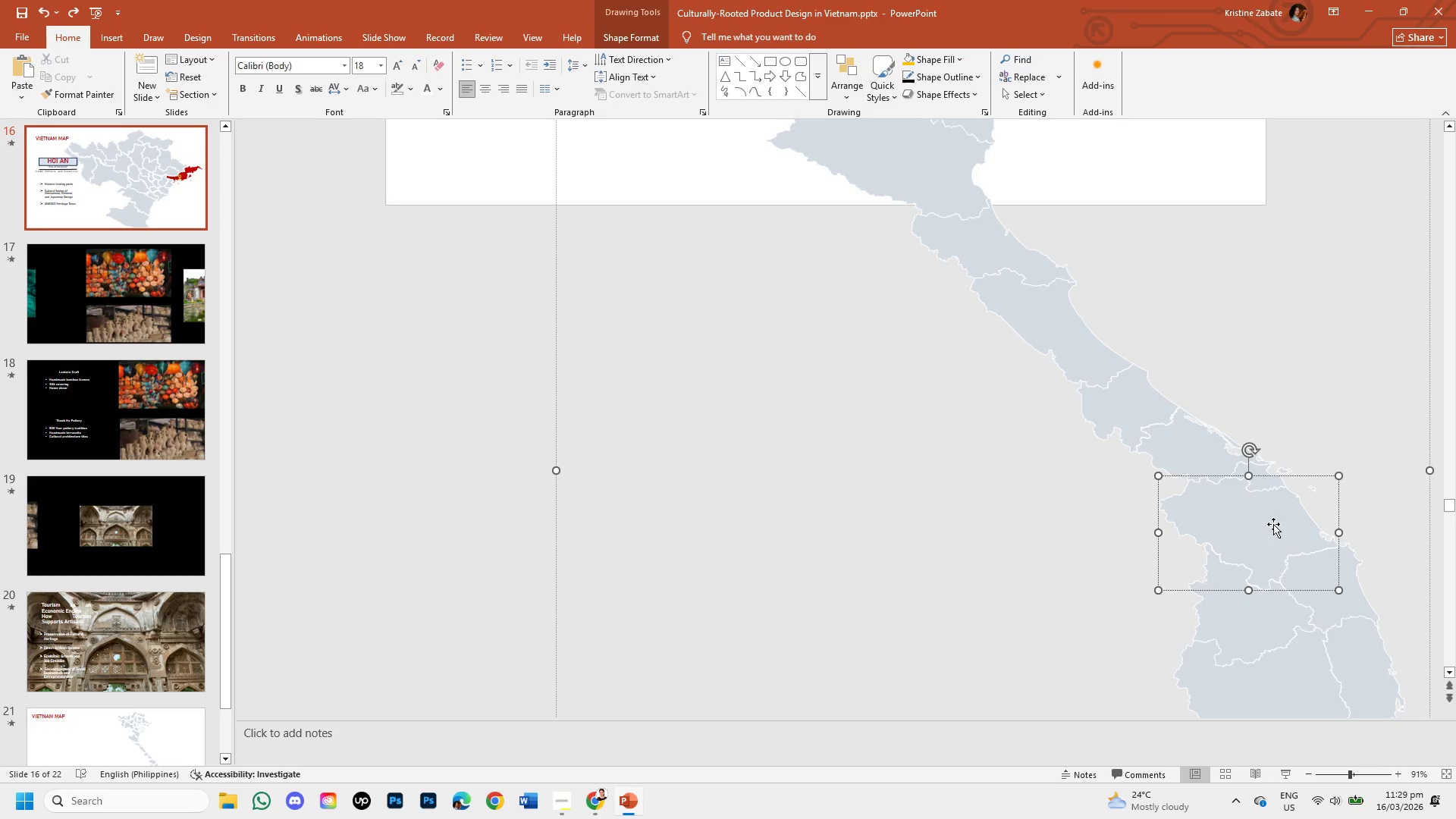 
left_click([960, 53])
 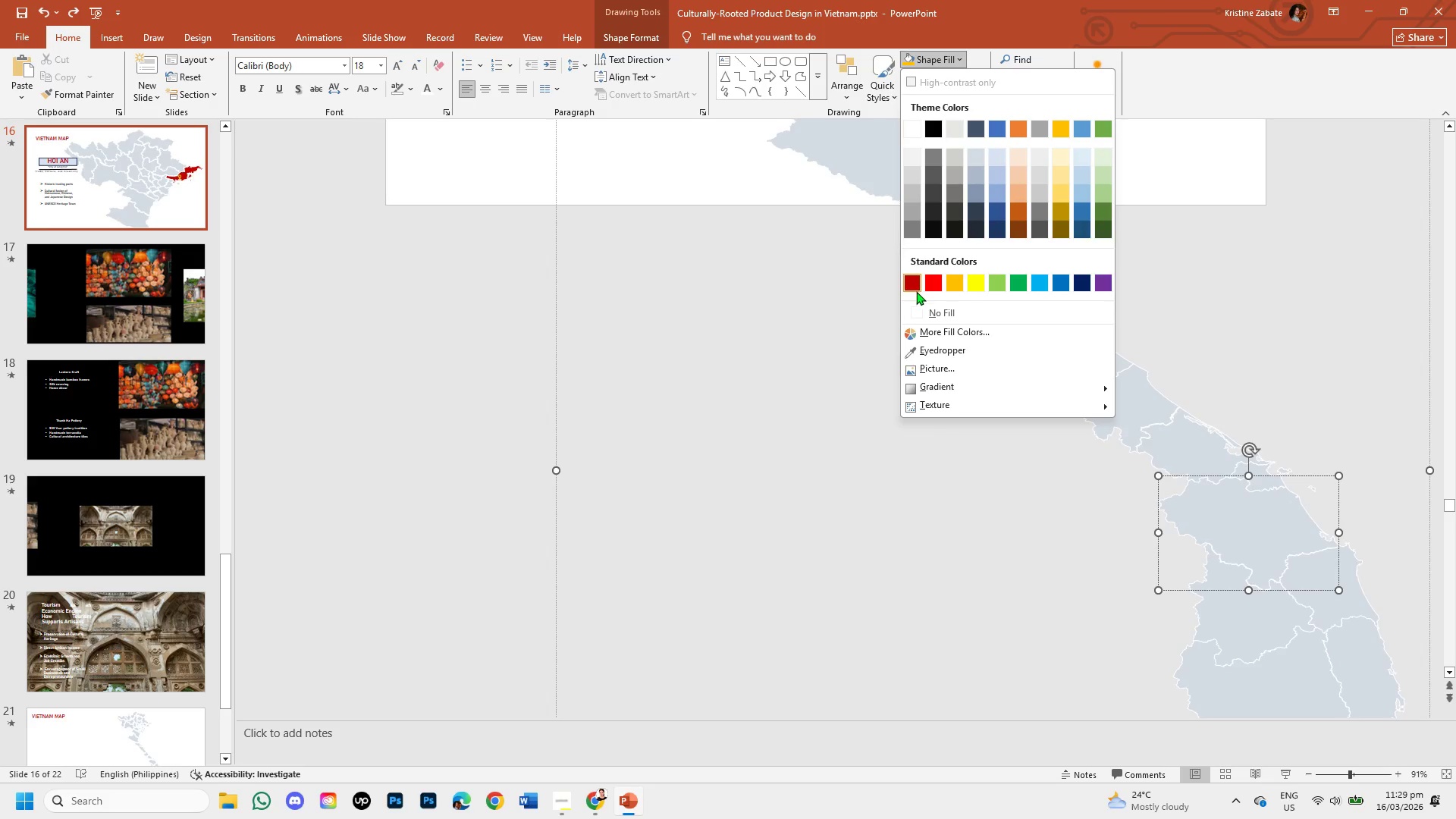 
left_click([908, 284])
 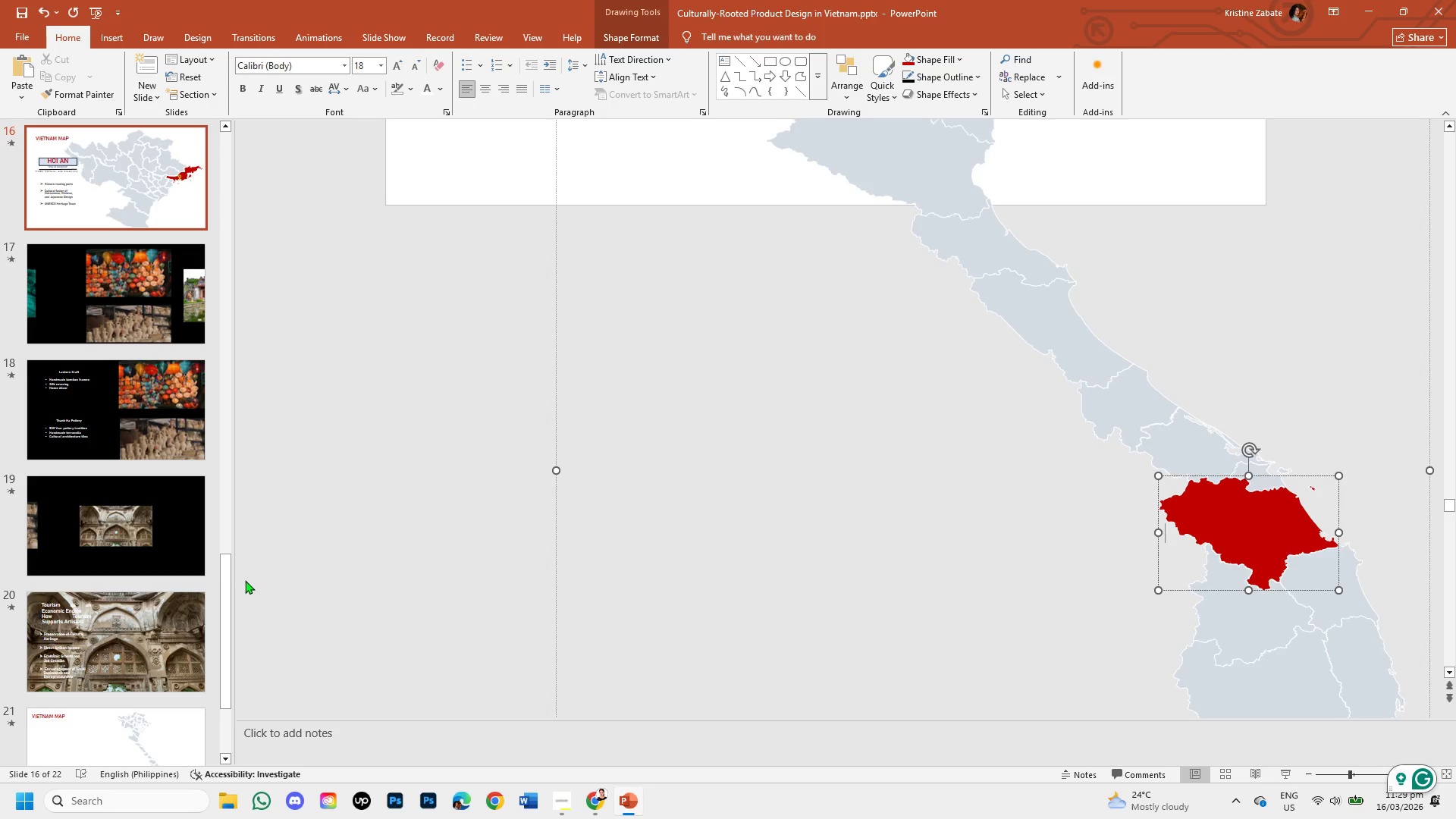 
left_click_drag(start_coordinate=[225, 577], to_coordinate=[230, 510])
 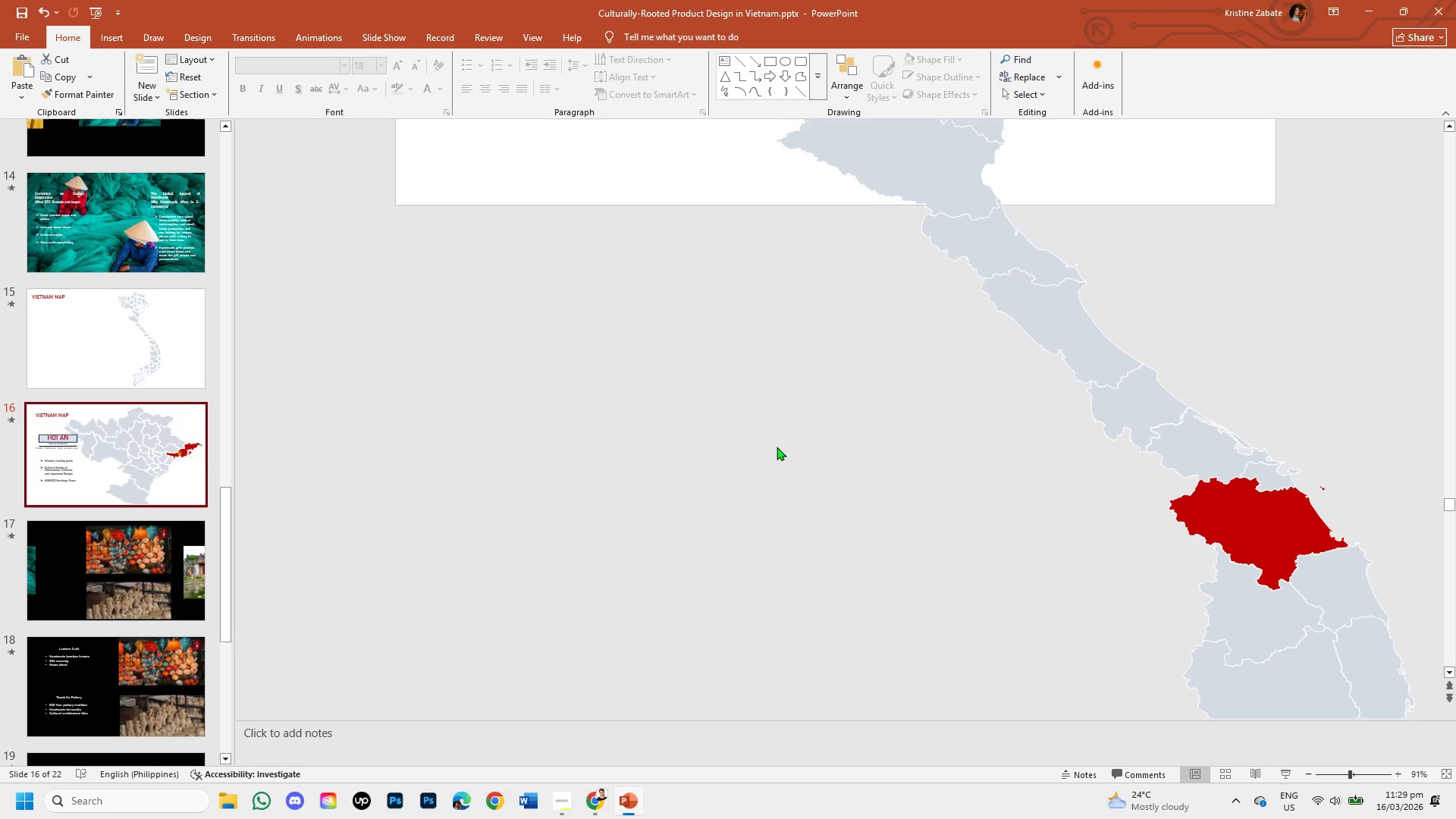 
wait(5.73)
 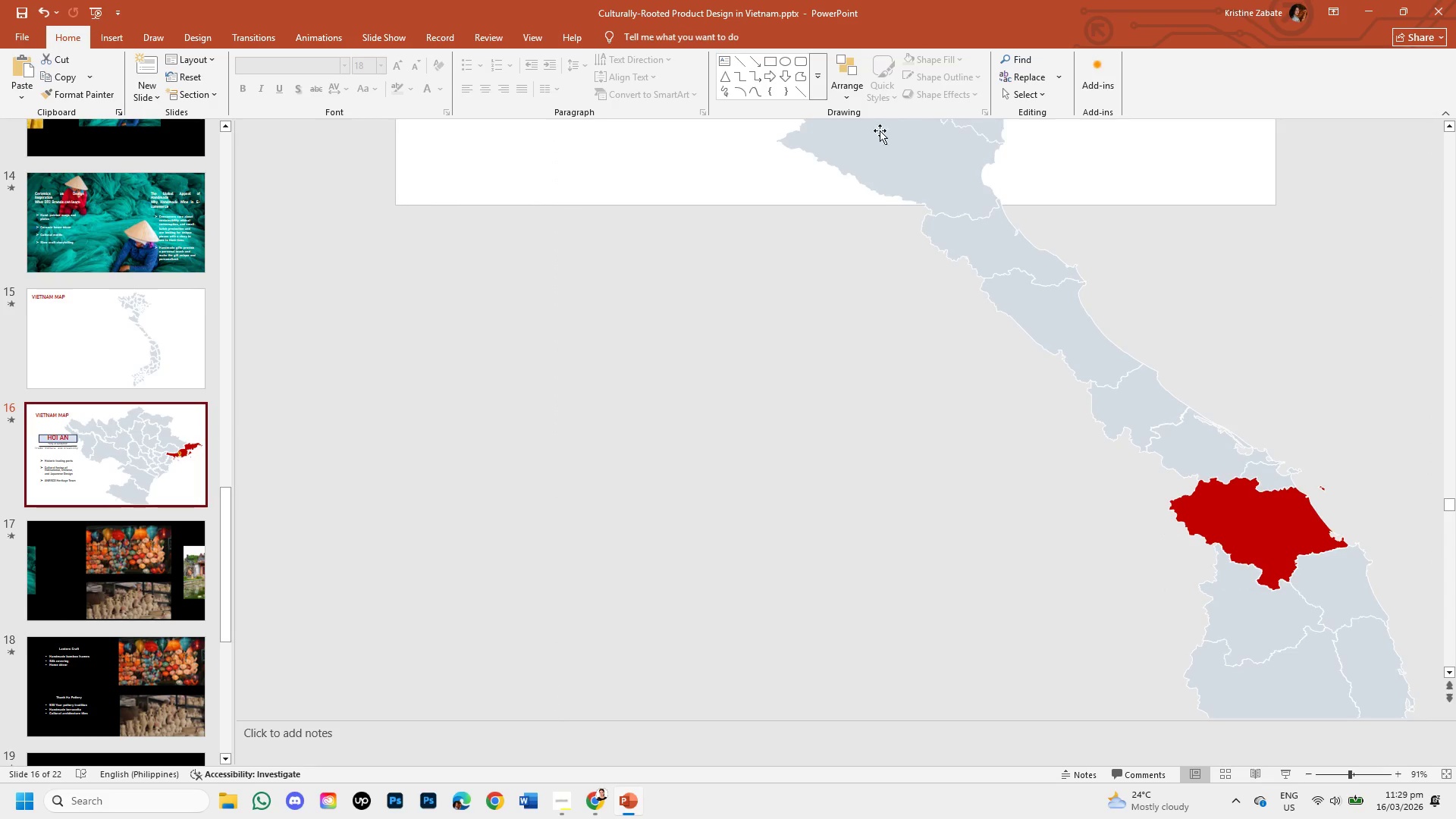 
scroll: coordinate [1163, 384], scroll_direction: up, amount: 17.0
 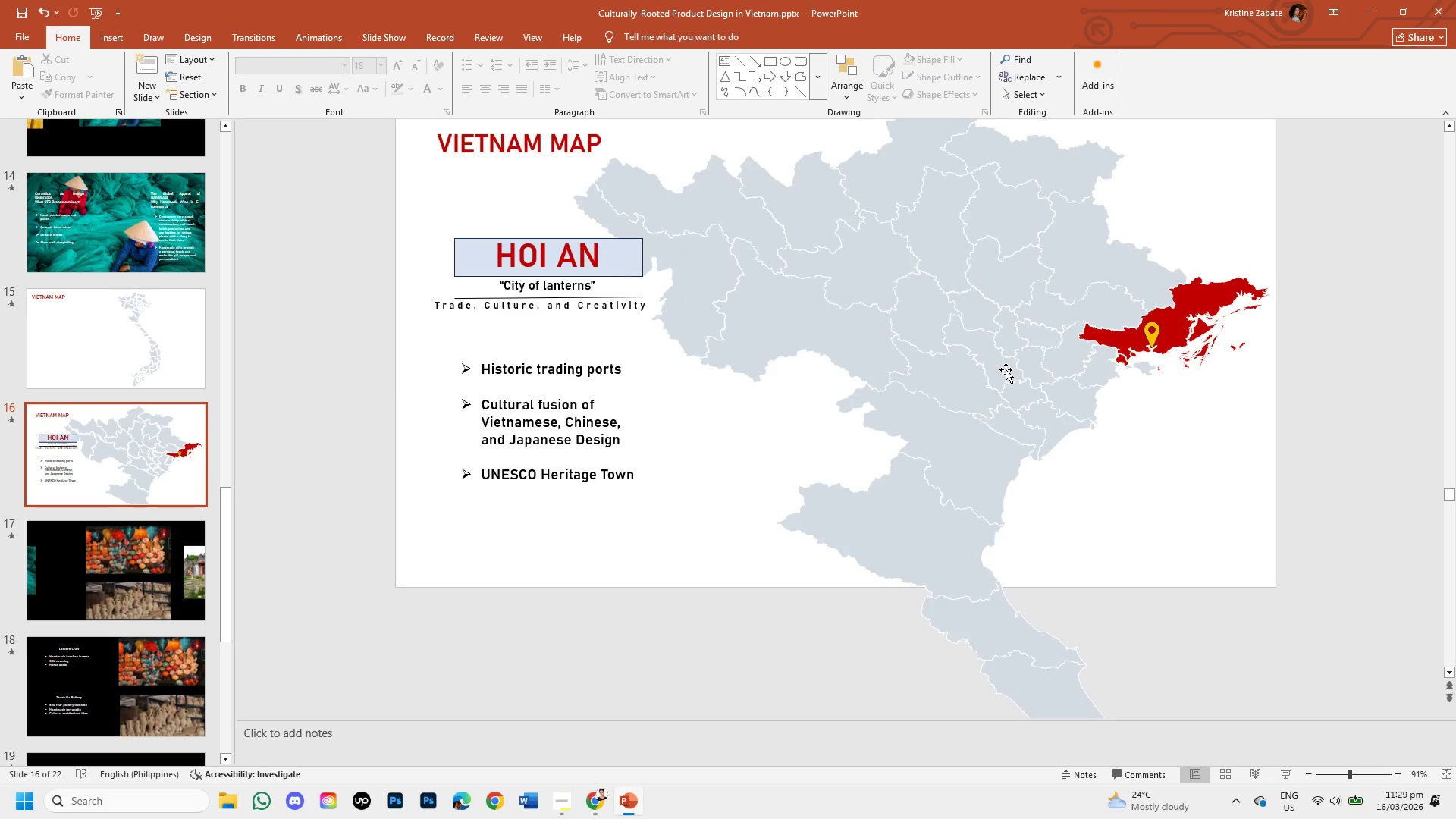 
hold_key(key=ShiftLeft, duration=1.5)
left_click_drag(start_coordinate=[996, 331], to_coordinate=[1004, 66])
 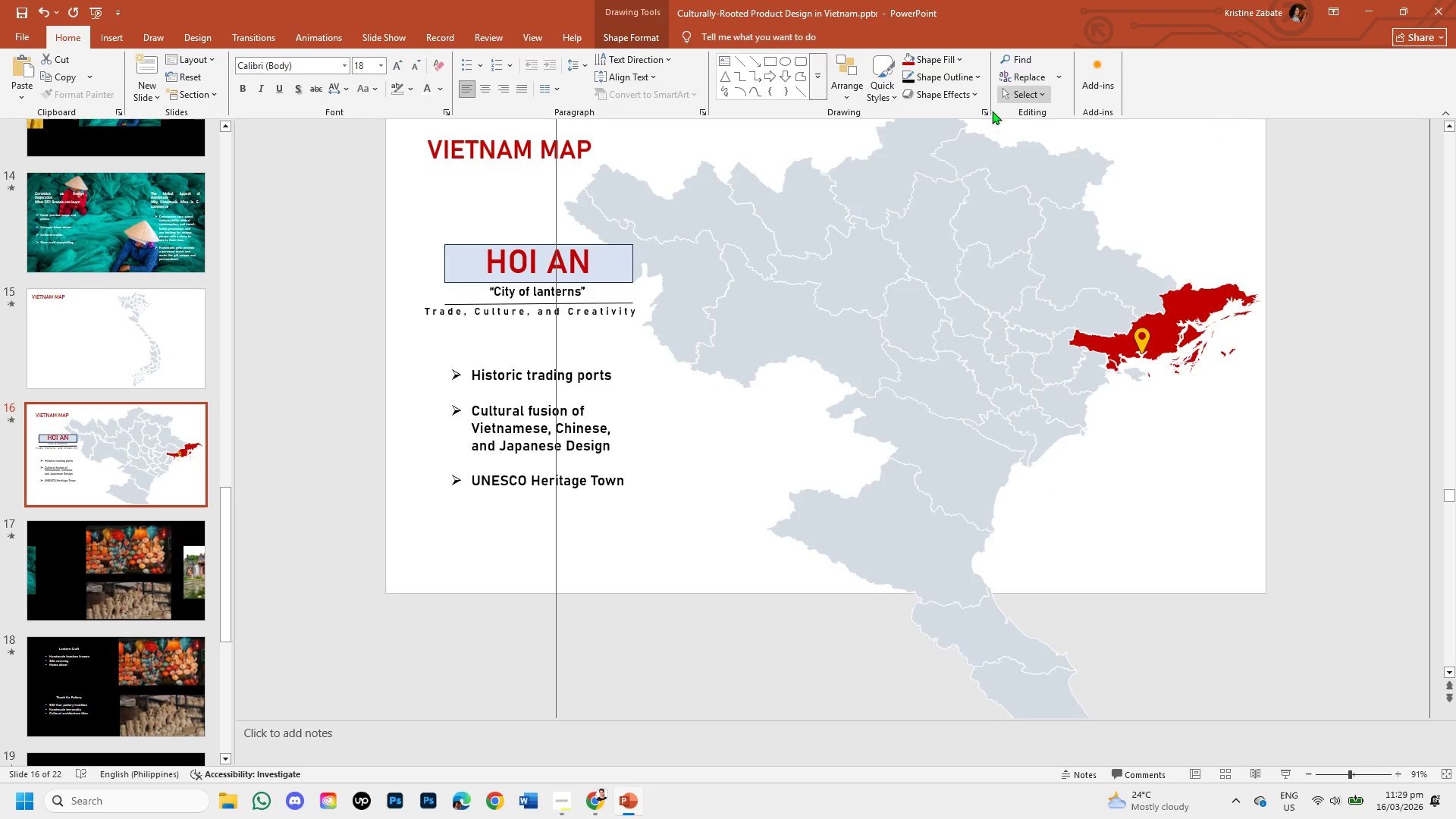 
hold_key(key=ShiftLeft, duration=1.51)
left_click_drag(start_coordinate=[962, 362], to_coordinate=[977, 177])
 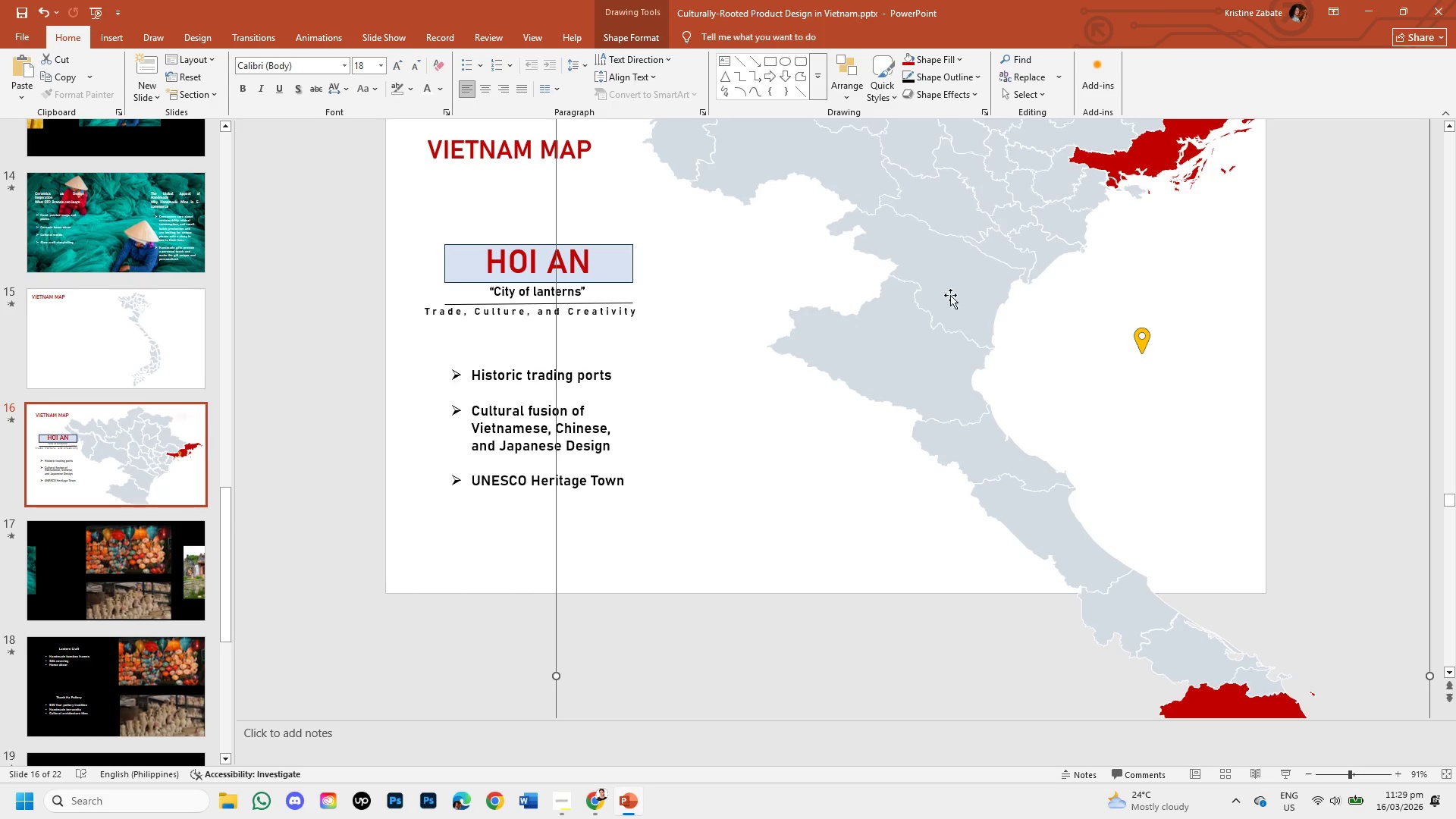 
hold_key(key=ShiftLeft, duration=1.52)
left_click_drag(start_coordinate=[950, 347], to_coordinate=[902, 127])
 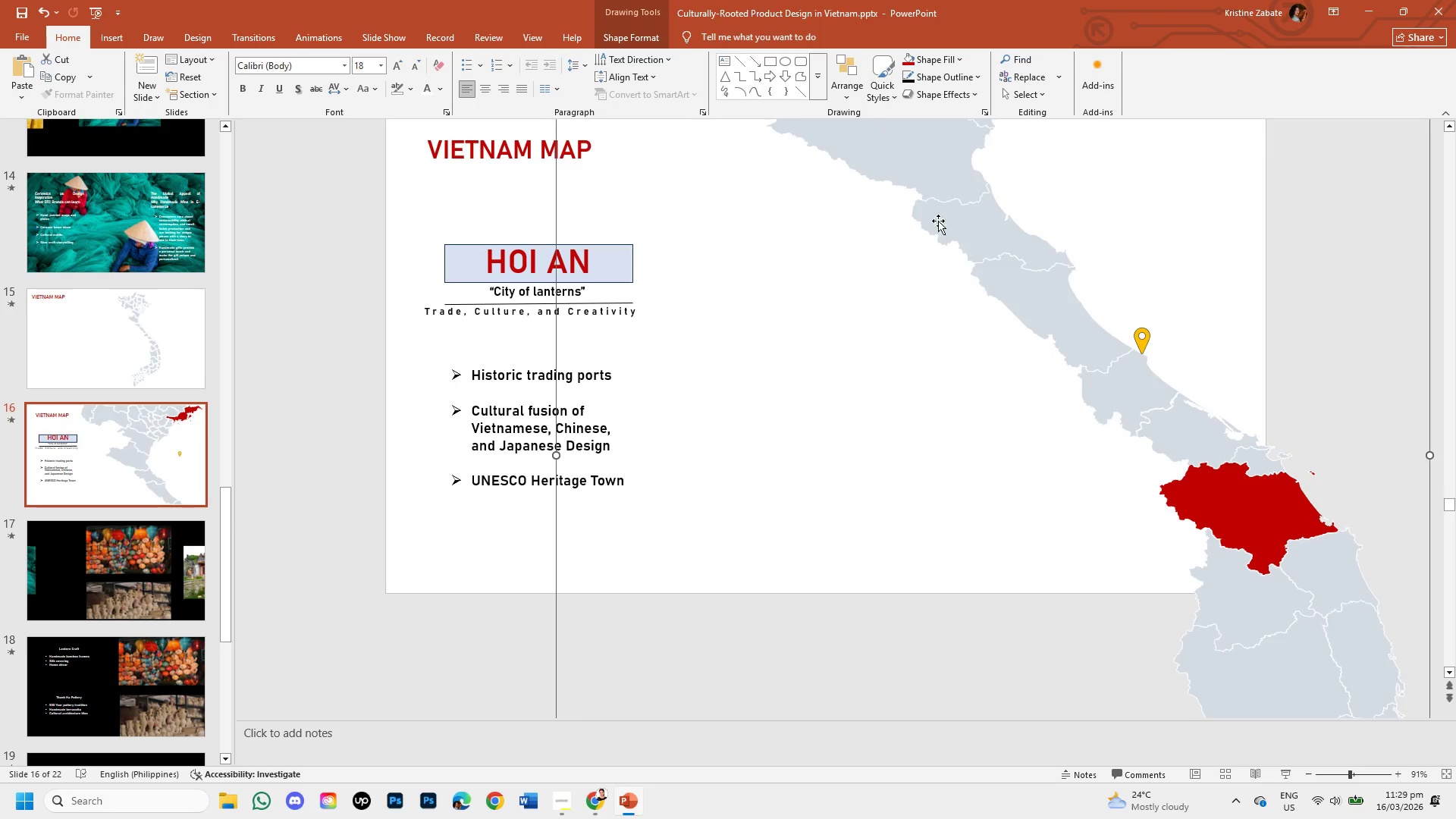 
hold_key(key=ShiftLeft, duration=1.5)
left_click_drag(start_coordinate=[1043, 299], to_coordinate=[976, 183])
 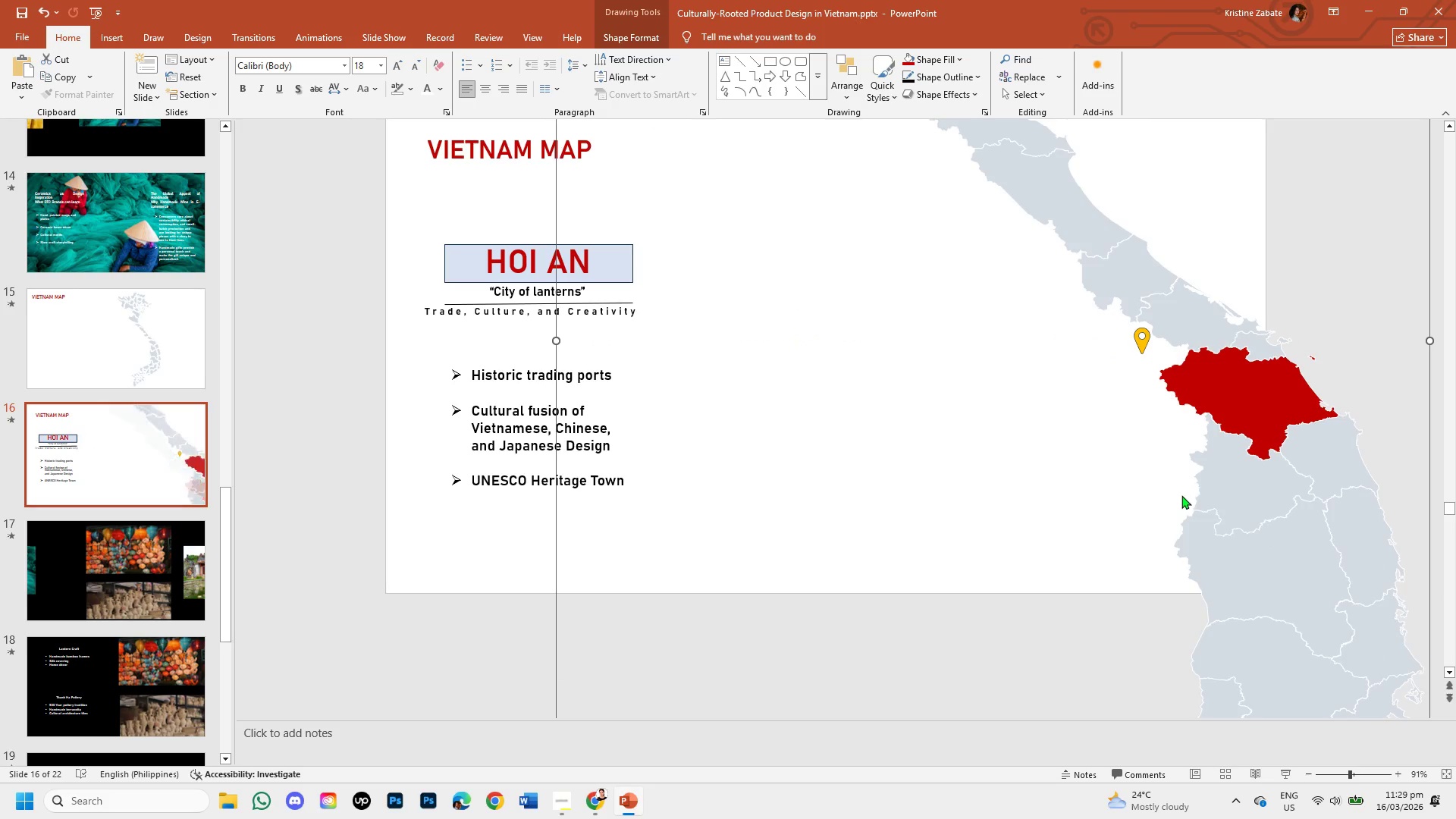 
hold_key(key=ShiftLeft, duration=0.59)
 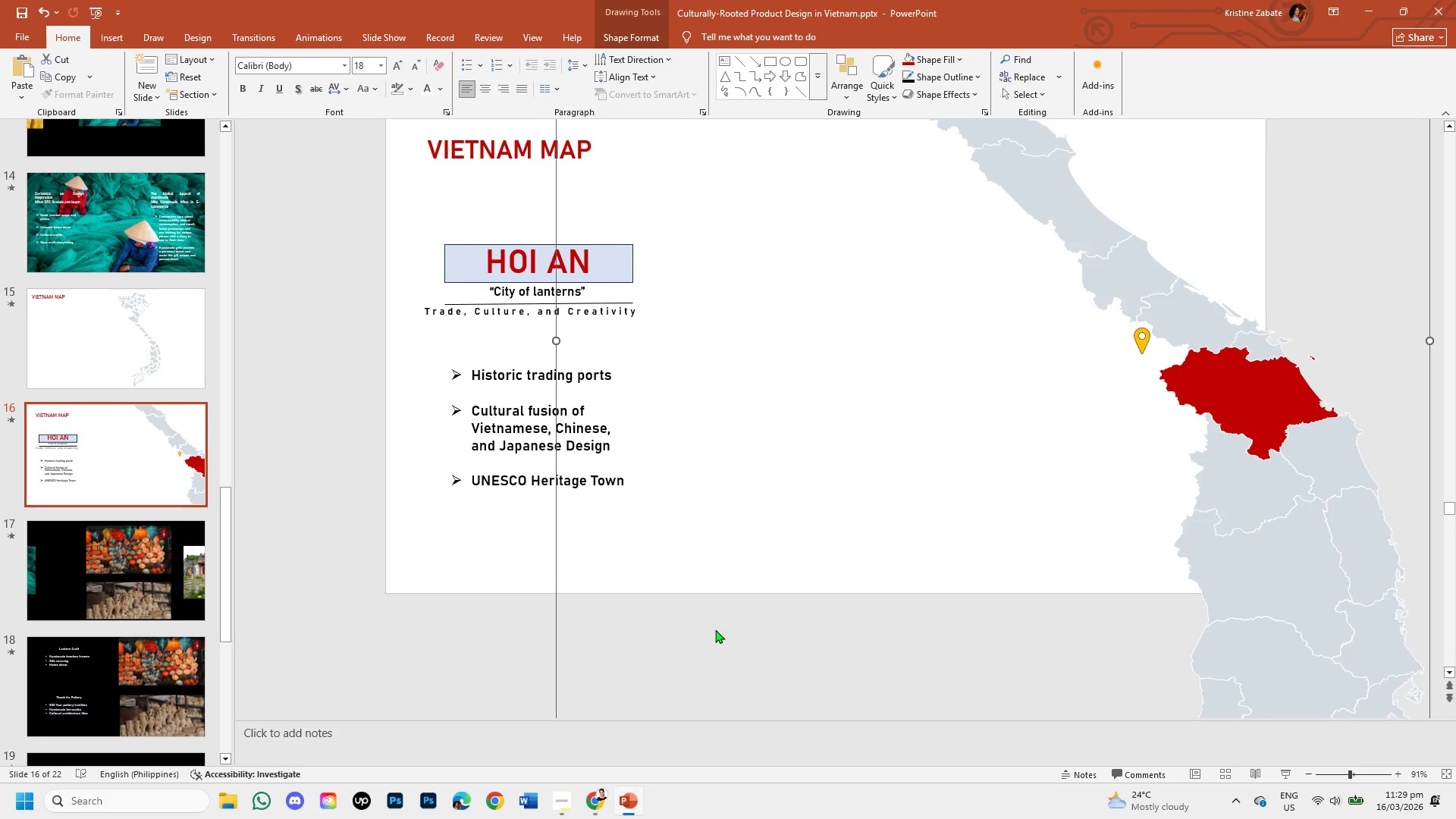 
hold_key(key=ShiftLeft, duration=1.53)
left_click_drag(start_coordinate=[1153, 281], to_coordinate=[1136, 175])
 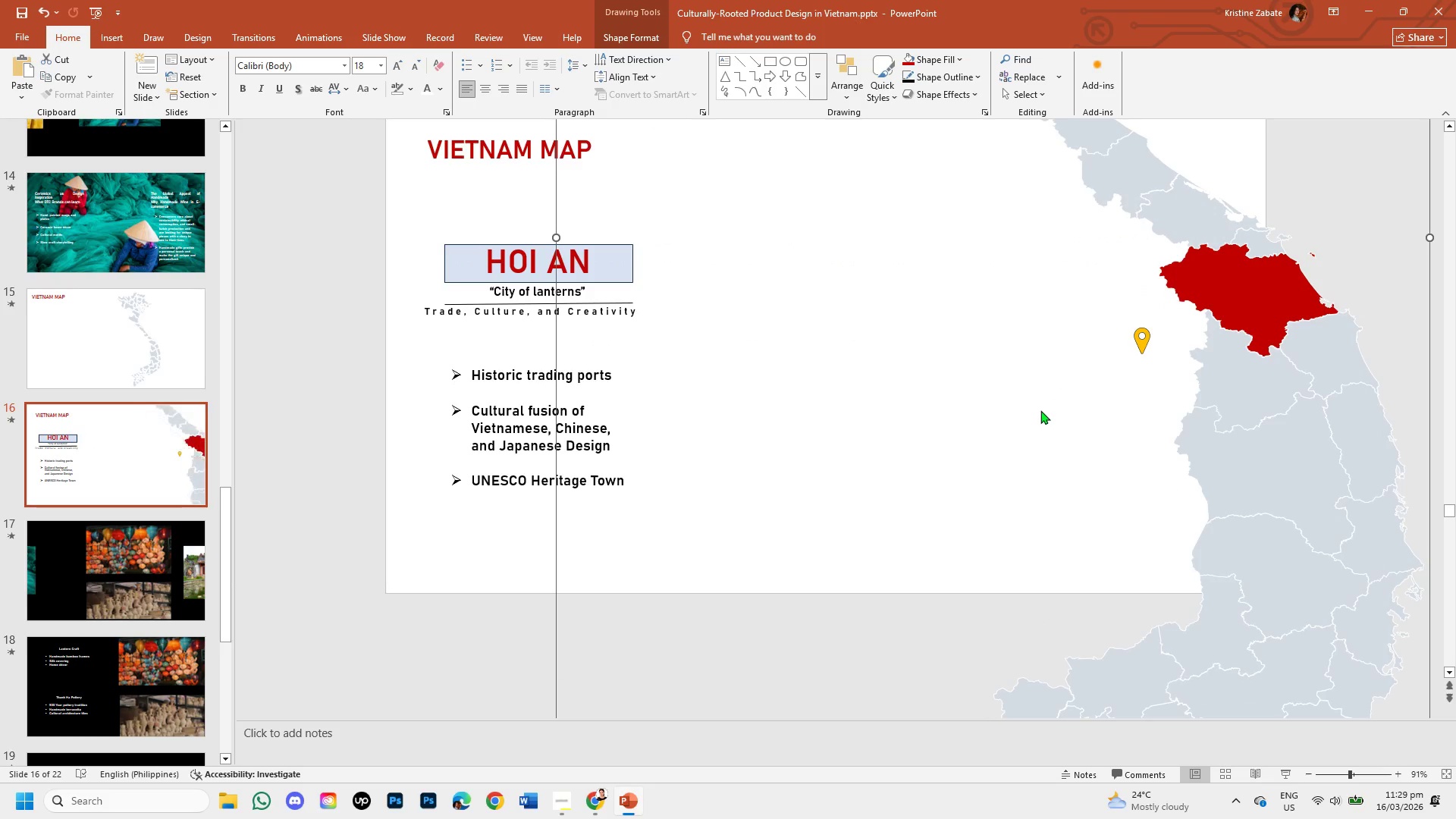 
hold_key(key=ShiftLeft, duration=1.52)
 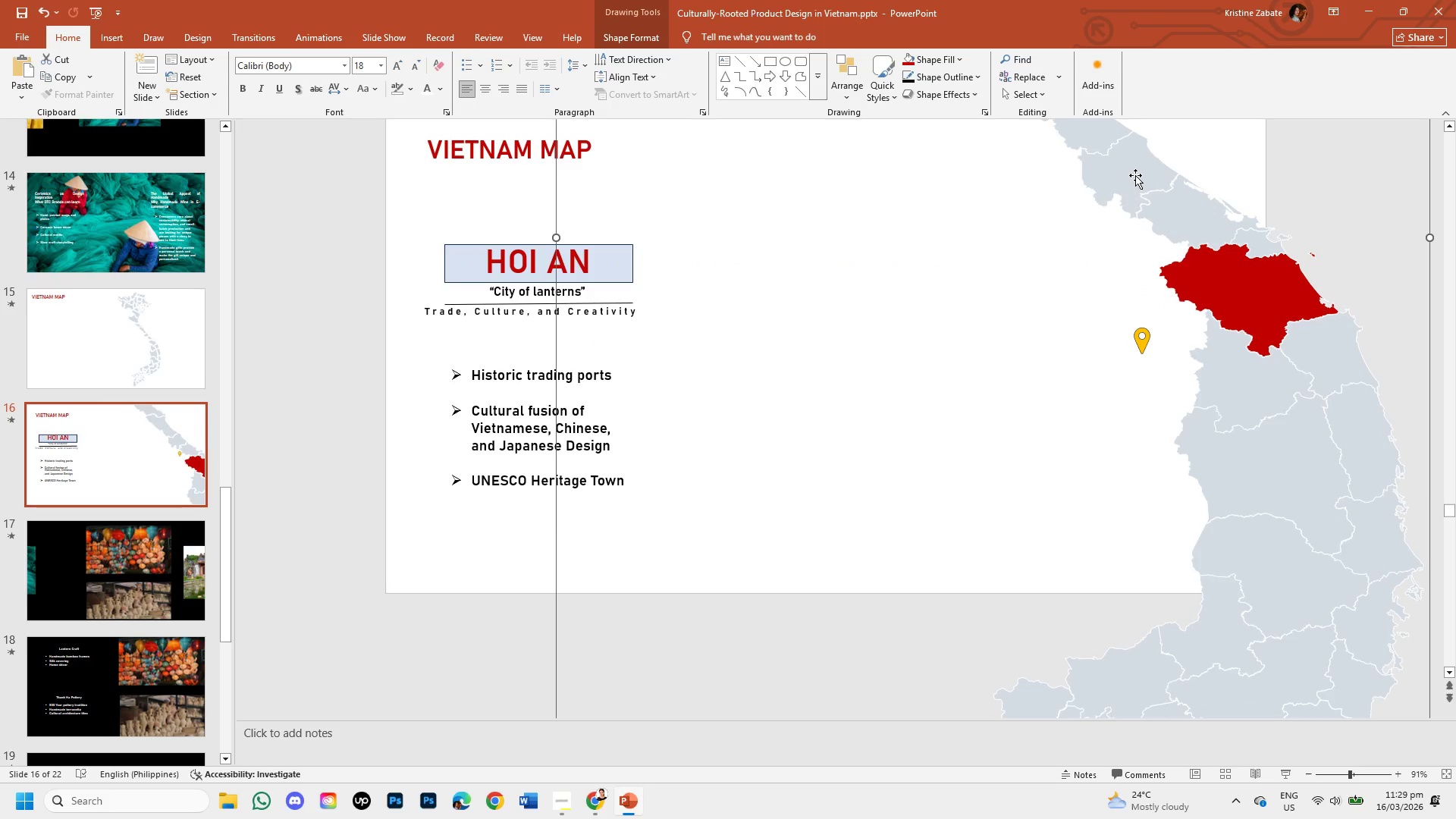 
hold_key(key=ShiftLeft, duration=0.73)
 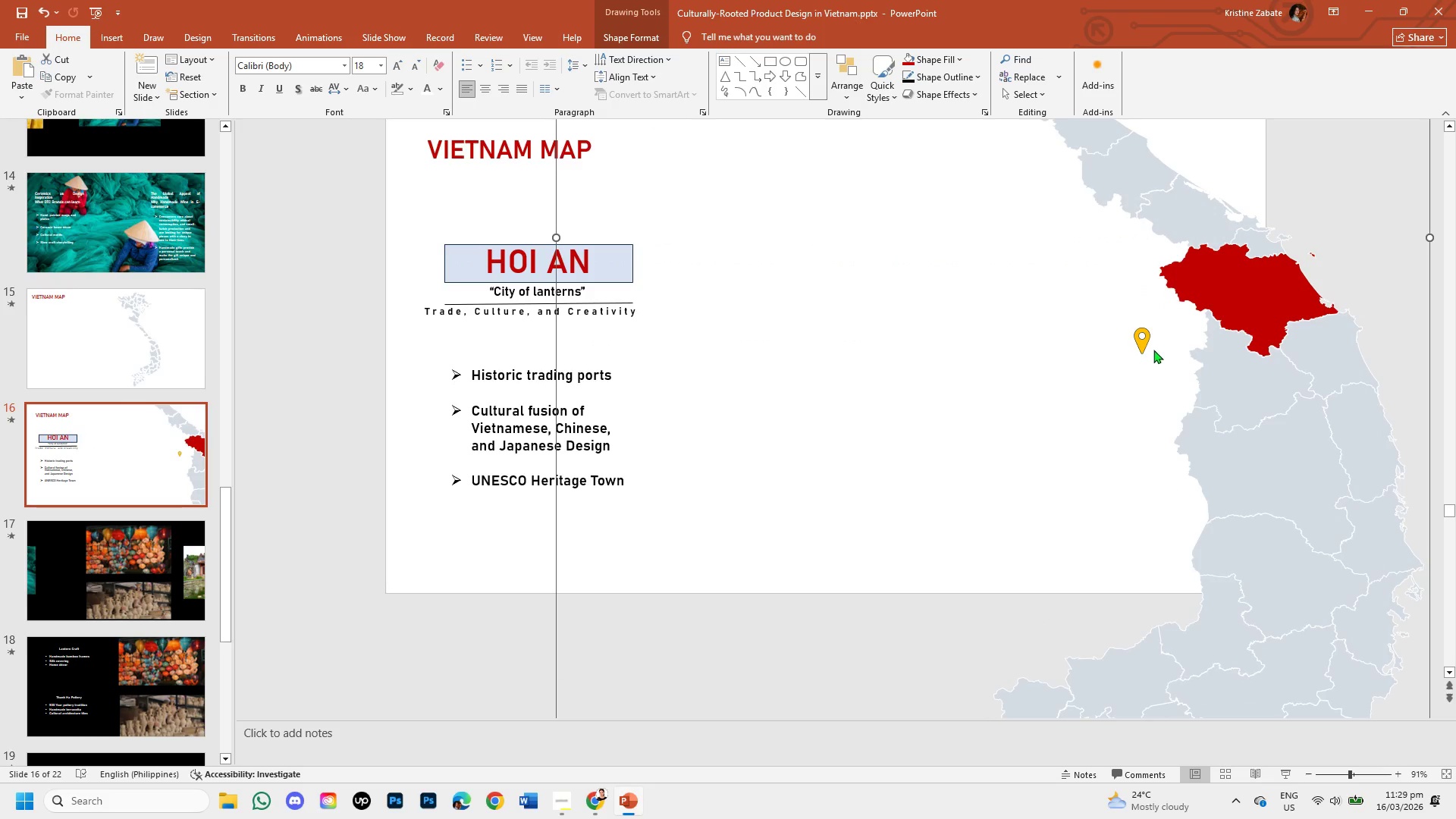 
hold_key(key=ShiftLeft, duration=1.5)
left_click_drag(start_coordinate=[1144, 343], to_coordinate=[891, 302])
 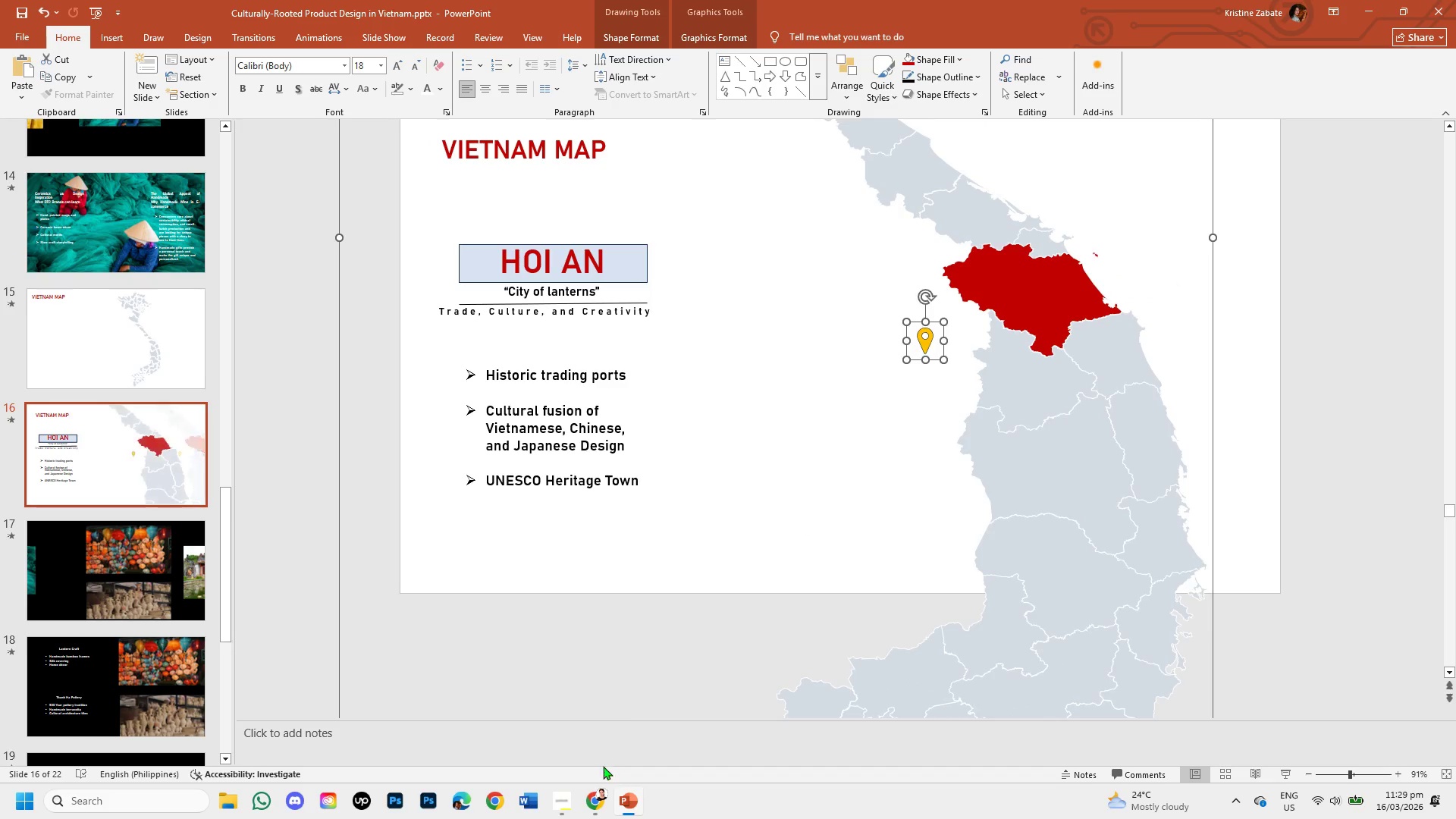 
hold_key(key=ShiftLeft, duration=1.36)
 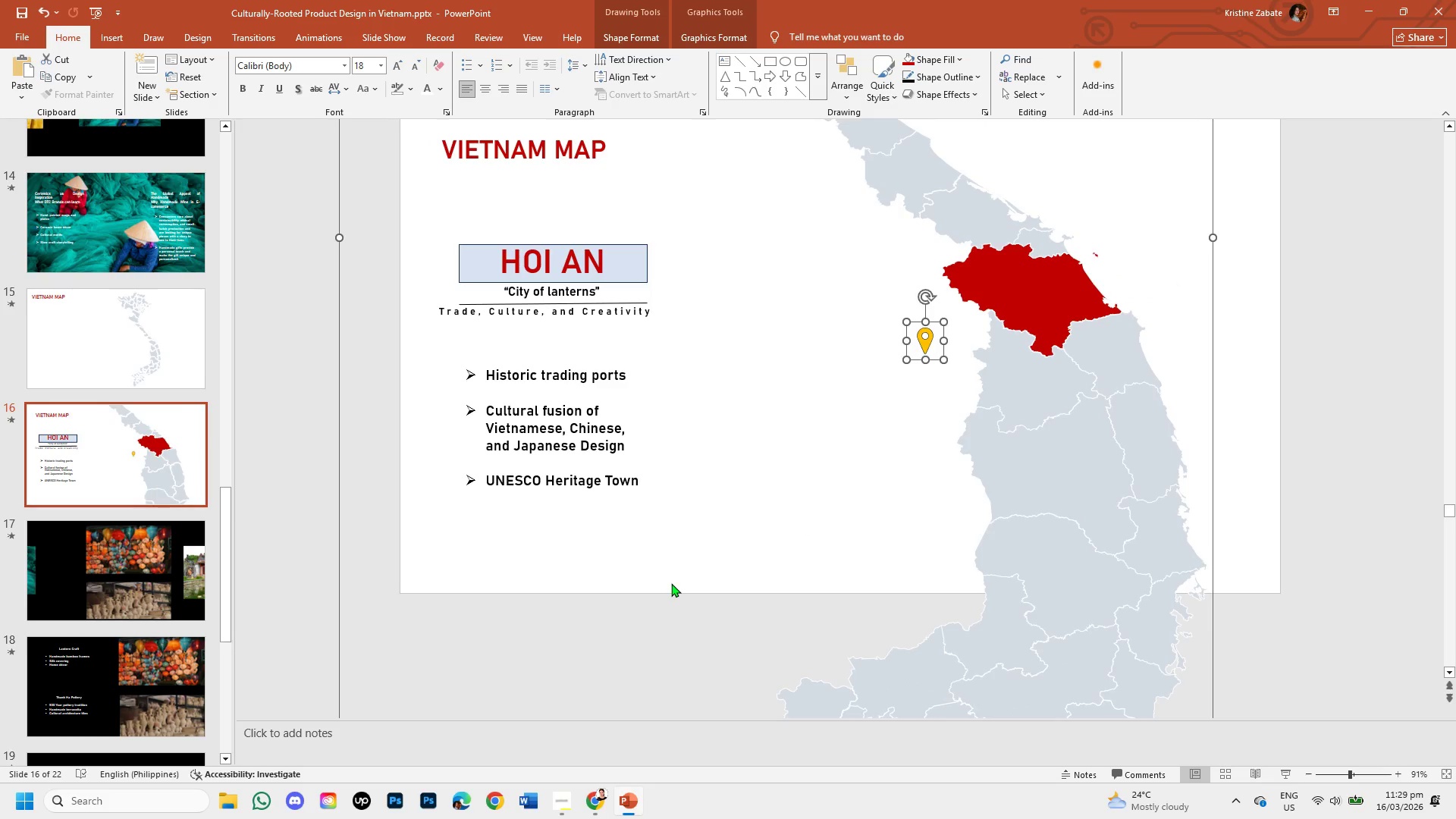 
scroll: coordinate [560, 642], scroll_direction: down, amount: 17.0
 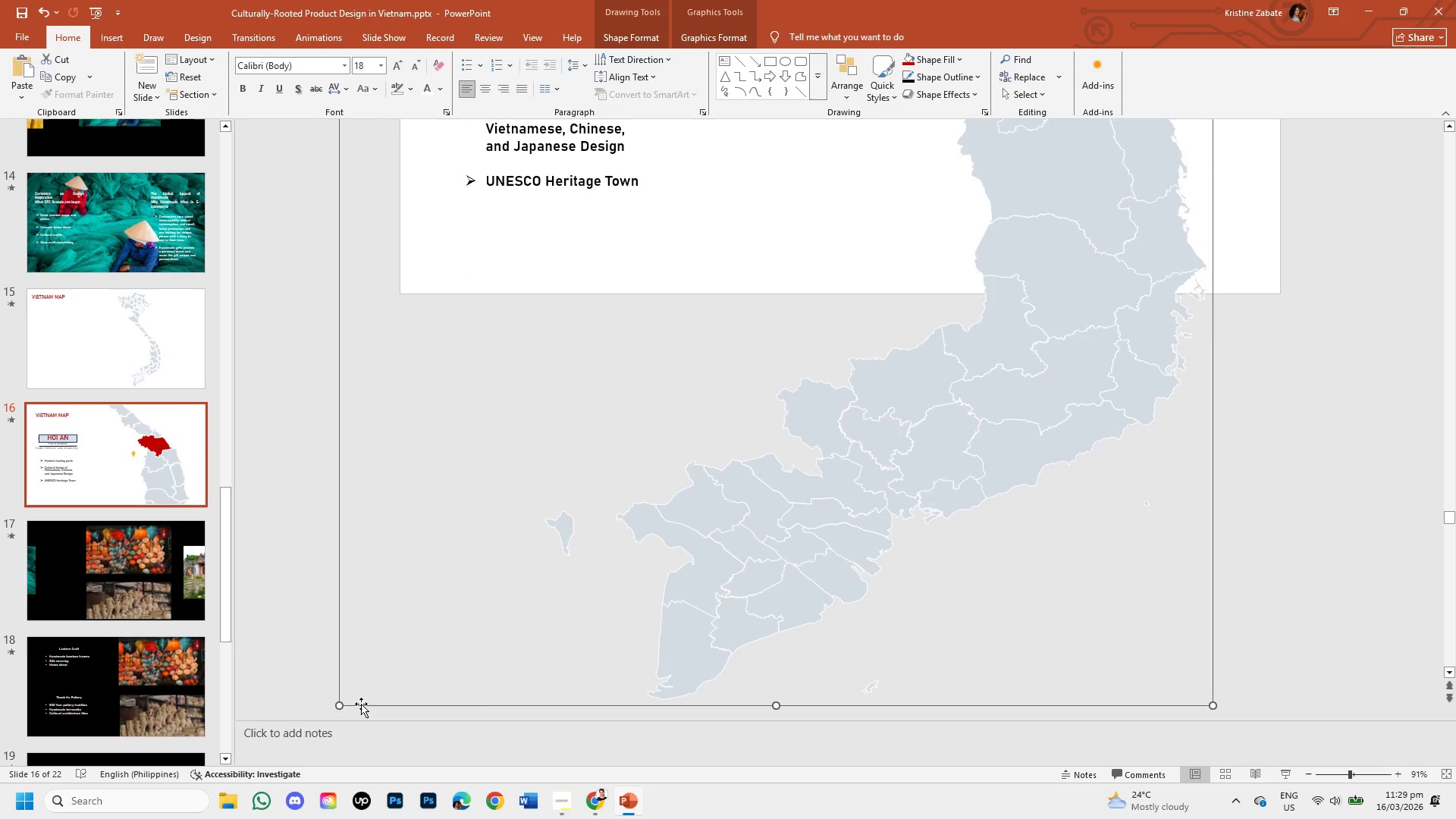 
hold_key(key=ShiftLeft, duration=1.52)
left_click_drag(start_coordinate=[336, 705], to_coordinate=[711, 292])
 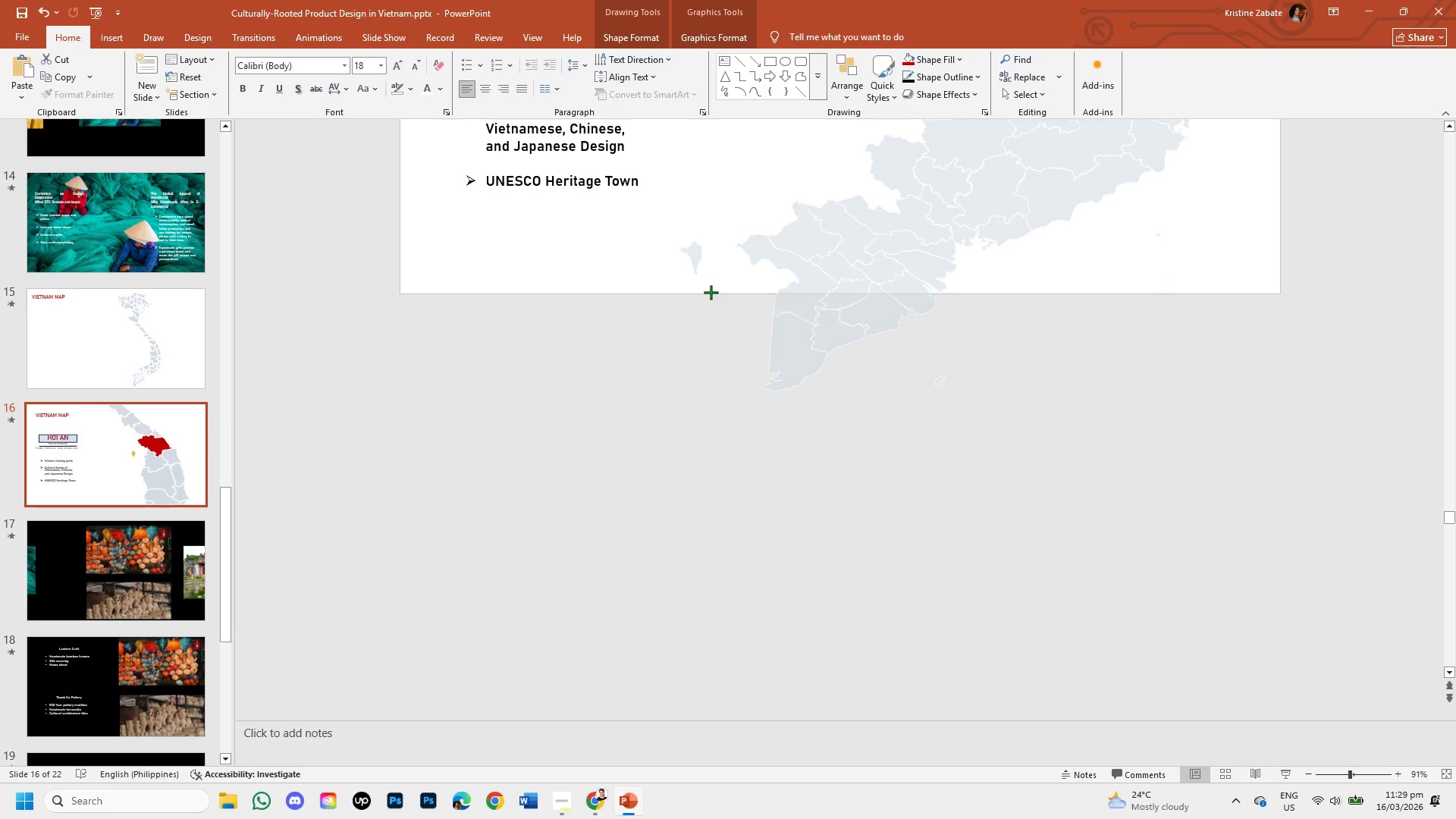 
hold_key(key=ShiftLeft, duration=1.26)
 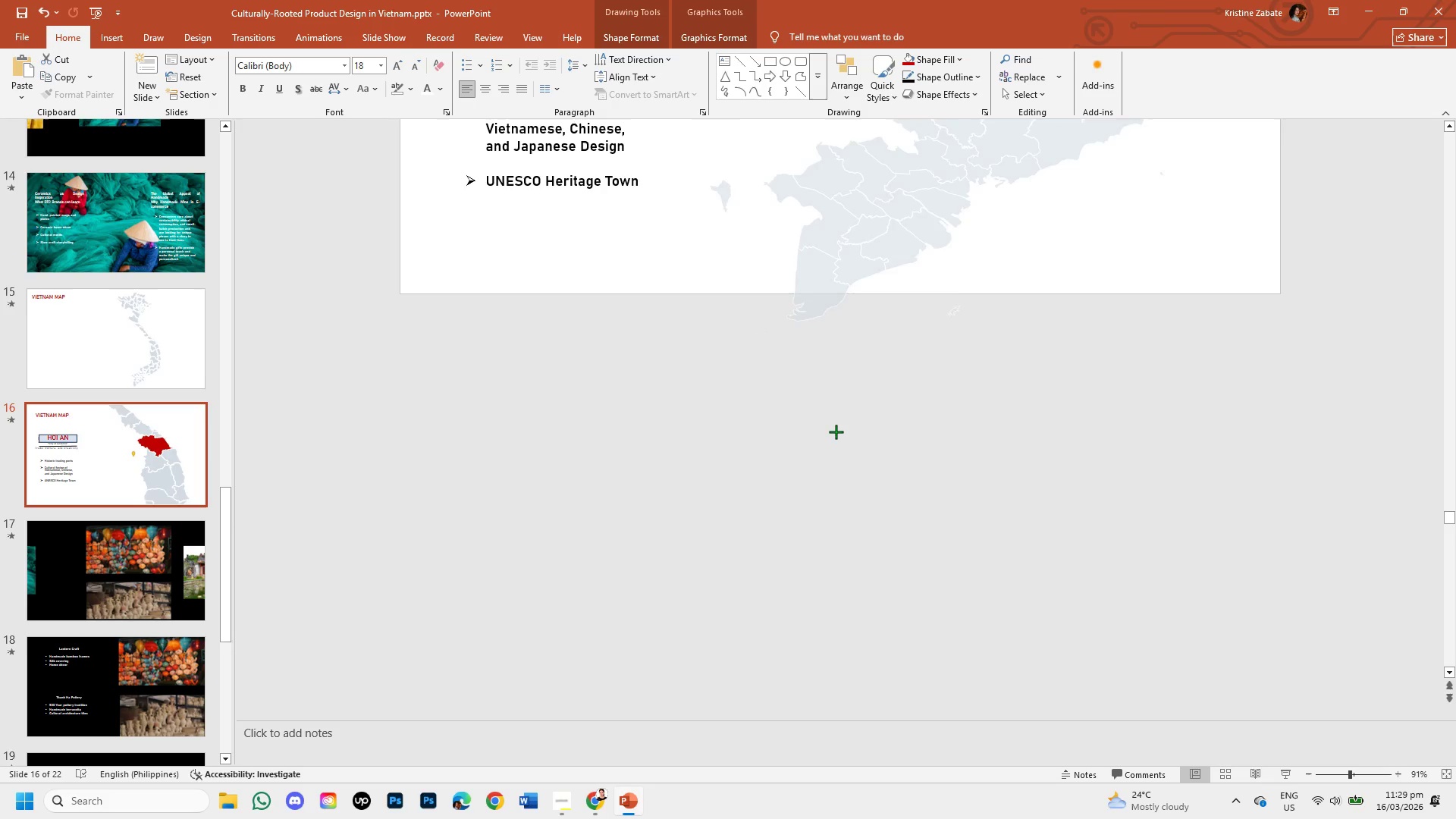 
left_click([838, 435])
 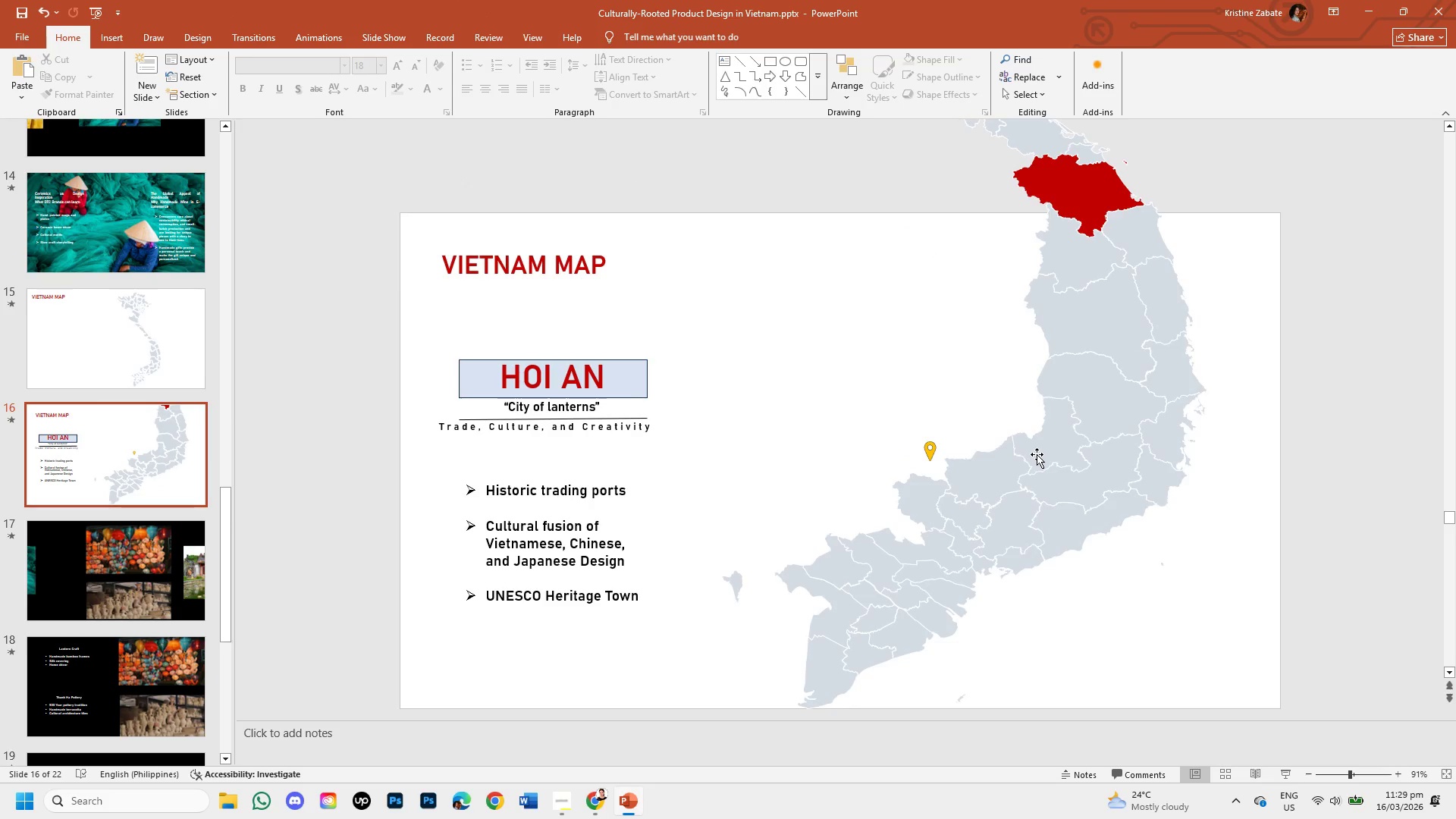 
left_click([1038, 454])
 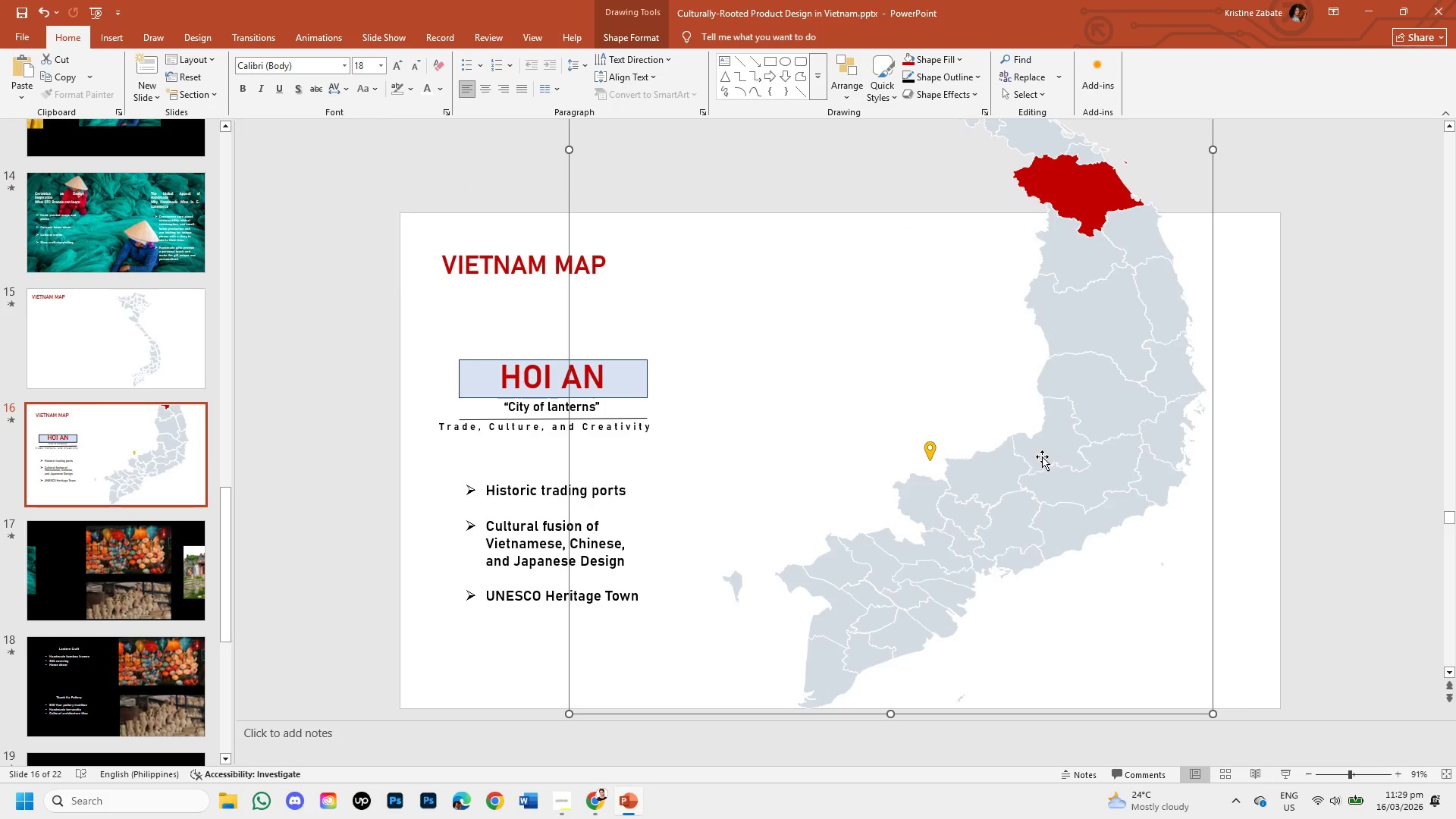 
hold_key(key=ShiftLeft, duration=1.5)
left_click_drag(start_coordinate=[1042, 457], to_coordinate=[940, 543])
 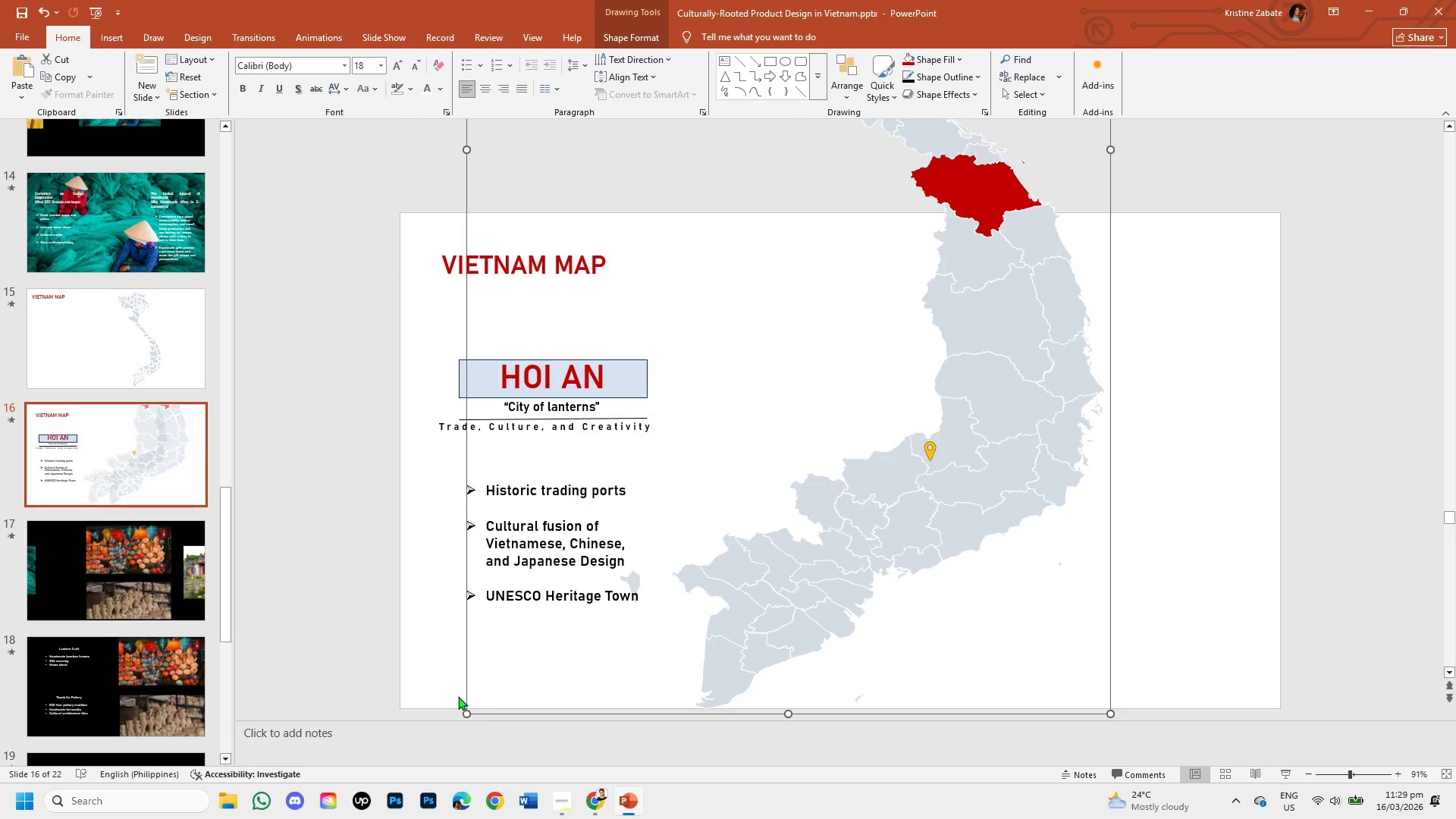 
hold_key(key=ShiftLeft, duration=1.52)
 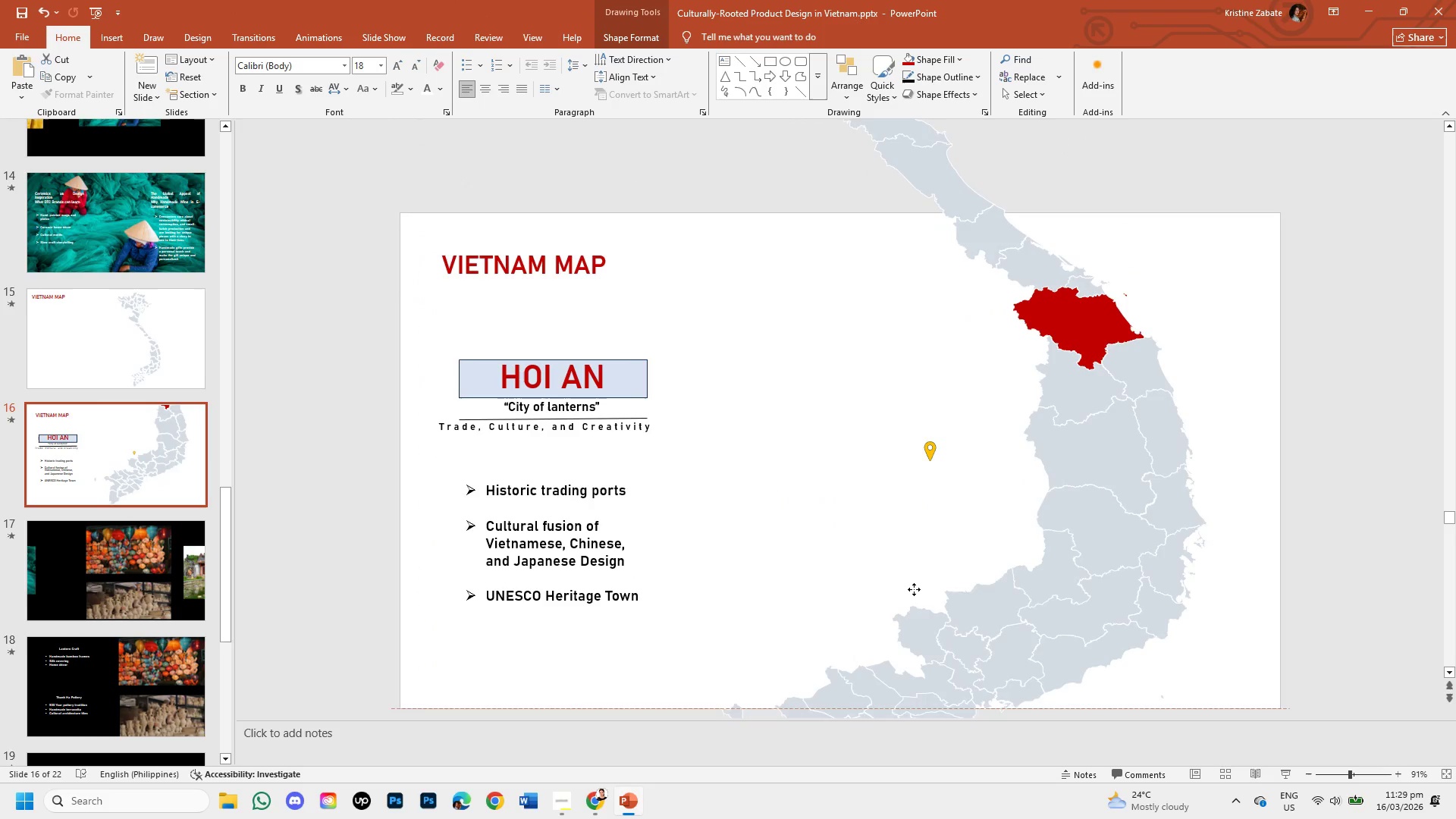 
hold_key(key=ShiftLeft, duration=1.5)
 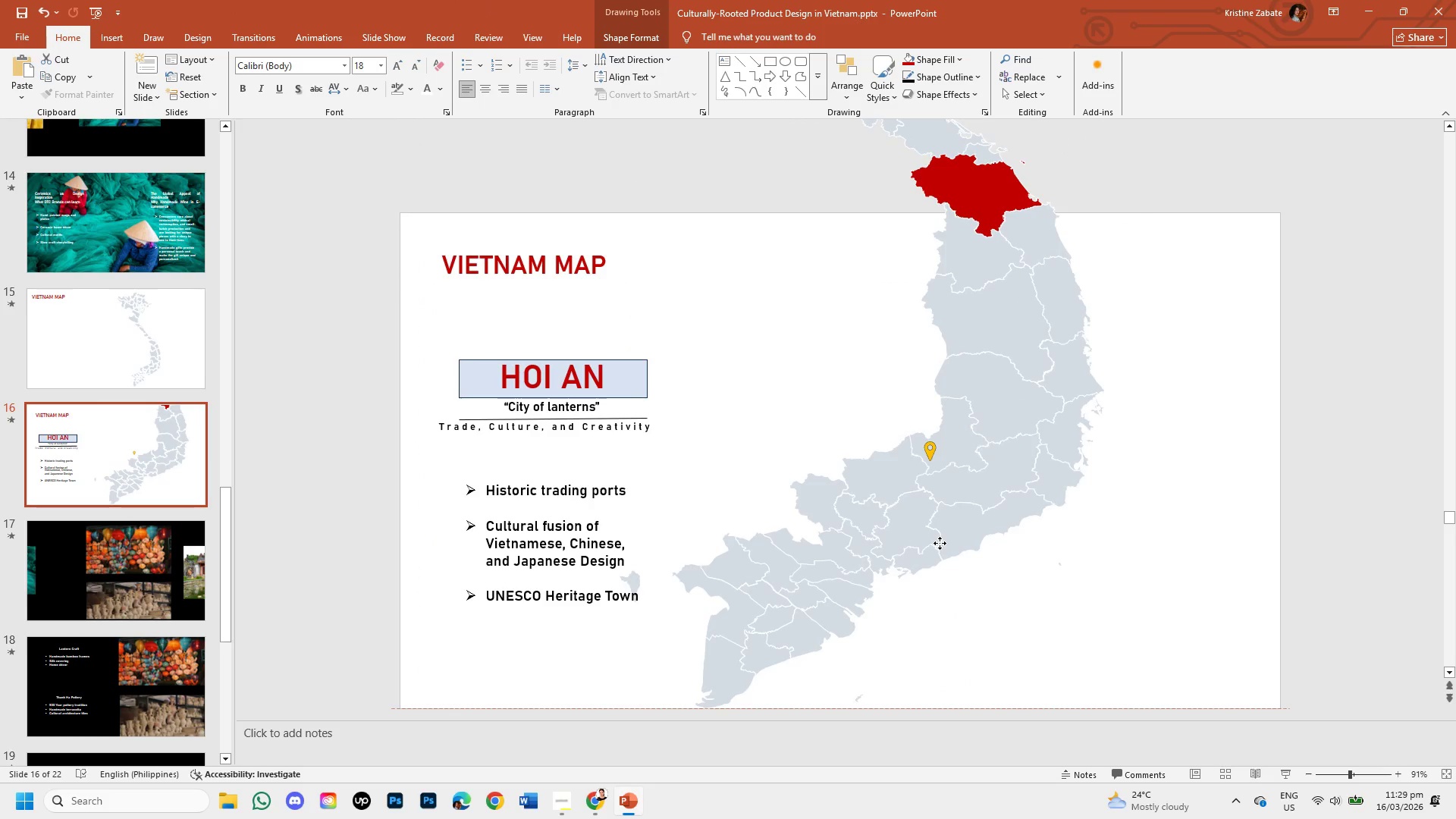 
key(Shift+ShiftLeft)
 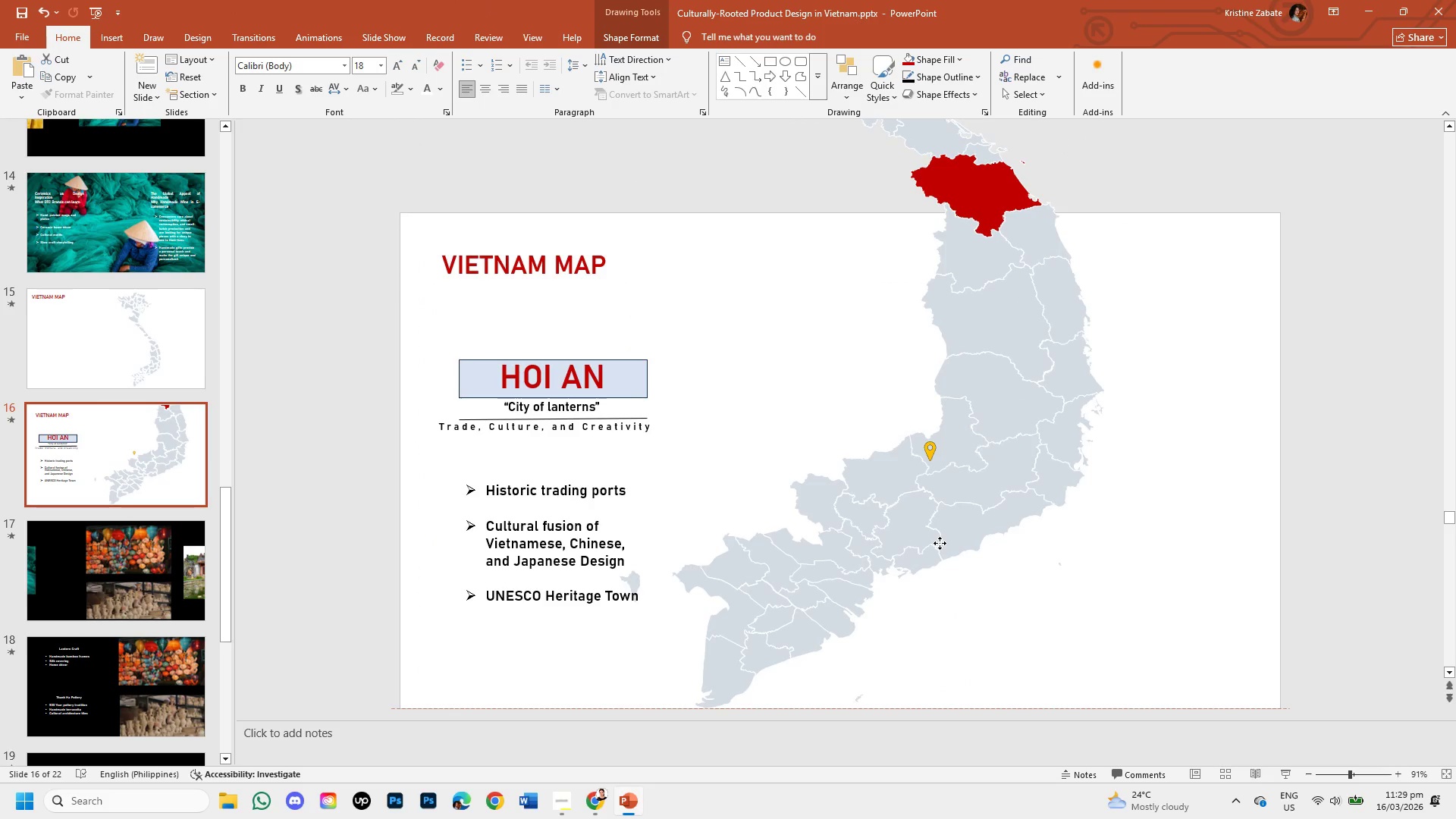 
key(Shift+ShiftLeft)
 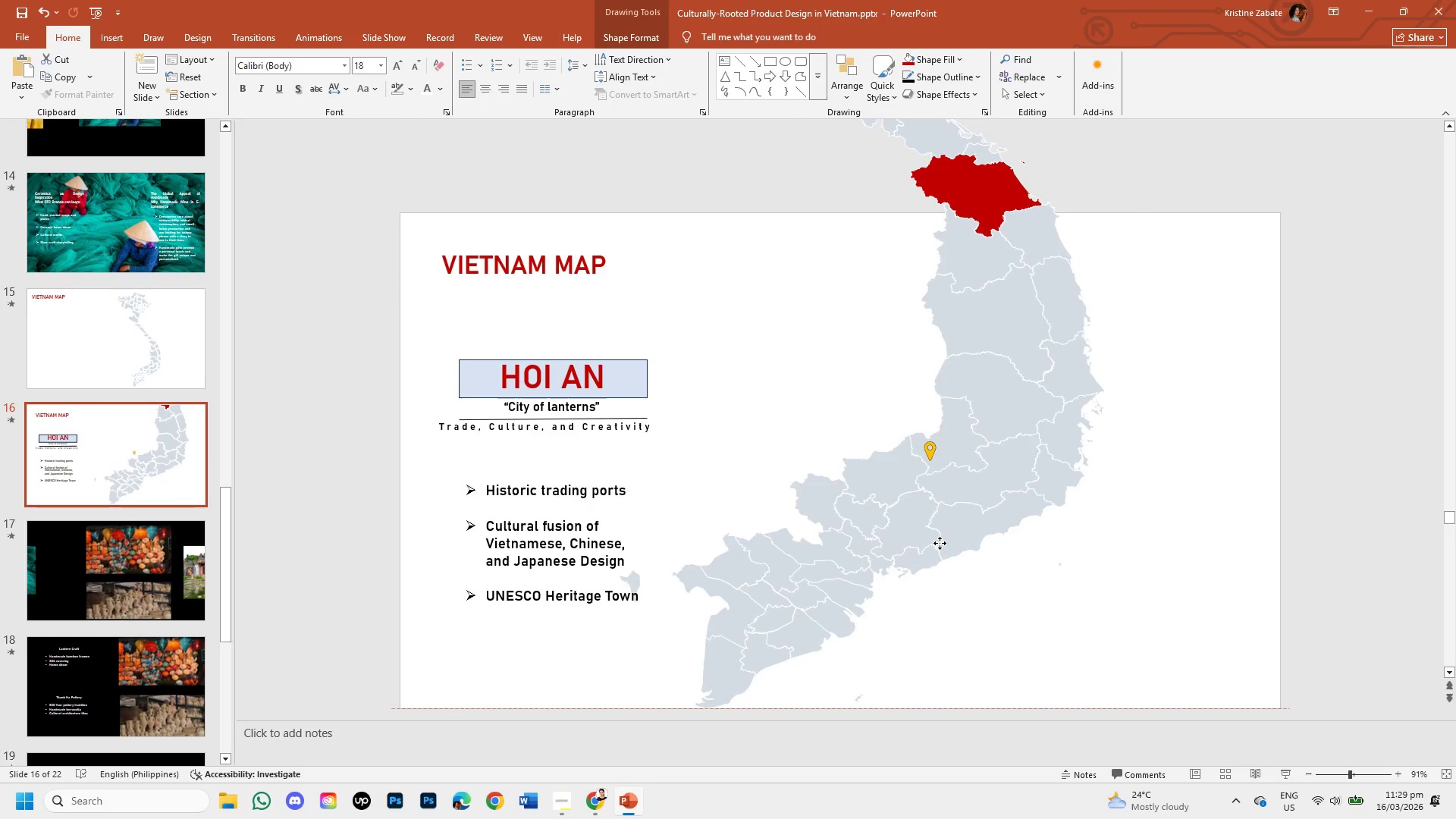 
key(Shift+ShiftLeft)
 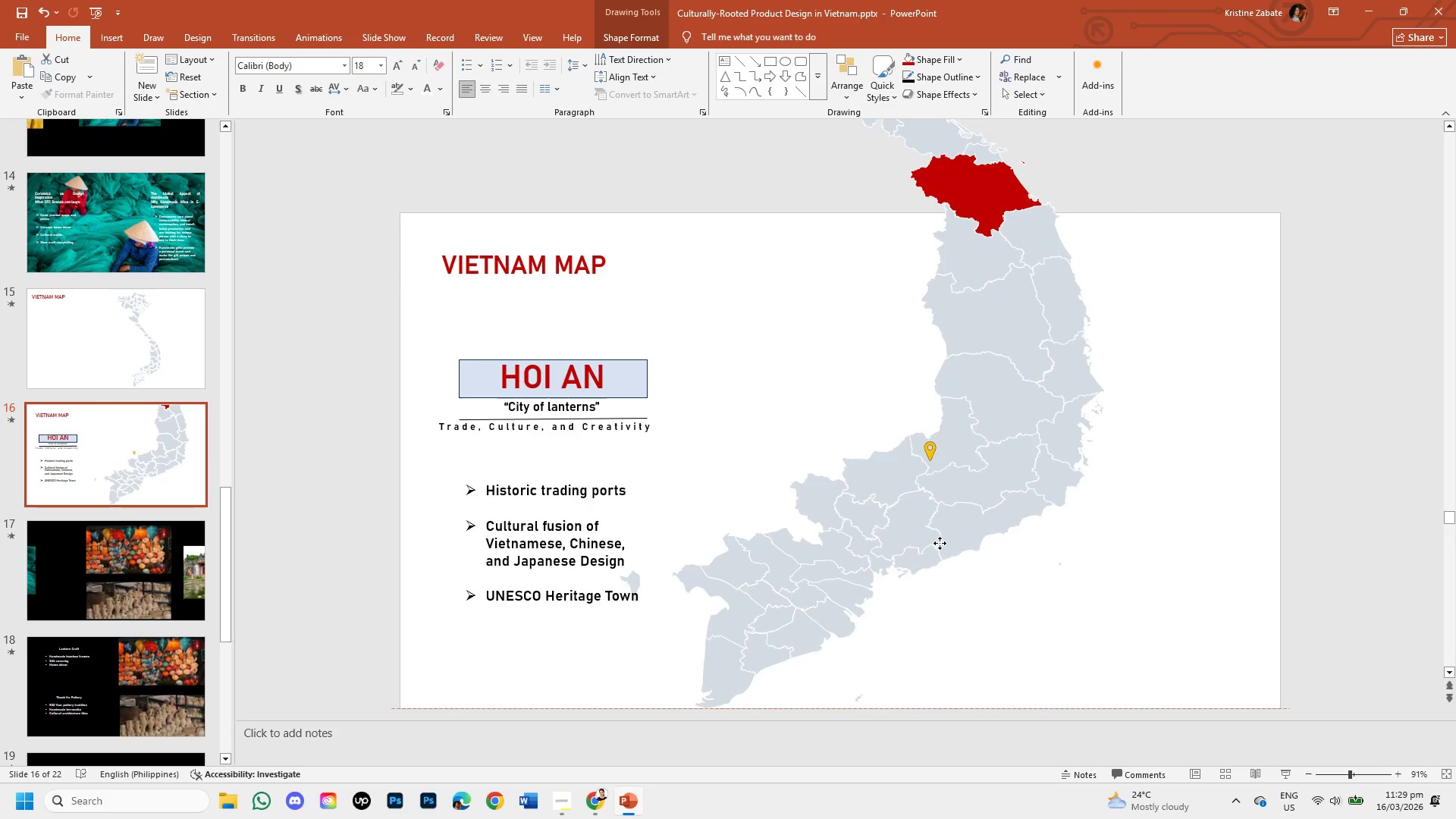 
key(Shift+ShiftLeft)
 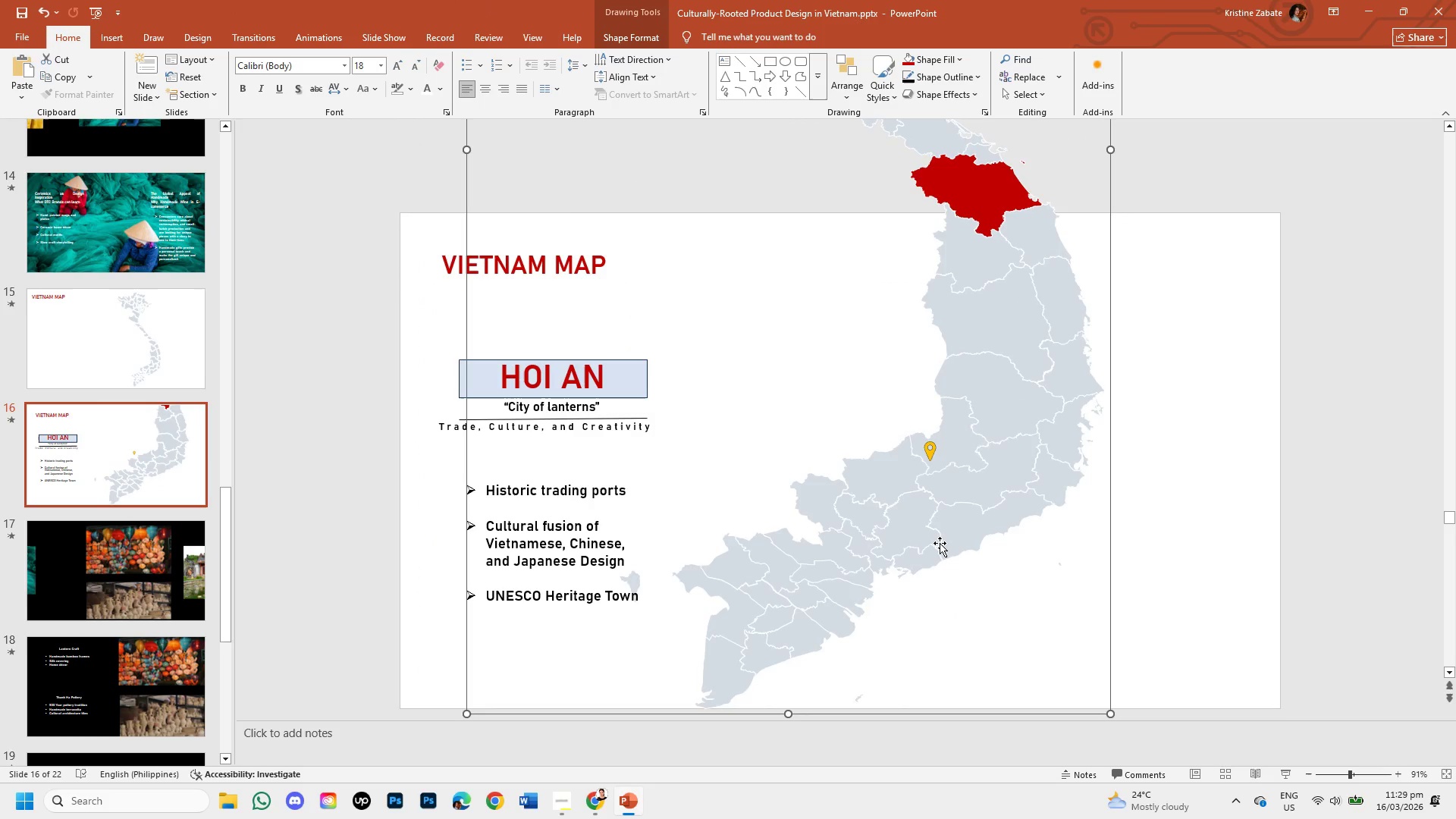 
key(Shift+ShiftLeft)
 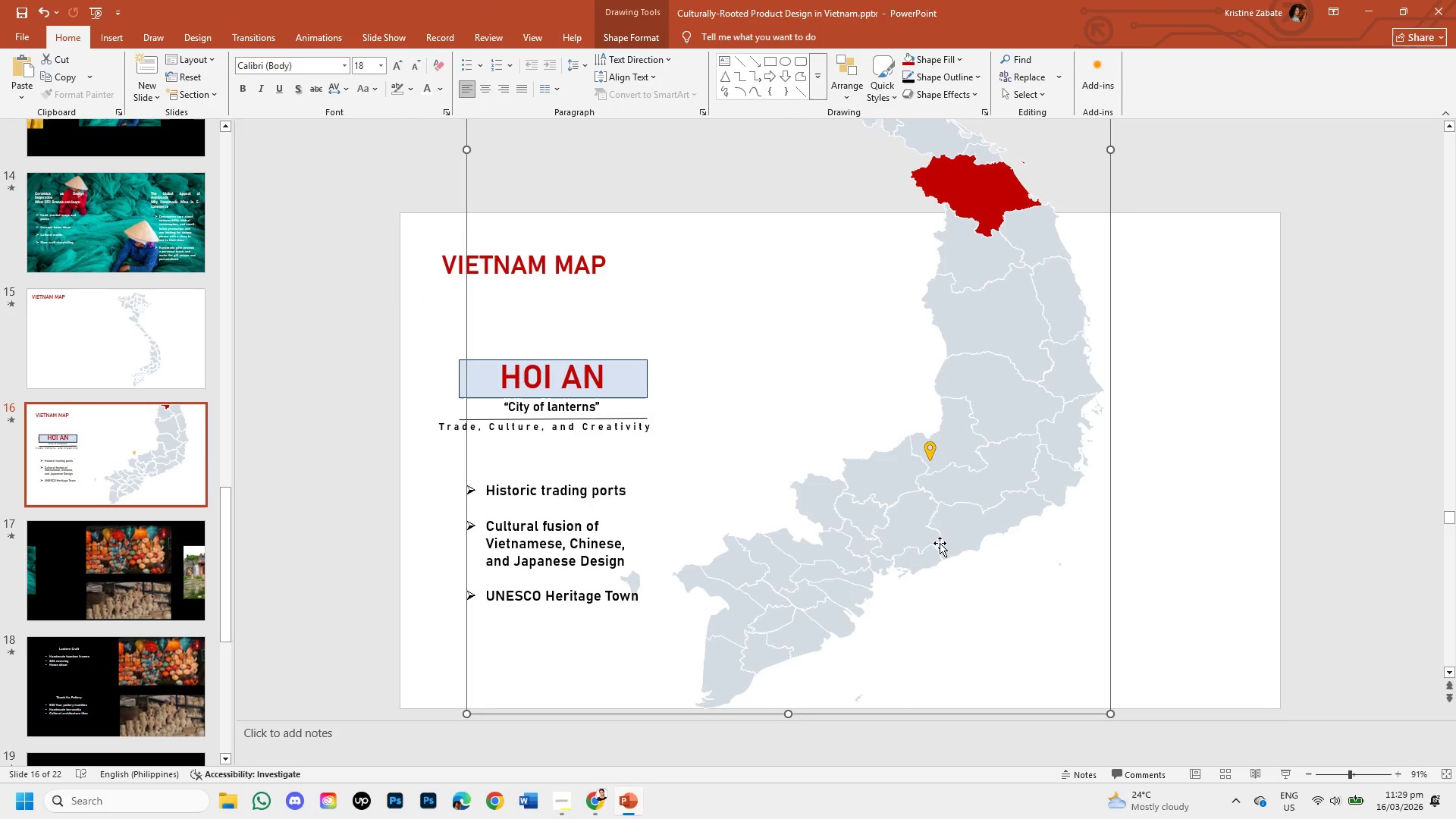 
key(Shift+ShiftLeft)
 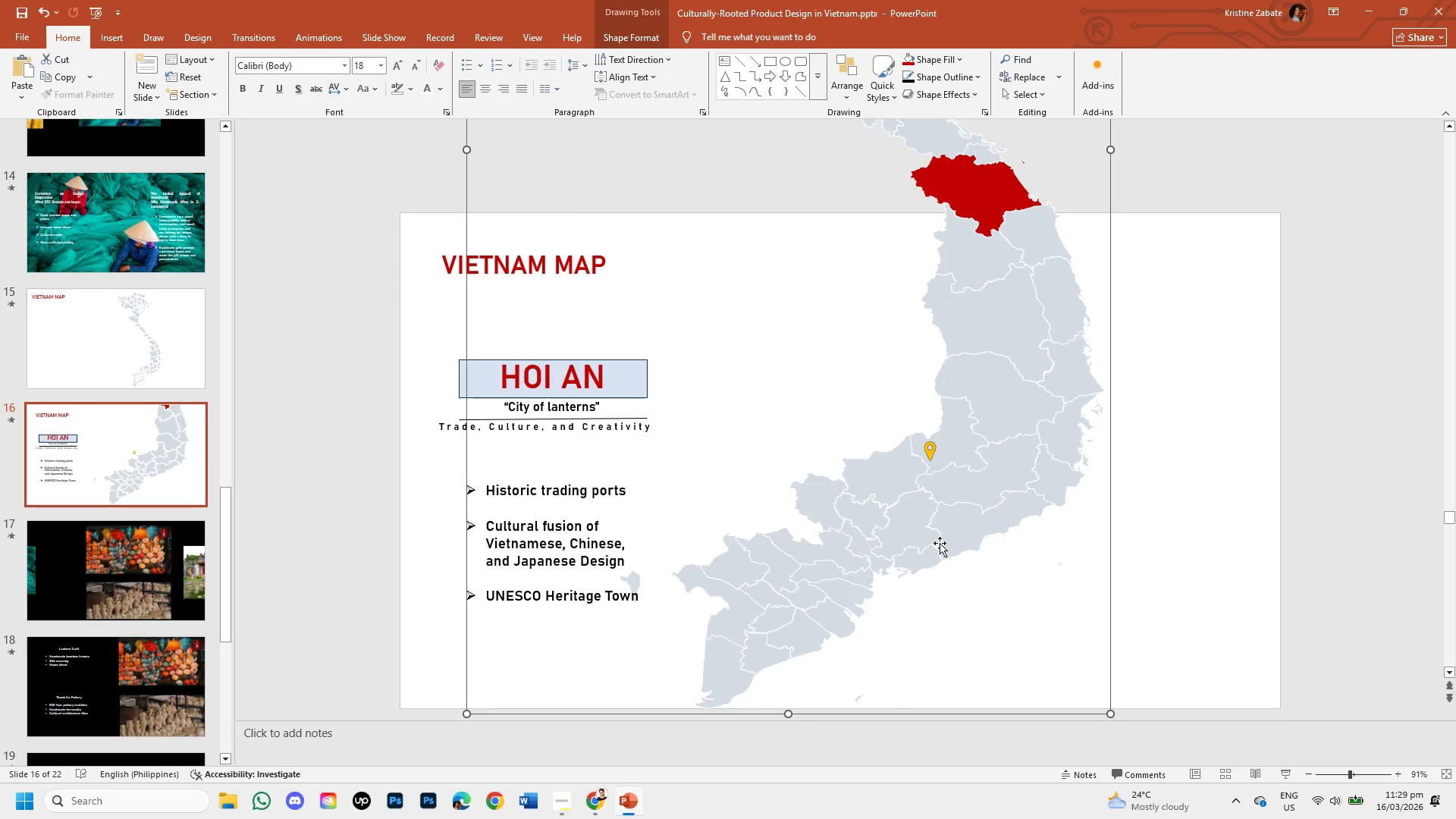 
key(Shift+ShiftLeft)
 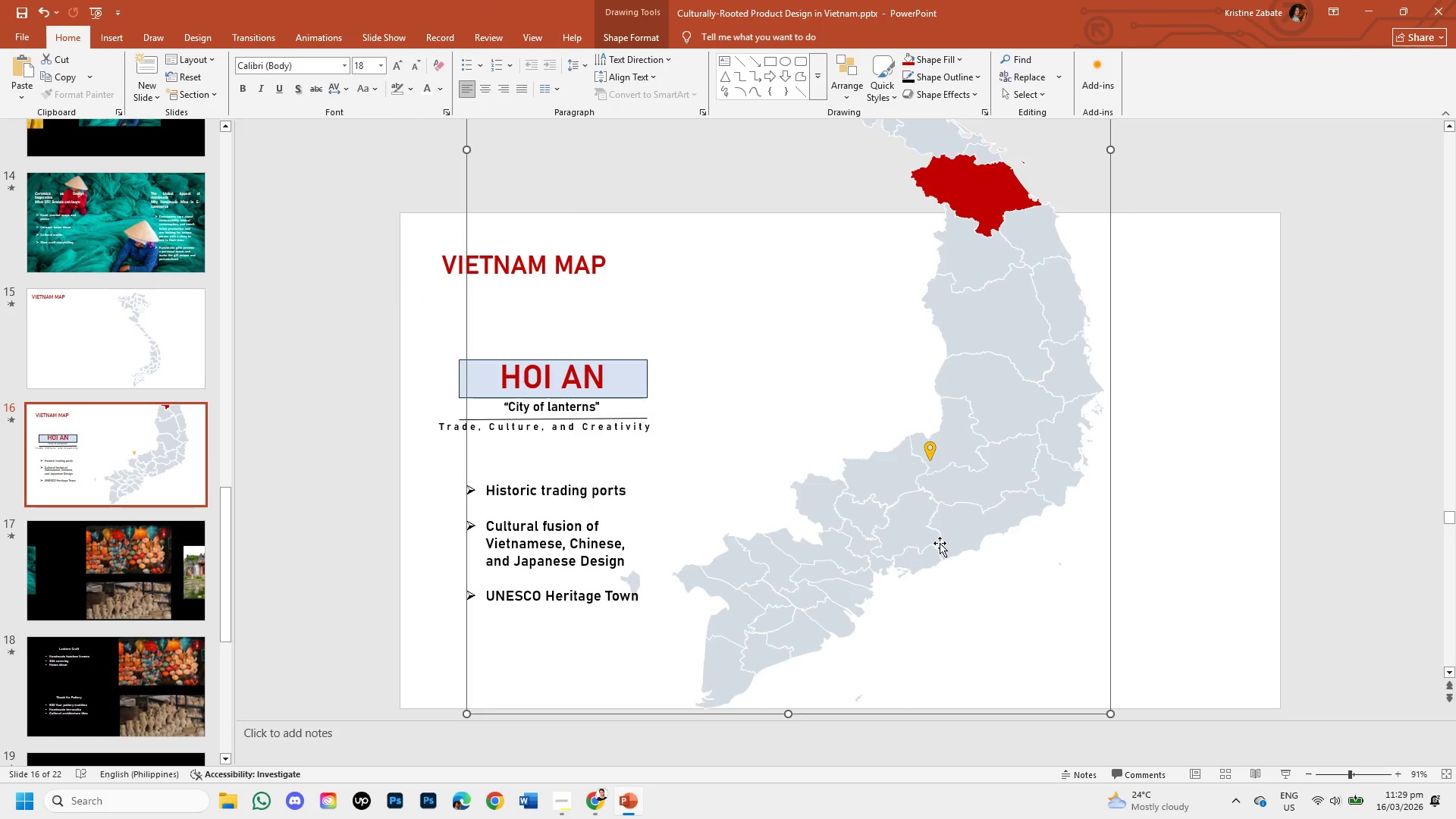 
key(Shift+ShiftLeft)
 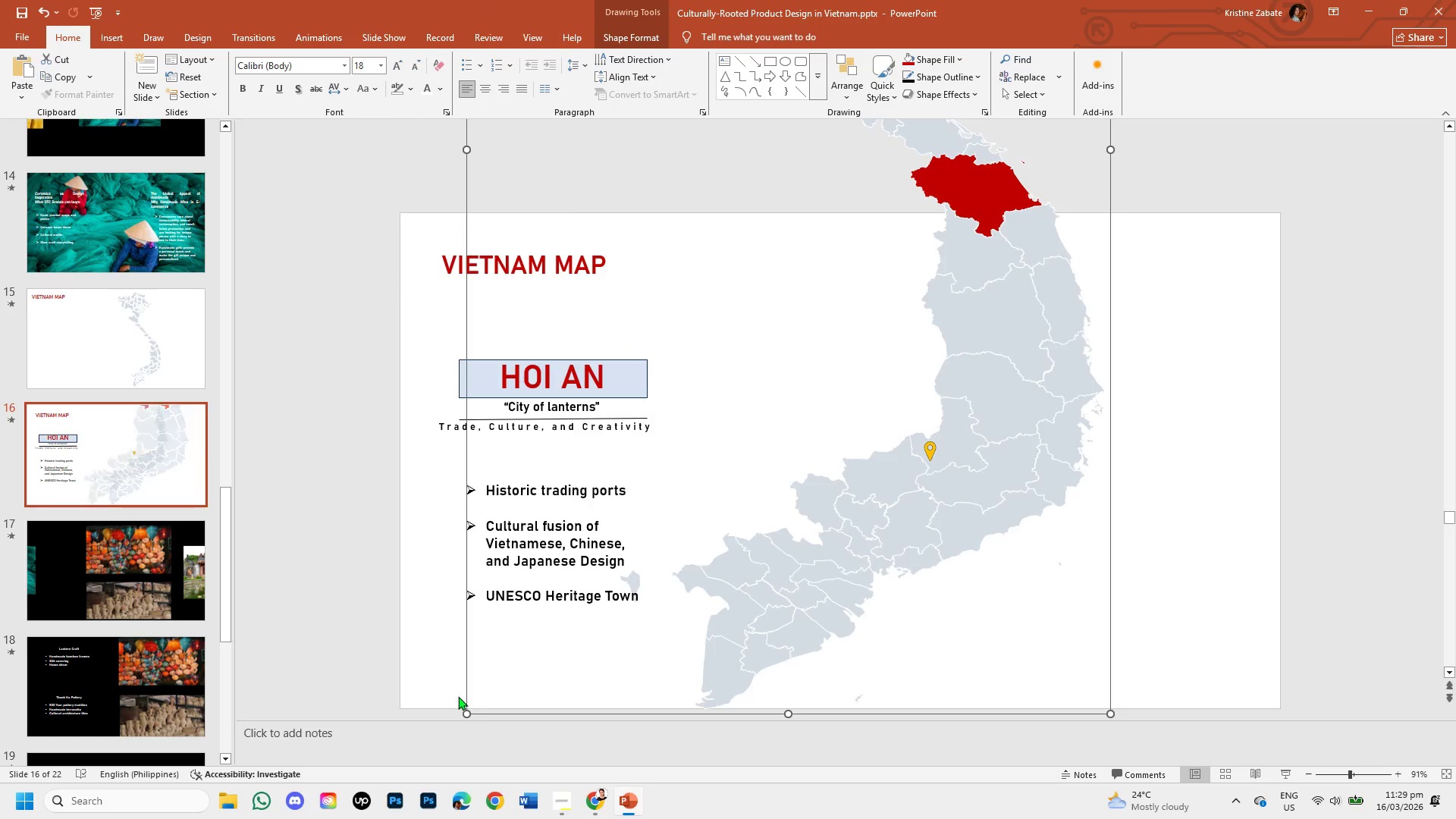 
hold_key(key=ShiftLeft, duration=1.5)
left_click_drag(start_coordinate=[470, 711], to_coordinate=[671, 576])
 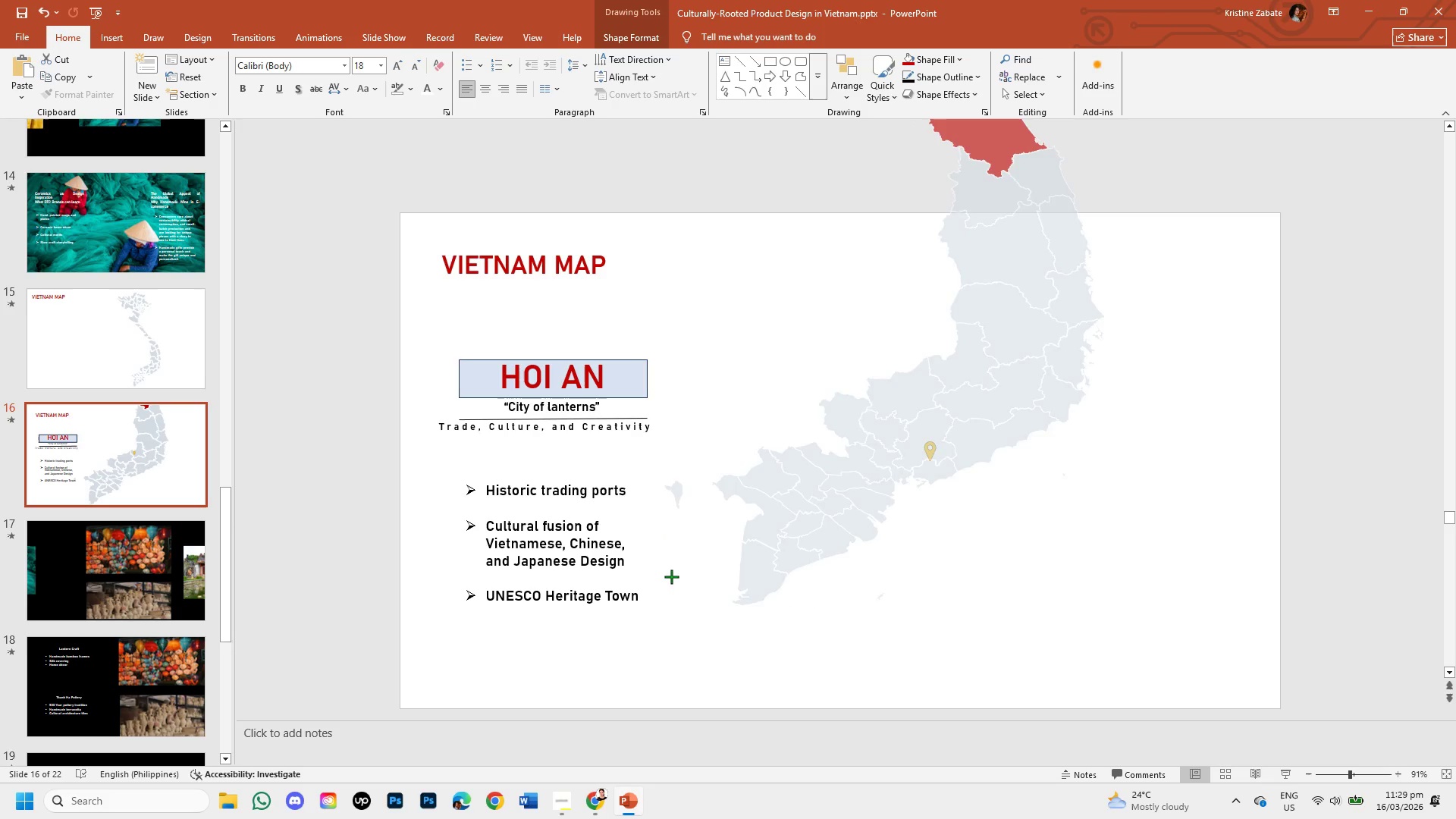 
hold_key(key=ShiftLeft, duration=1.2)
 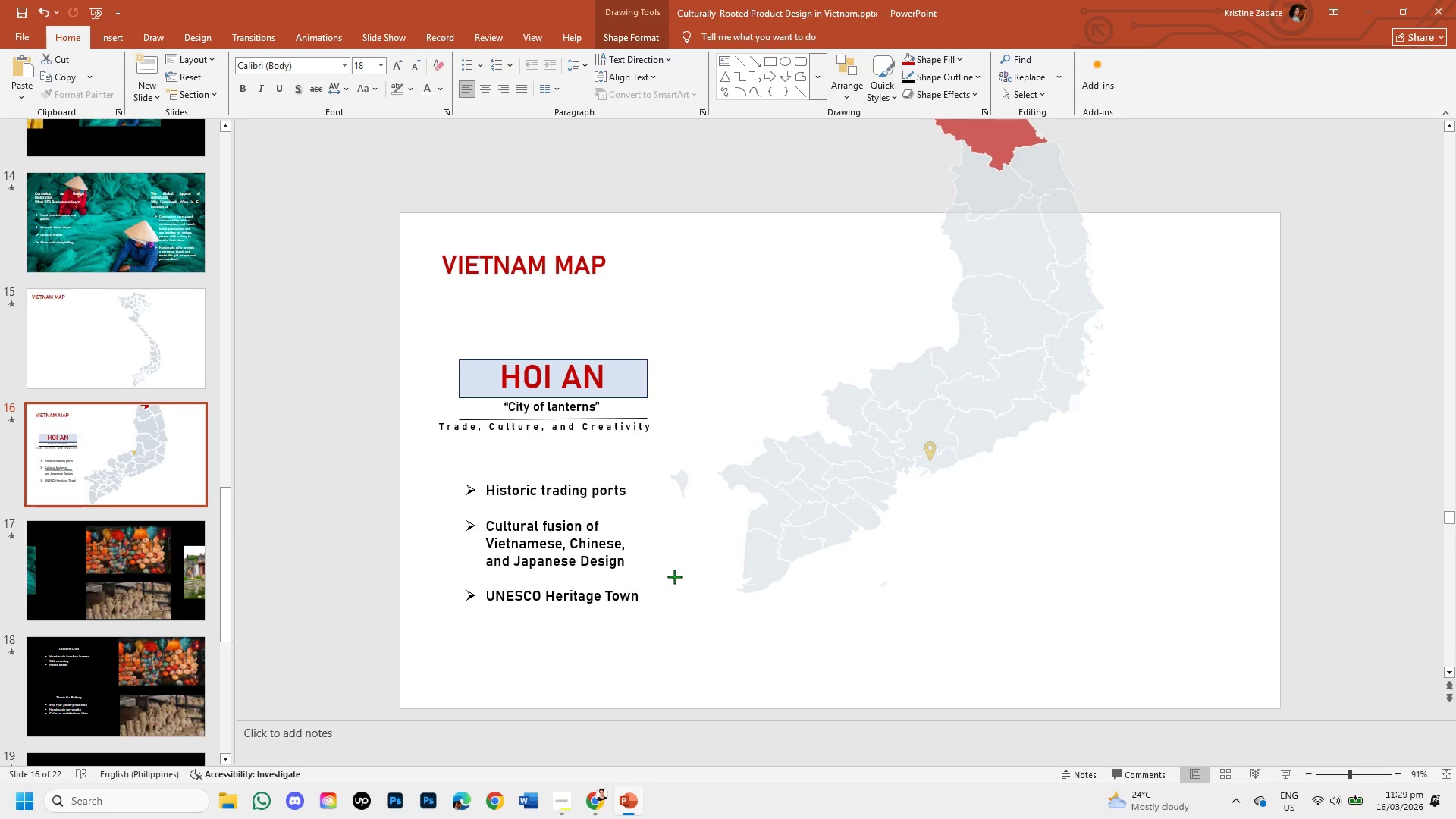 
left_click([817, 539])
 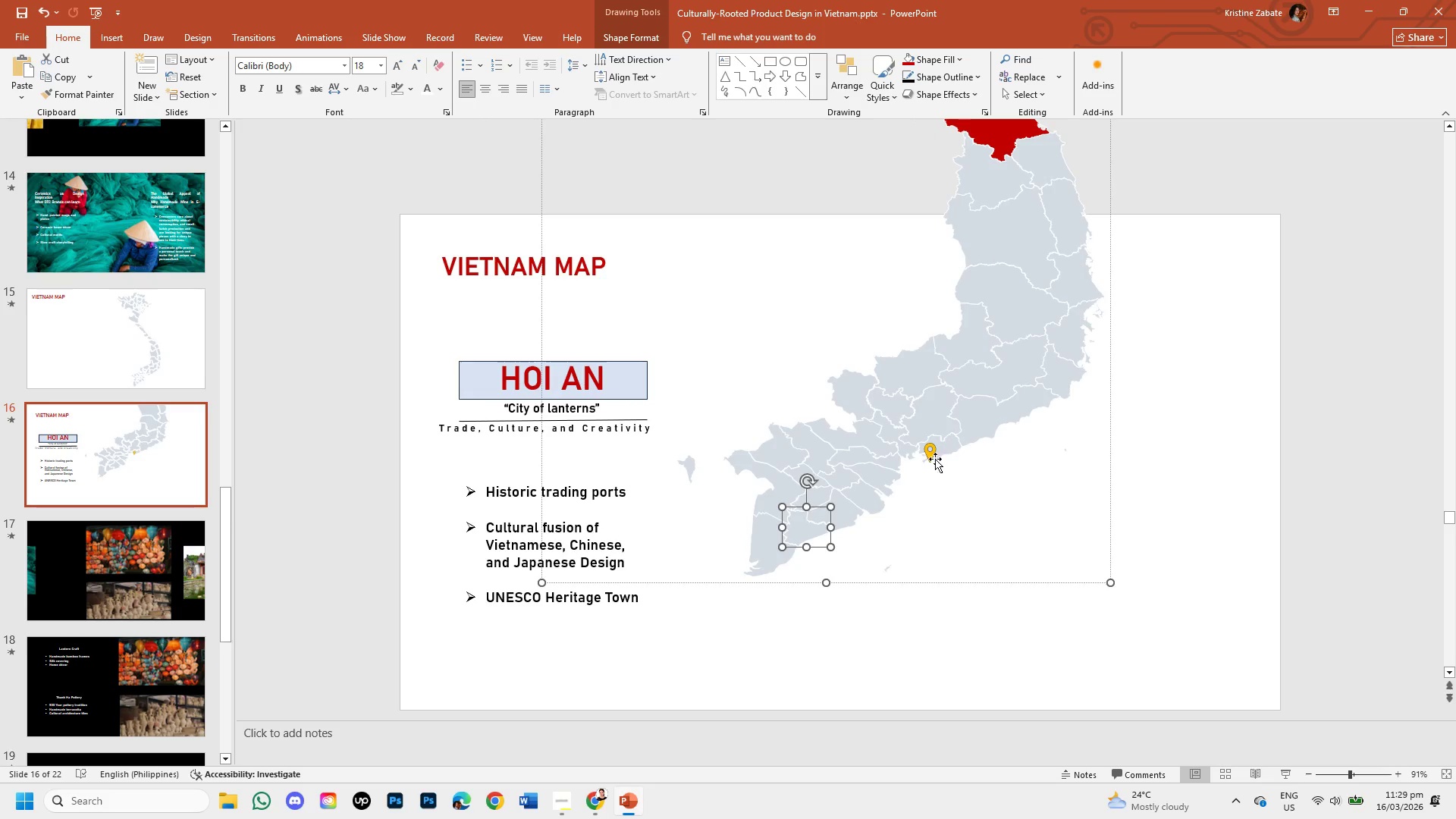 
hold_key(key=ShiftLeft, duration=1.39)
left_click_drag(start_coordinate=[891, 318], to_coordinate=[914, 413])
 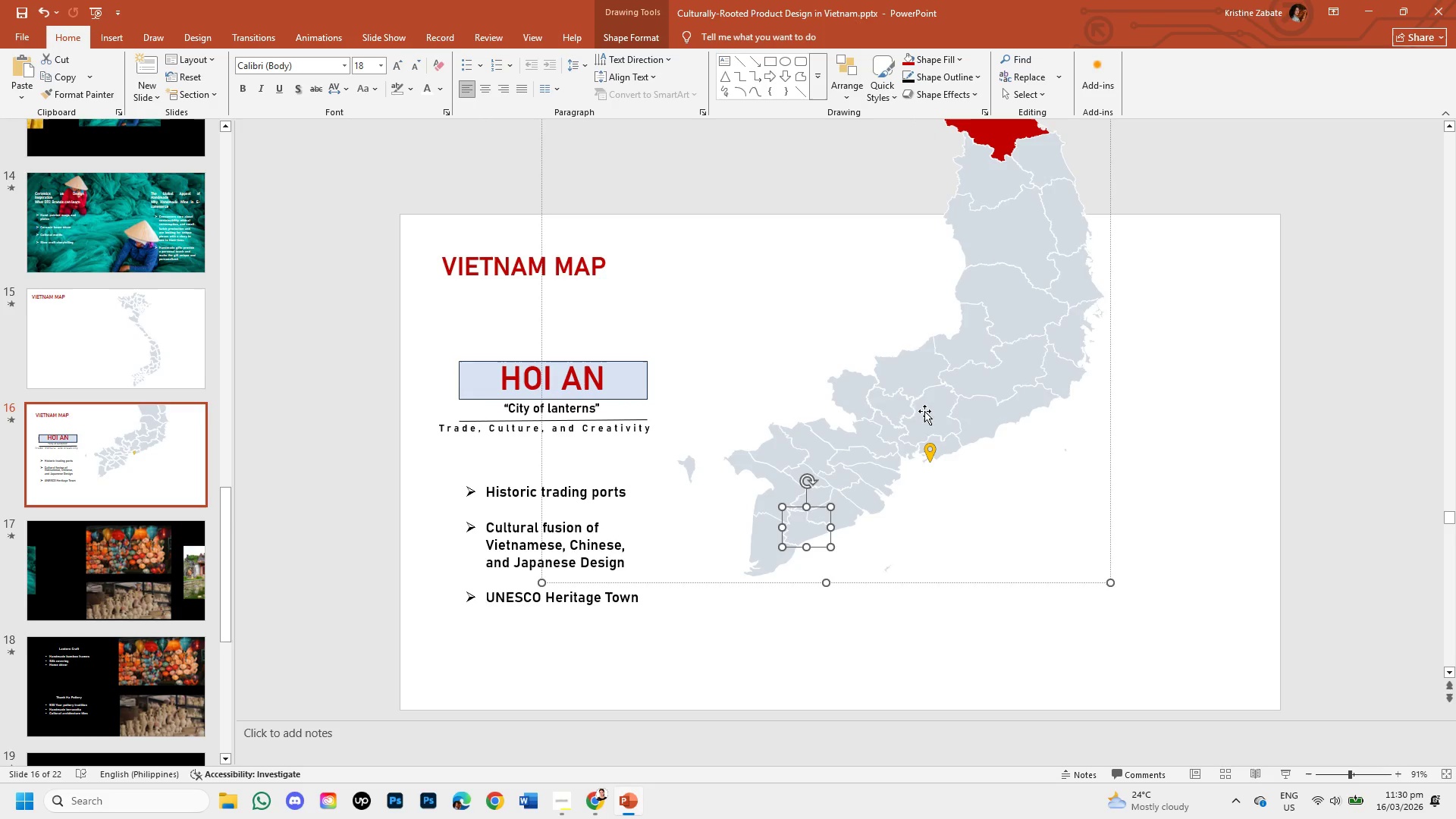 
hold_key(key=ShiftLeft, duration=11.52)
left_click([1175, 504])
 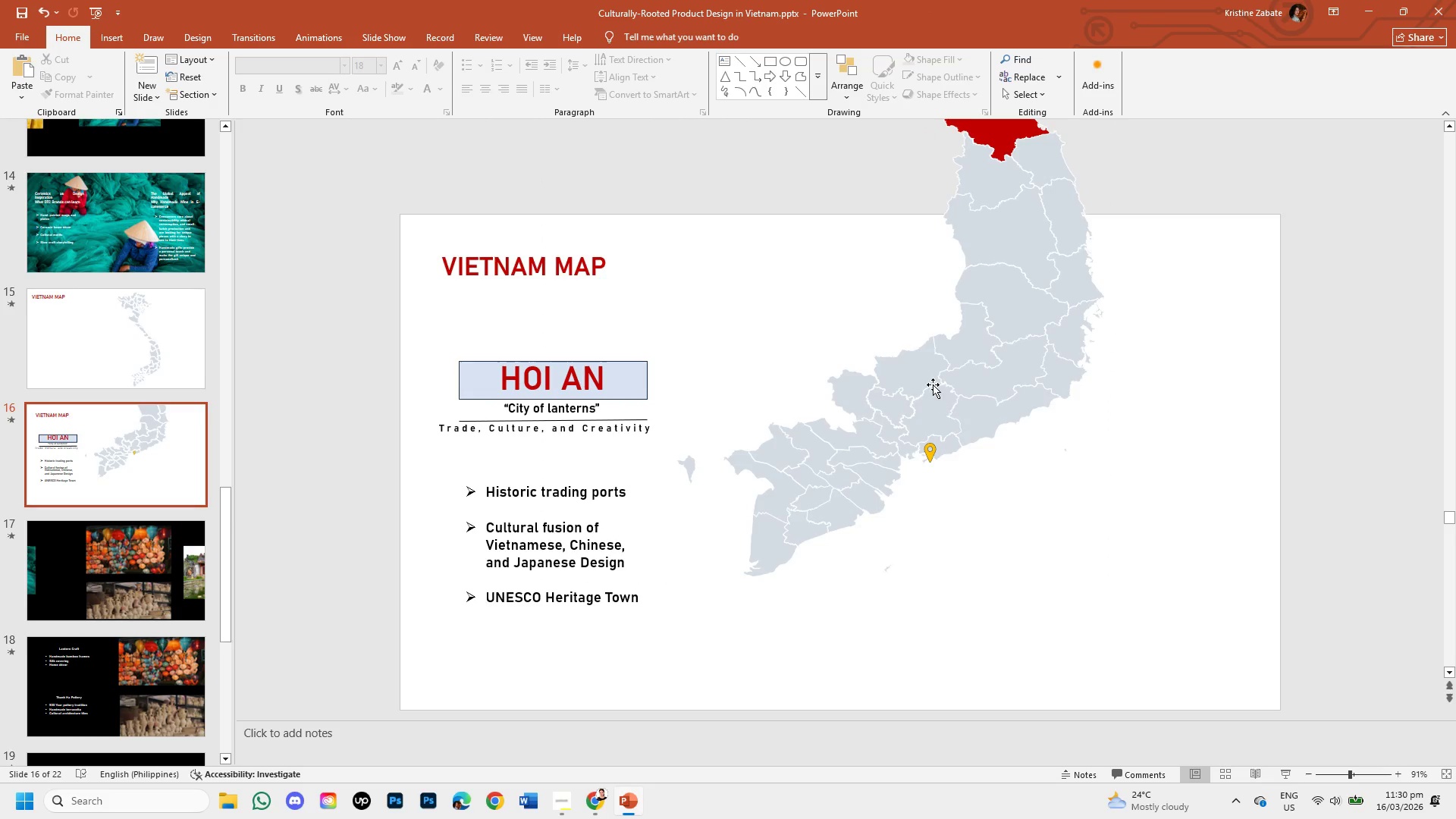 
left_click([933, 384])
 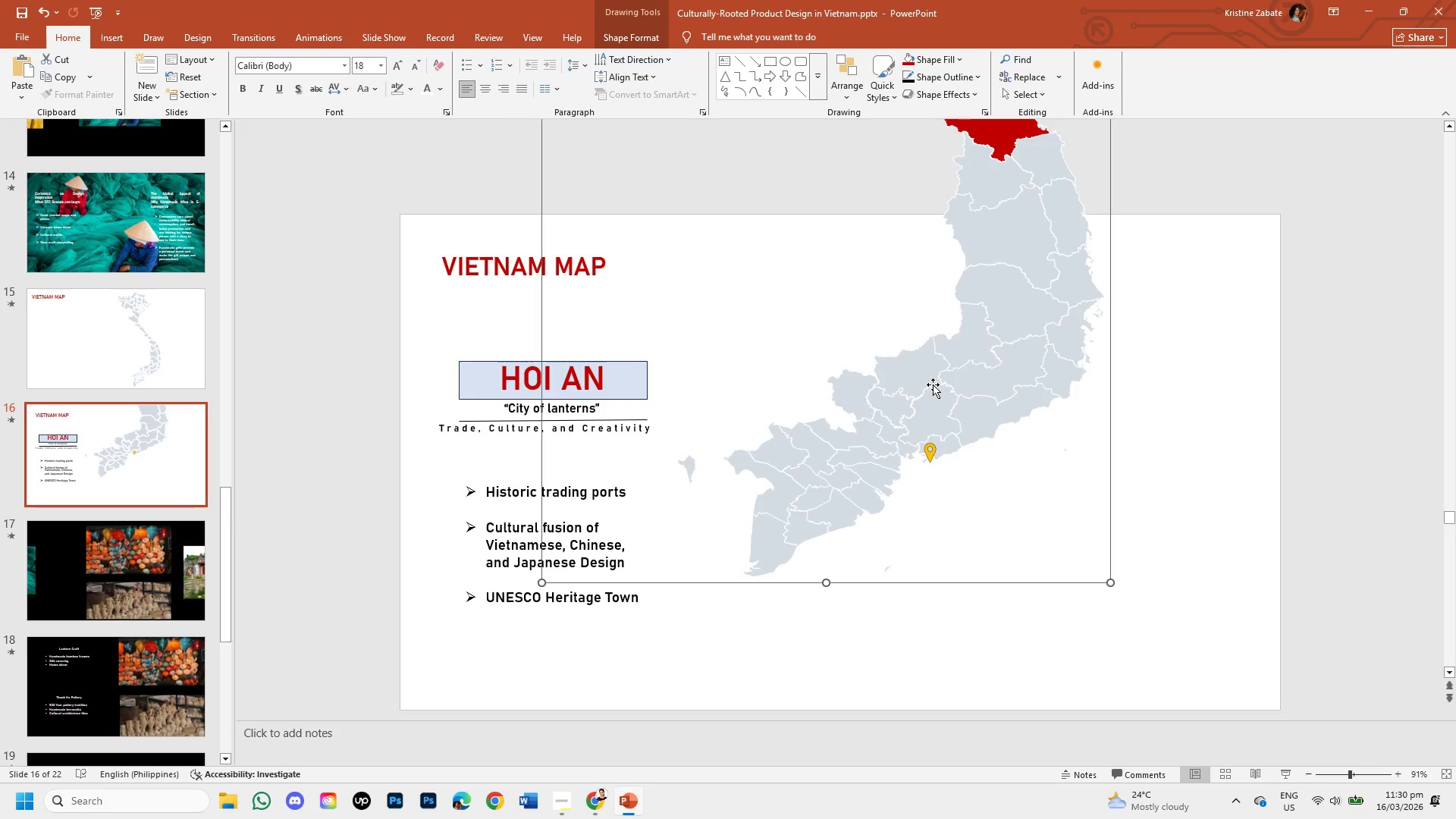 
left_click_drag(start_coordinate=[933, 384], to_coordinate=[939, 422])
 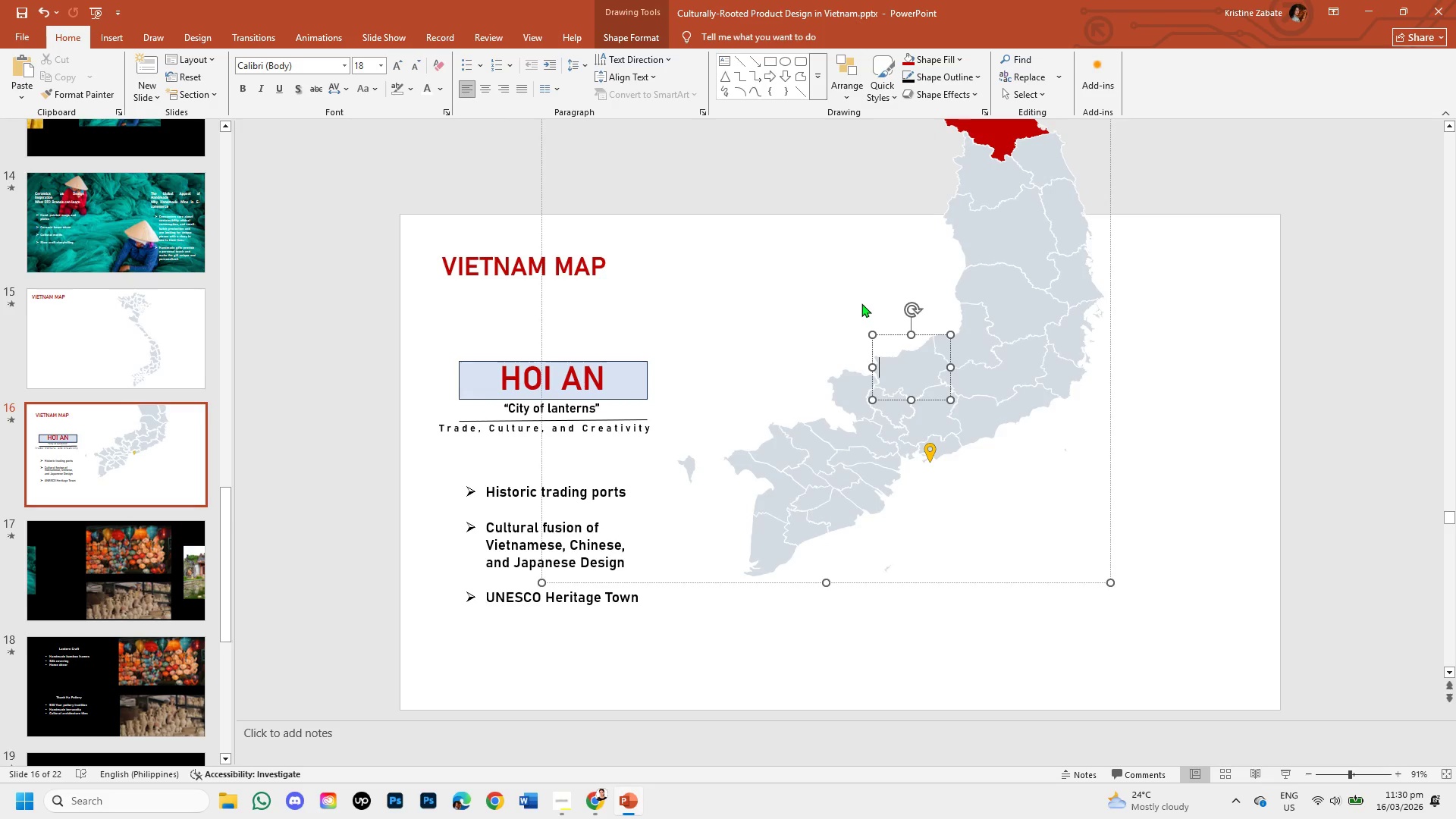 
left_click([861, 303])
 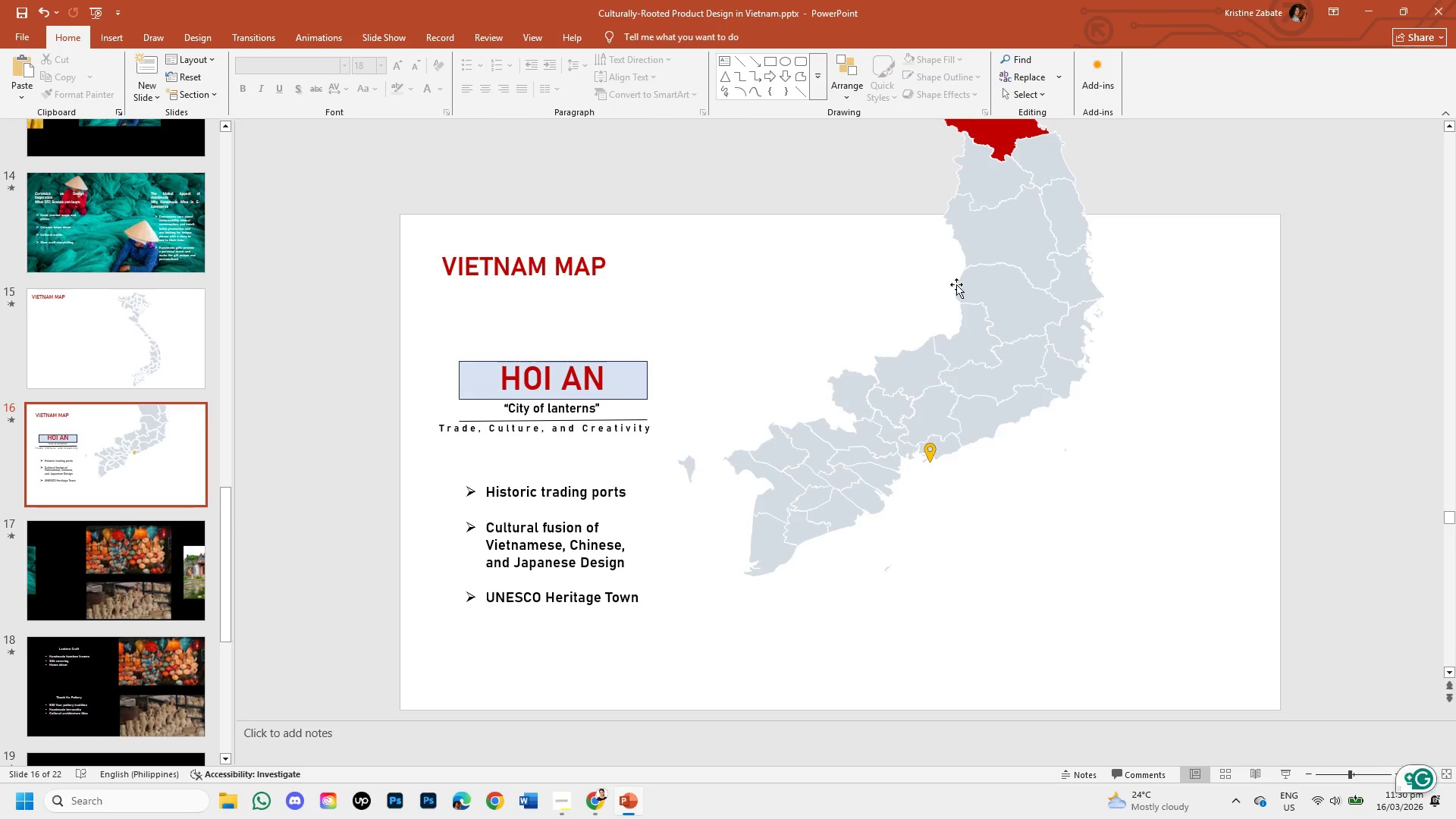 
left_click([998, 285])
 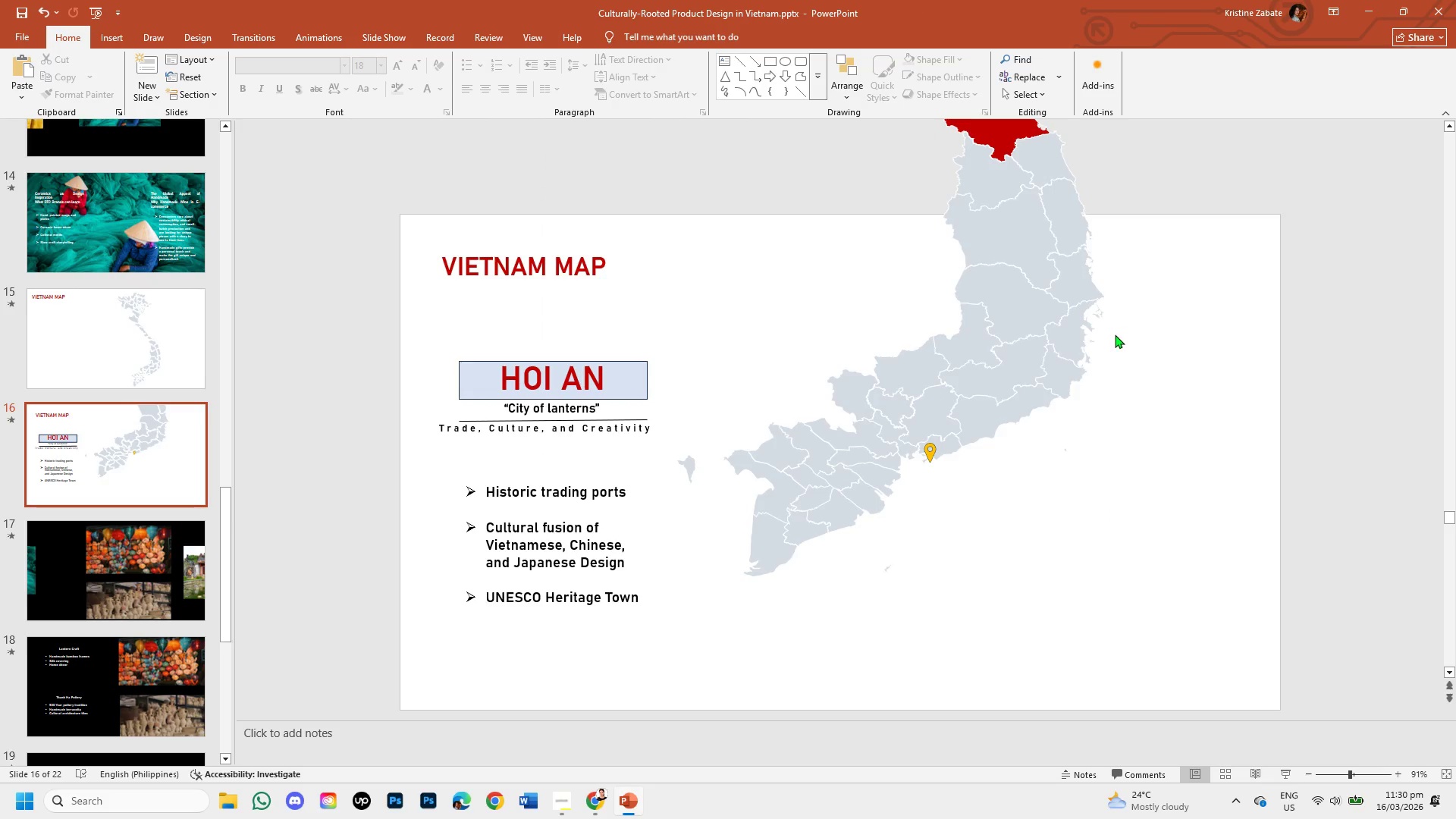 
left_click([1089, 336])
 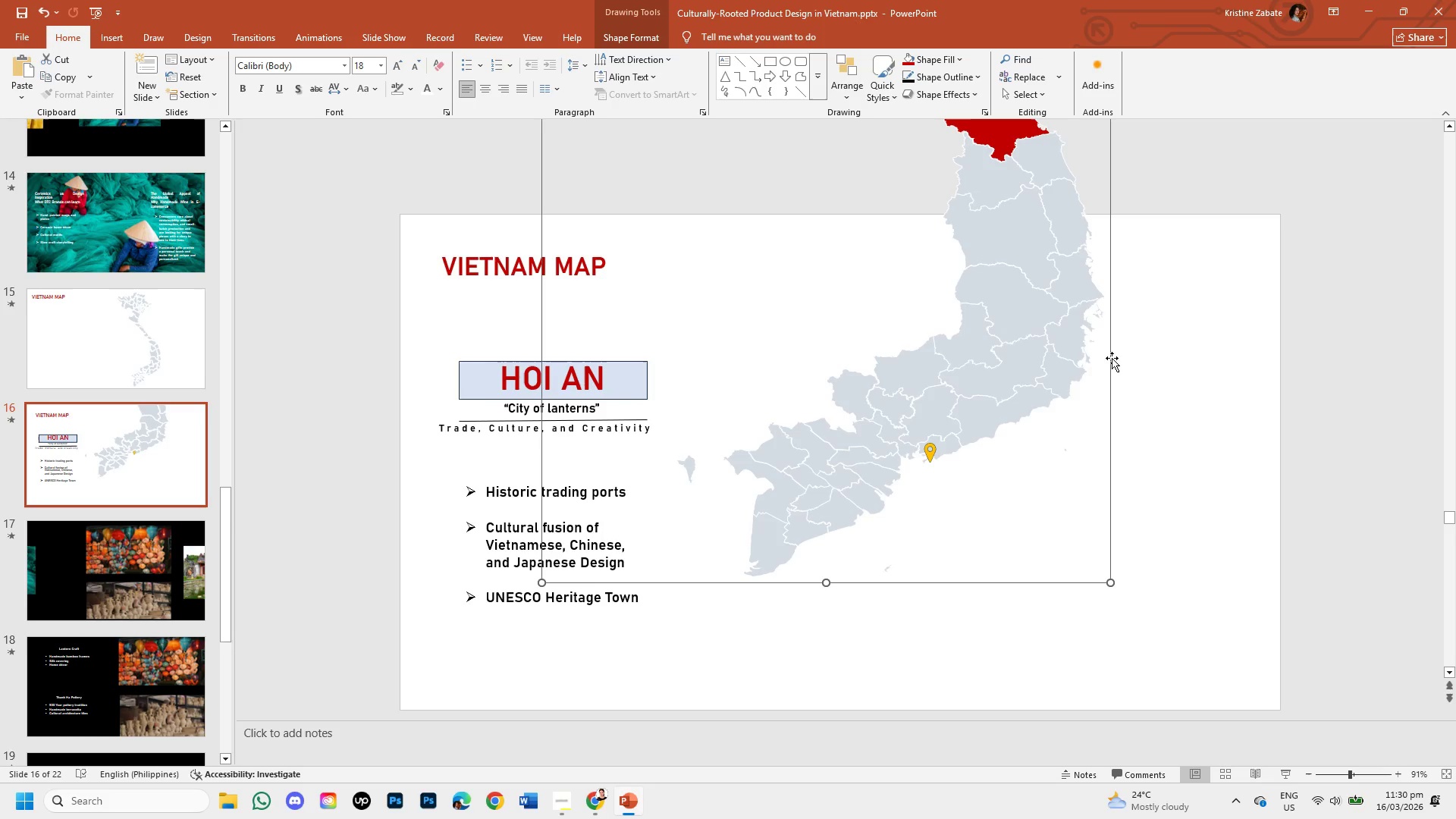 
left_click_drag(start_coordinate=[1112, 358], to_coordinate=[1191, 485])
 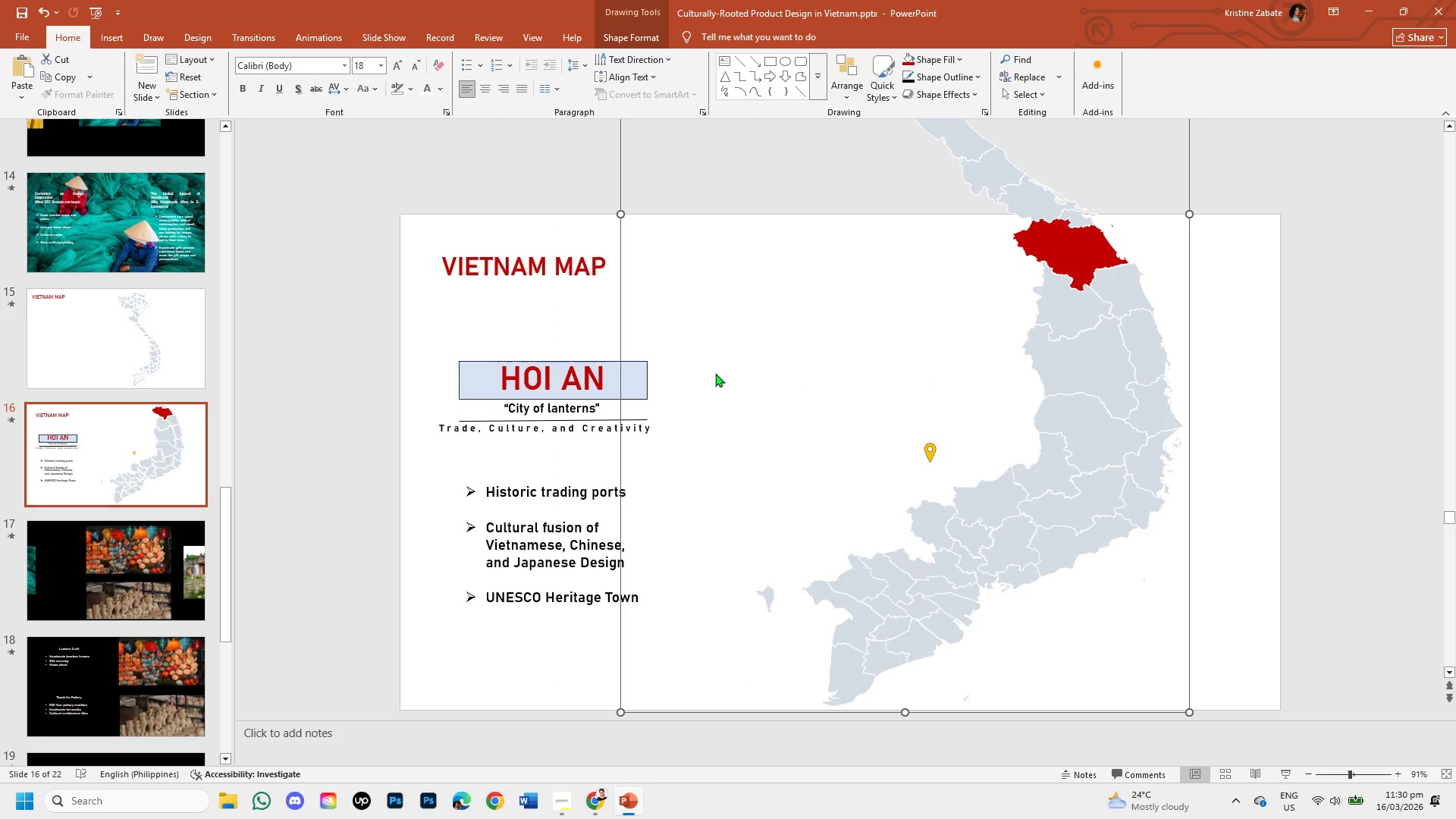 
hold_key(key=ShiftLeft, duration=1.52)
 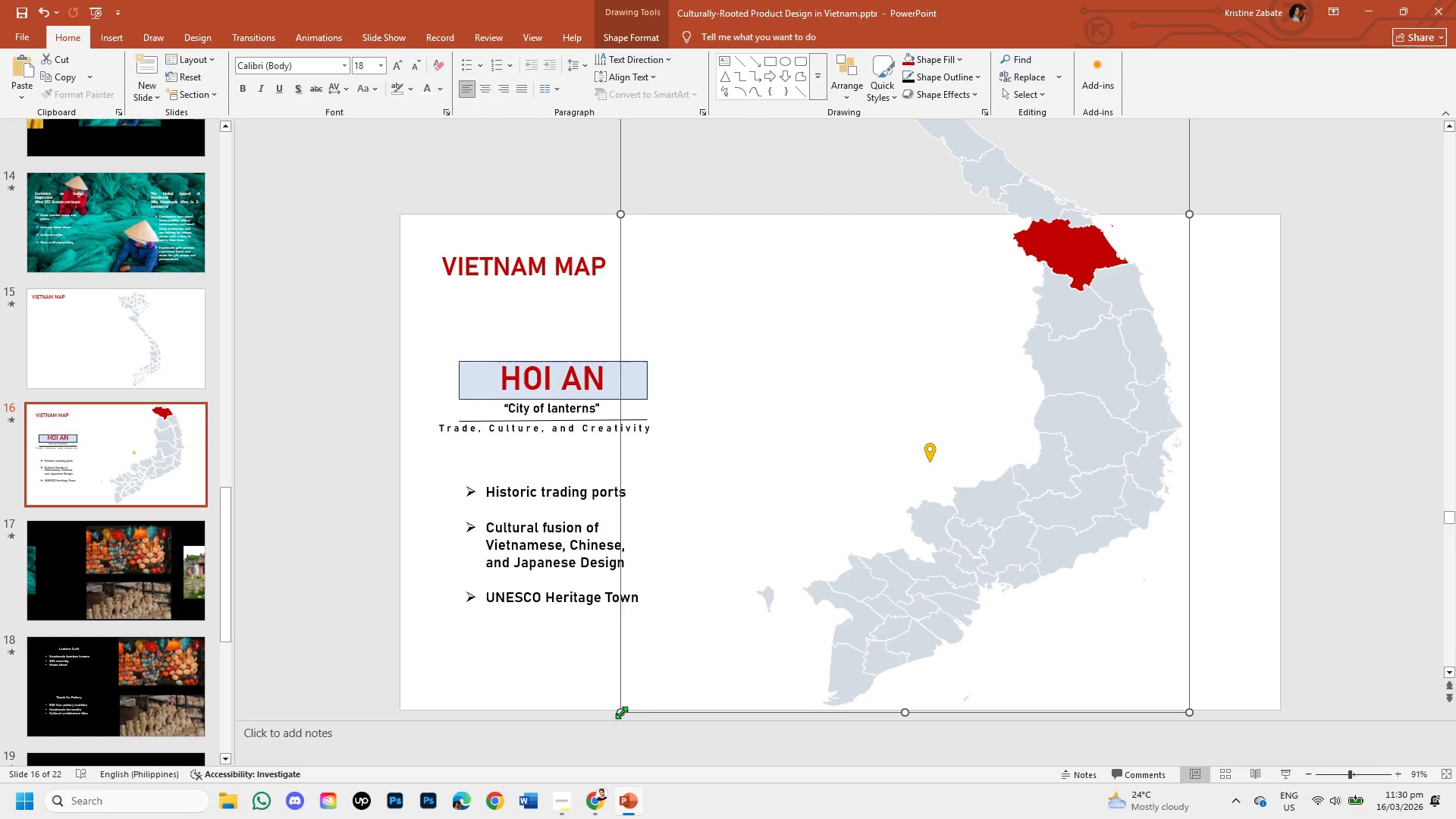 
hold_key(key=ShiftLeft, duration=1.51)
 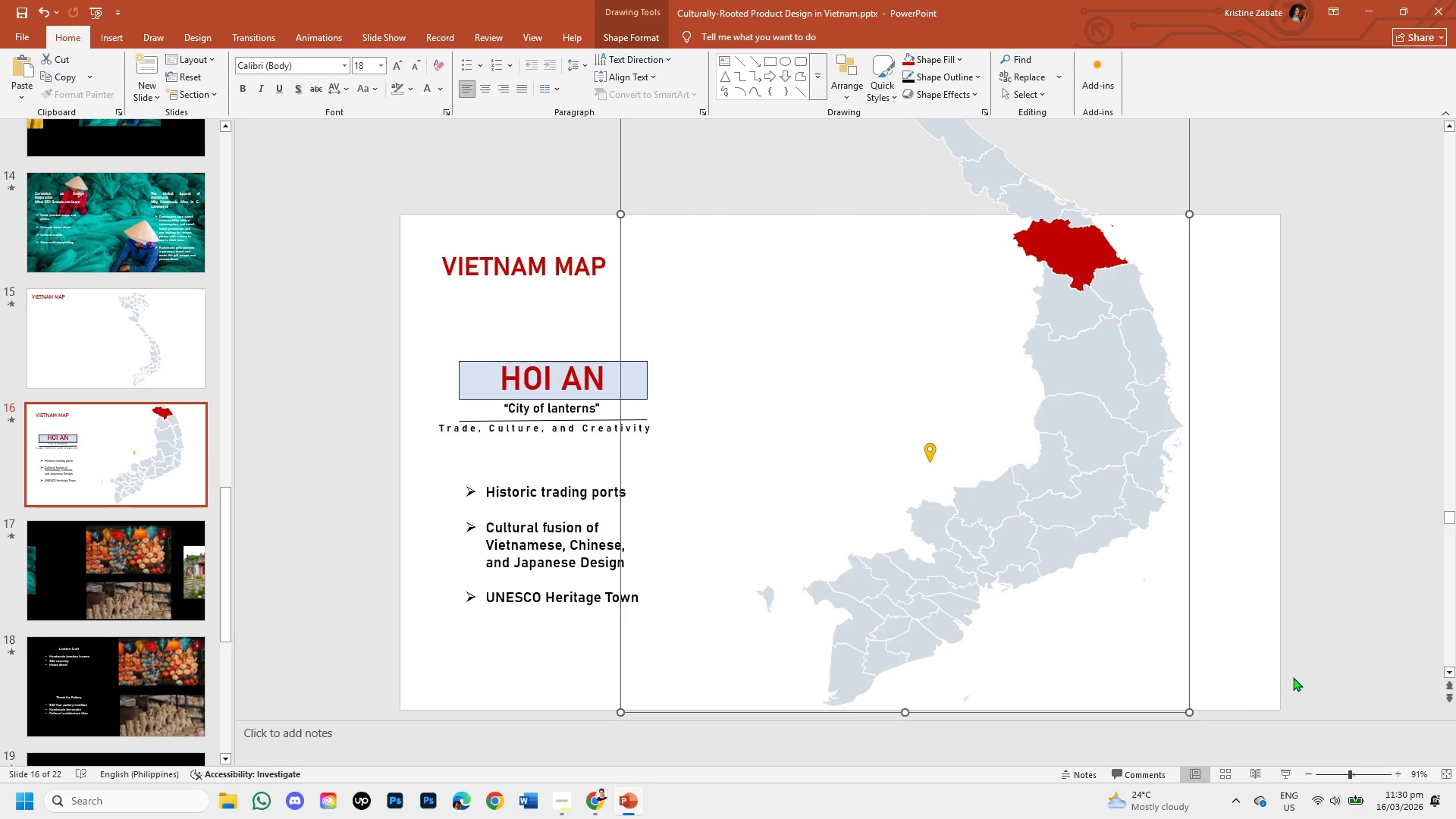 
hold_key(key=ShiftLeft, duration=1.52)
 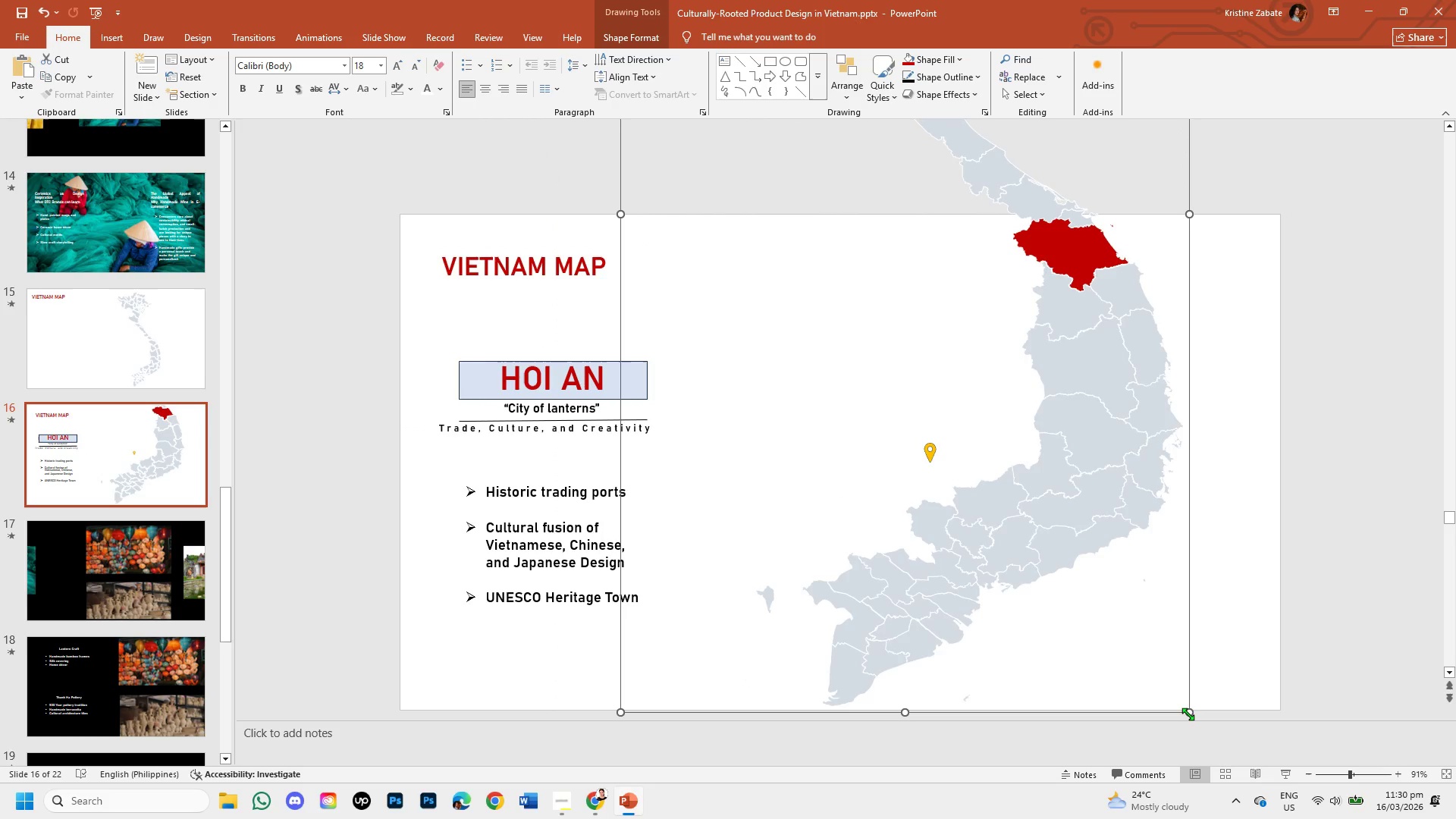 
hold_key(key=ShiftLeft, duration=1.52)
 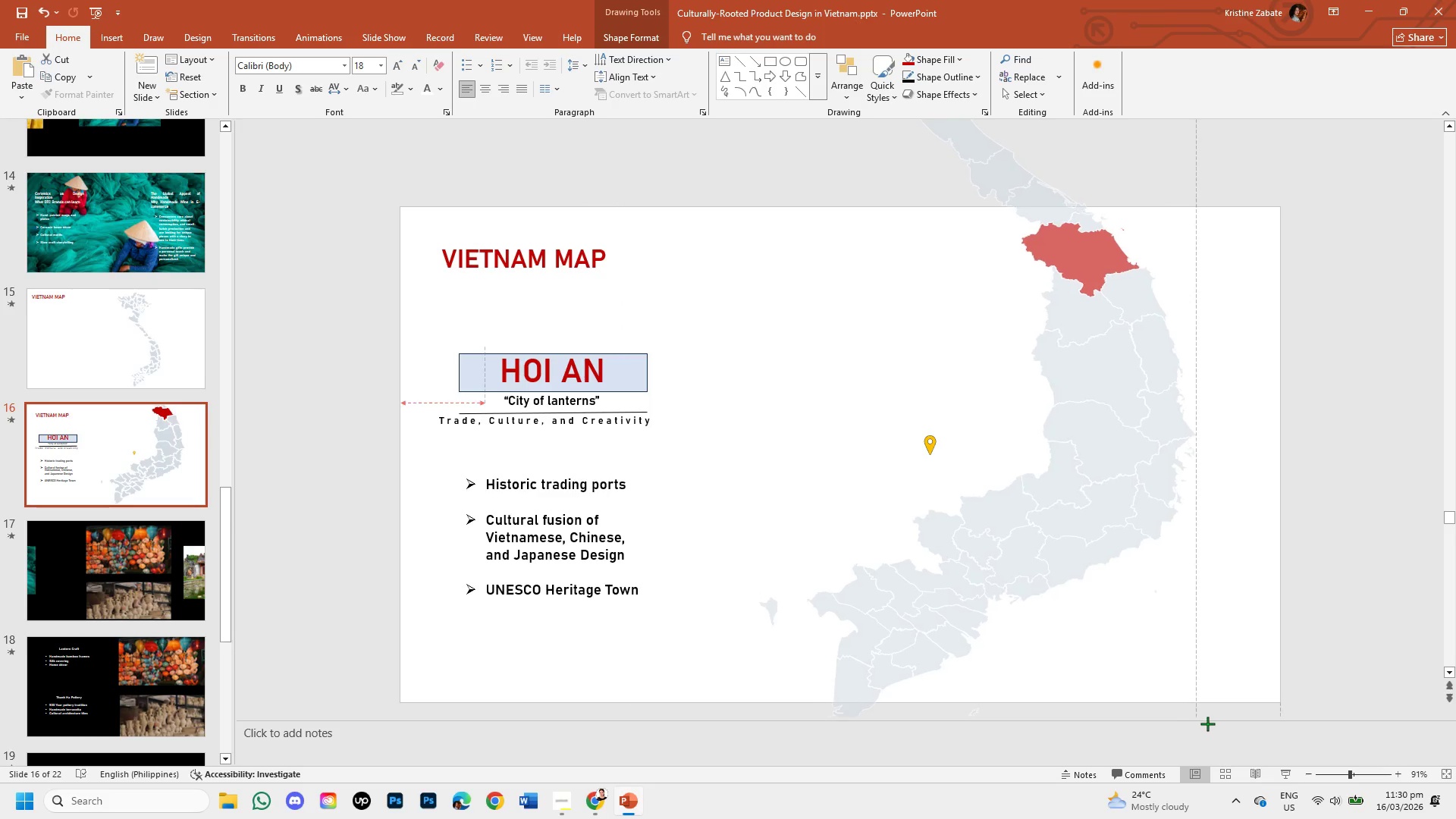 
hold_key(key=ShiftLeft, duration=1.51)
left_click_drag(start_coordinate=[1188, 714], to_coordinate=[1229, 743])
 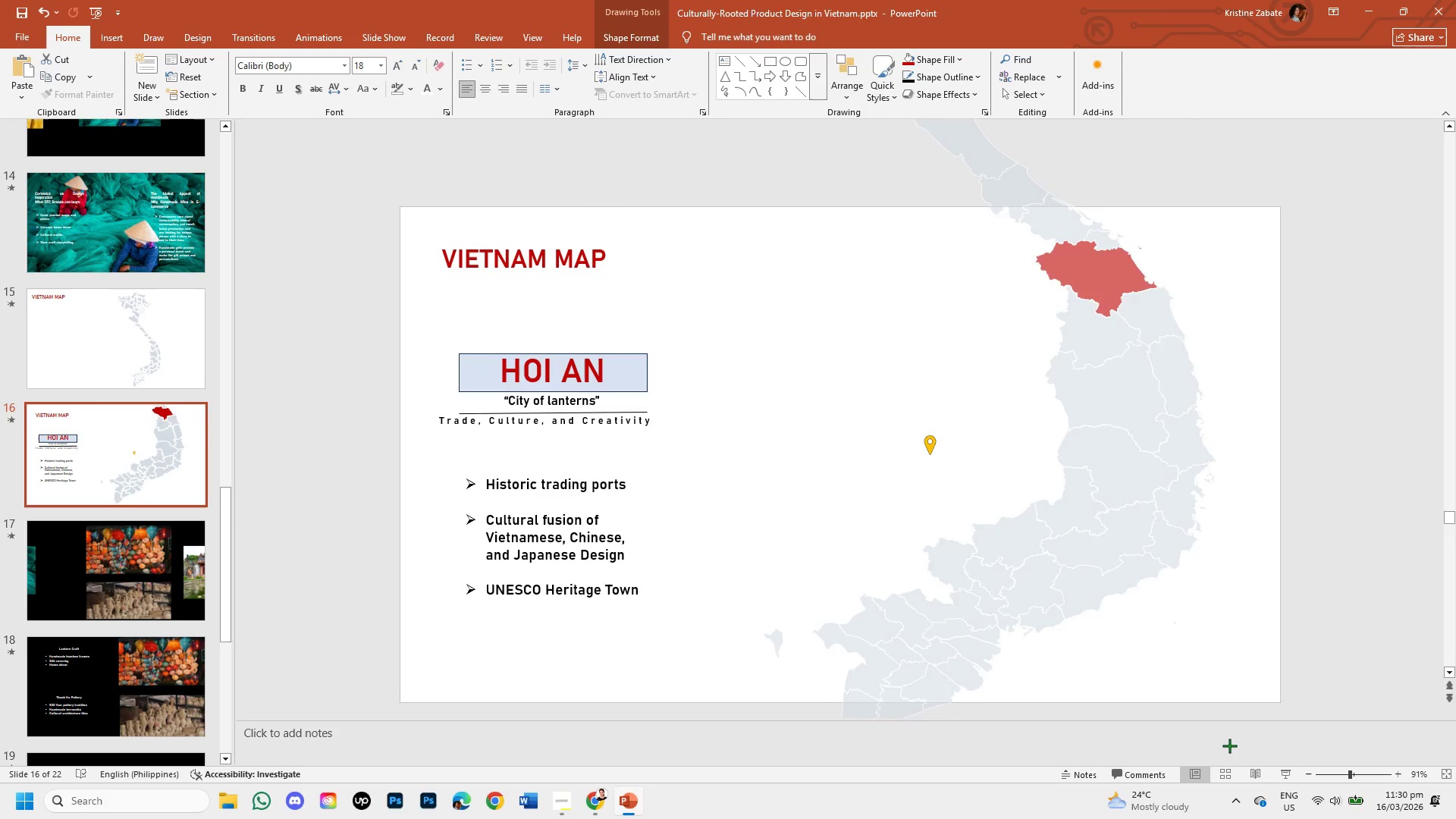 
key(Shift+ShiftLeft)
 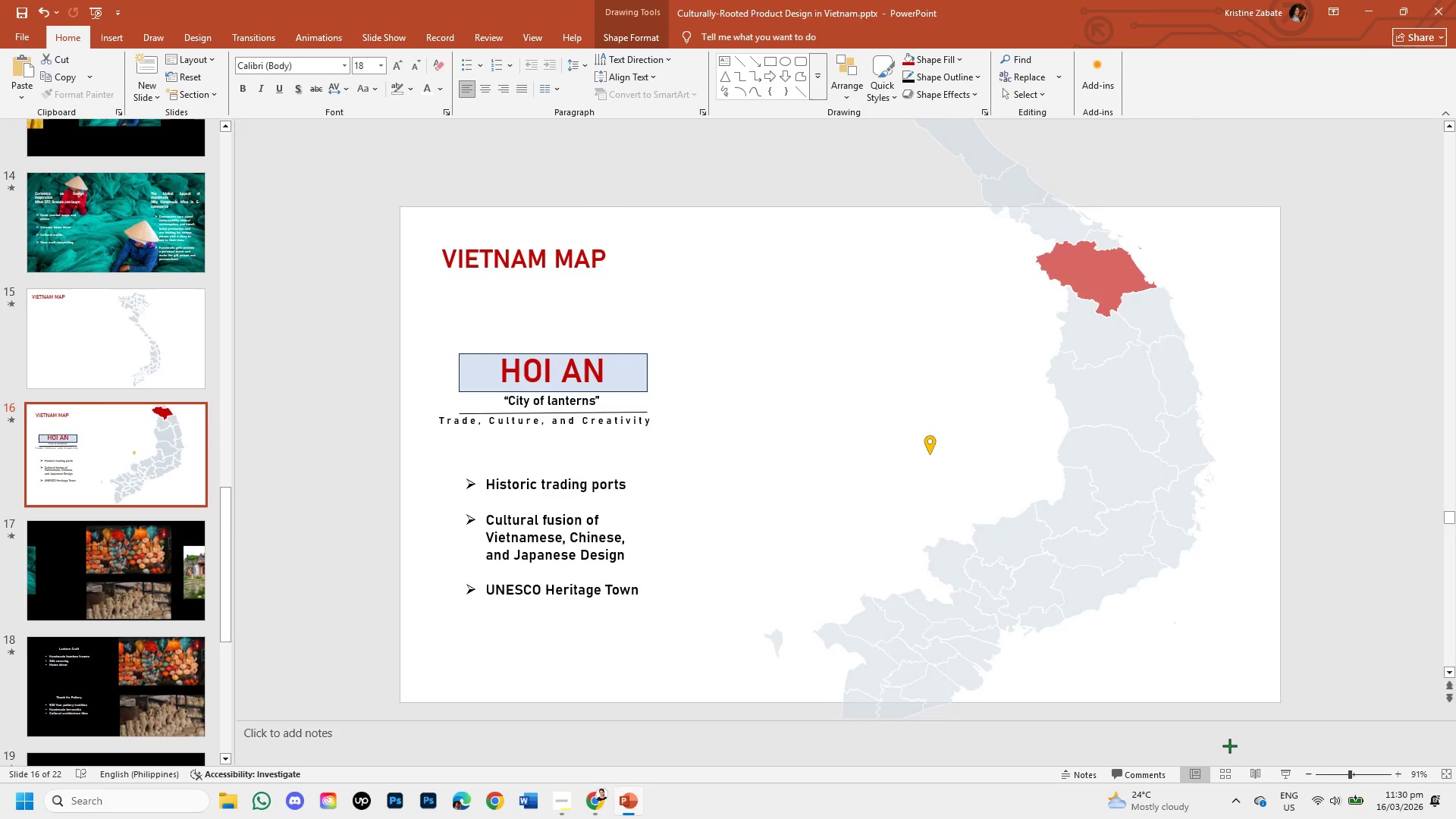 
key(Shift+ShiftLeft)
 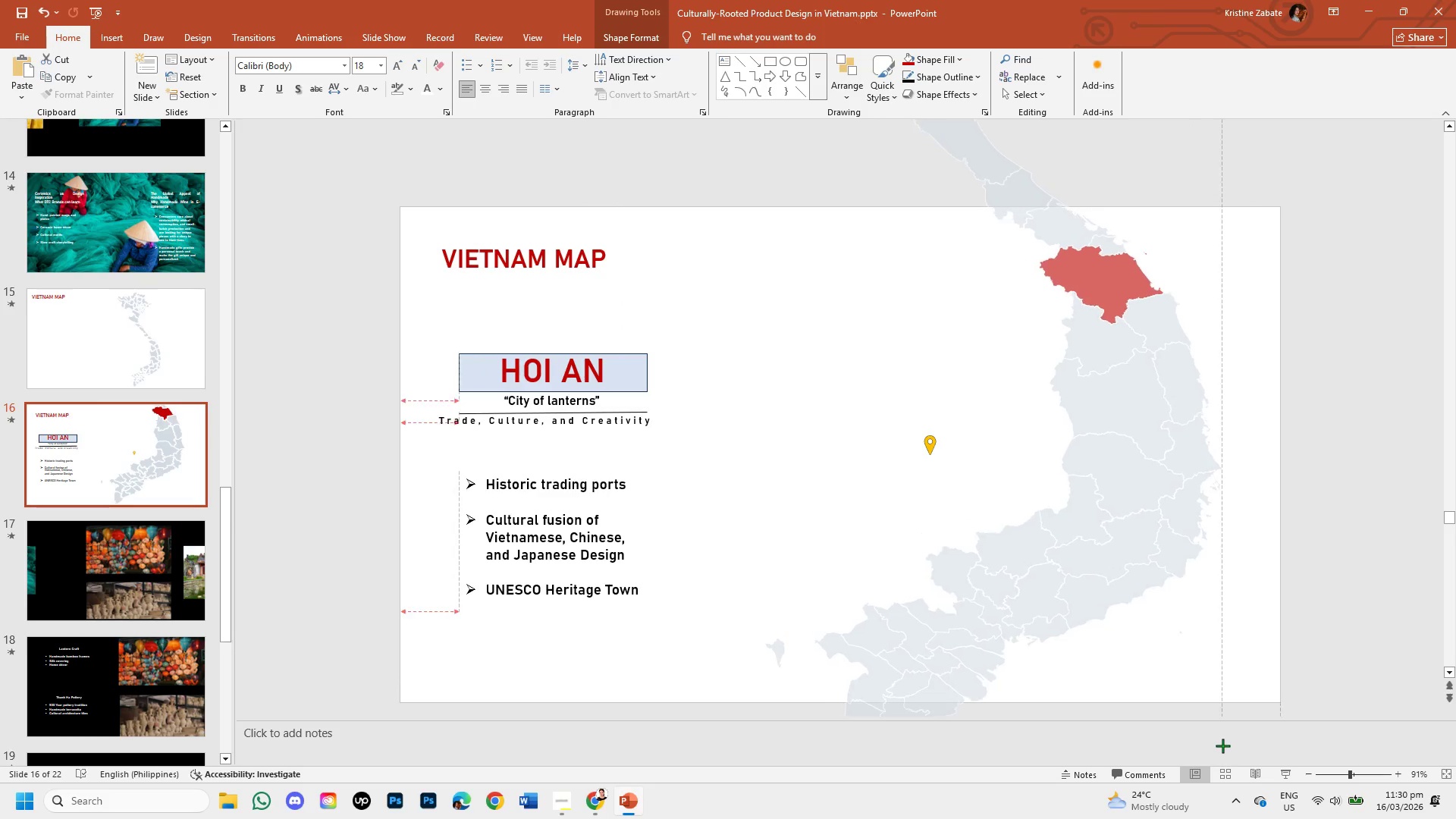 
key(Shift+ShiftLeft)
 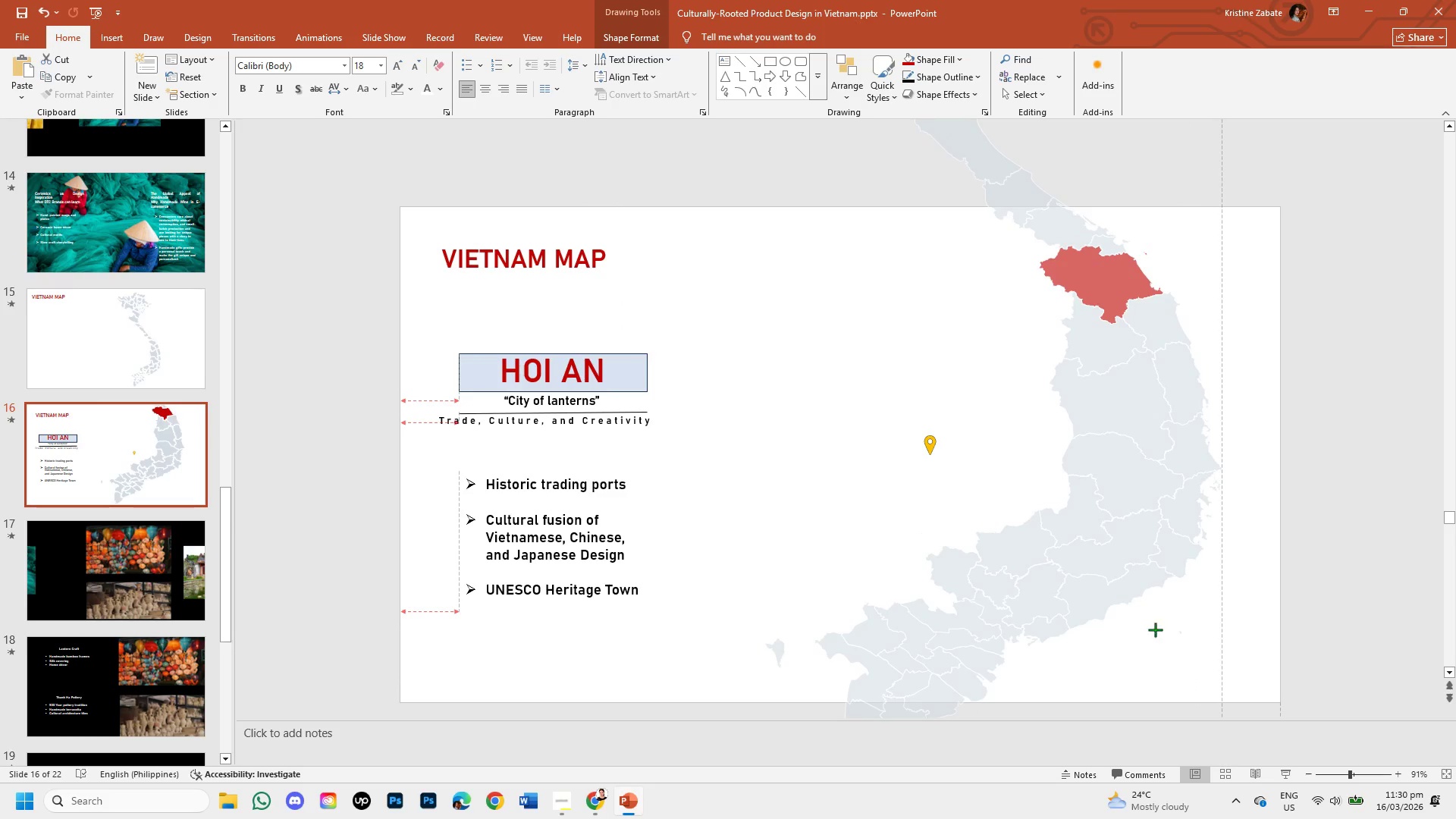 
left_click([1144, 609])
 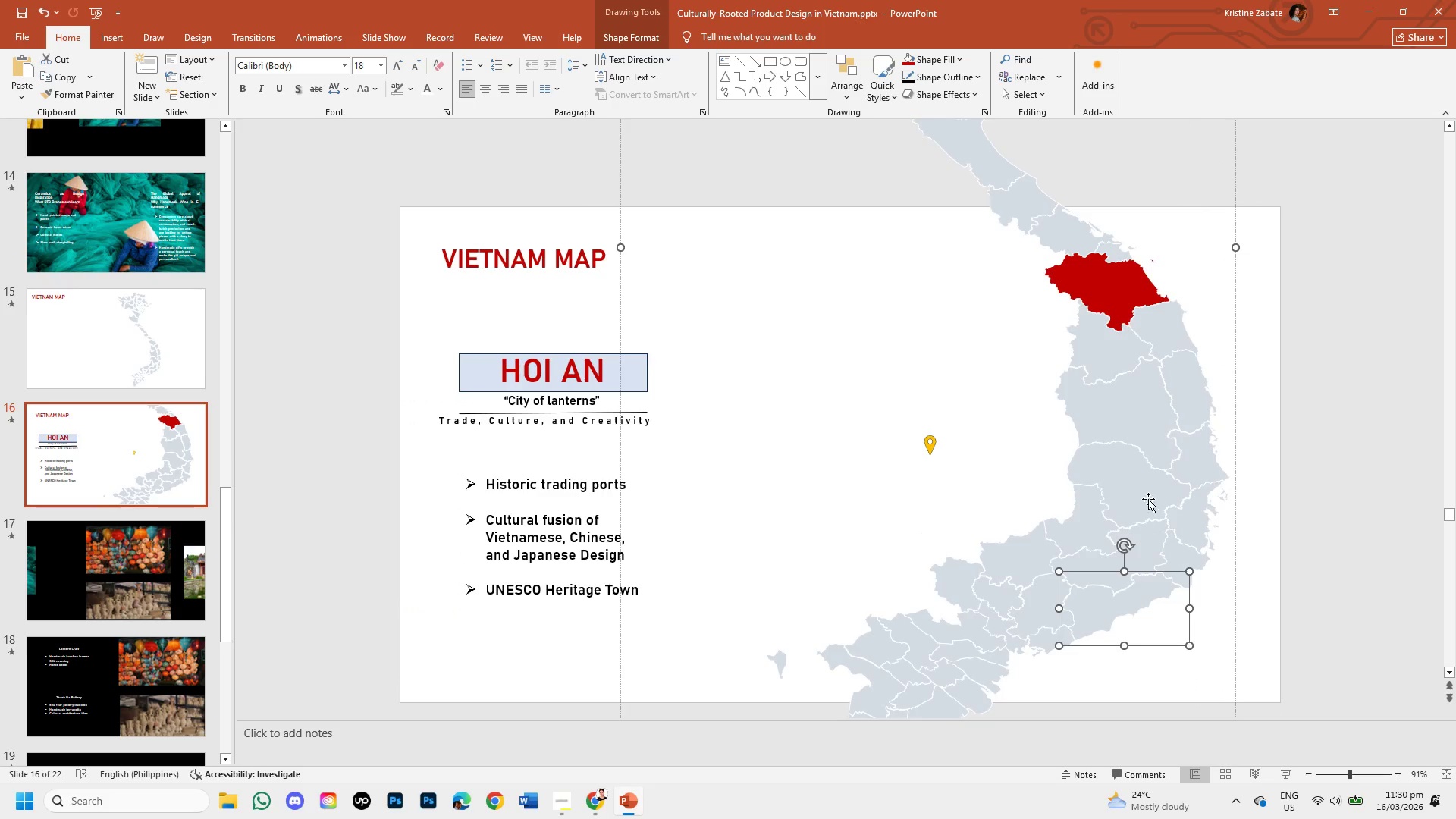 
left_click([1148, 449])
 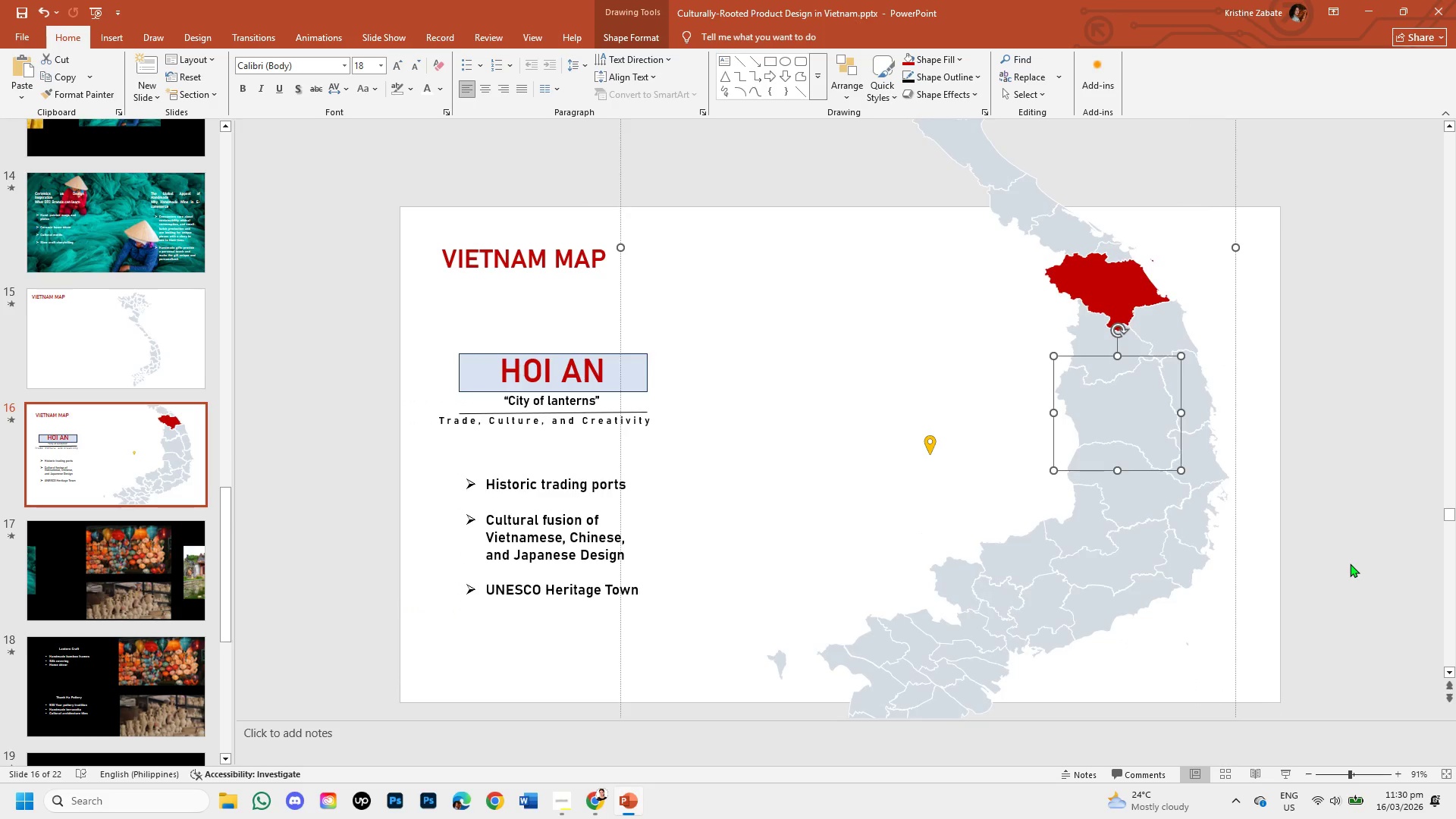 
left_click([1351, 564])
 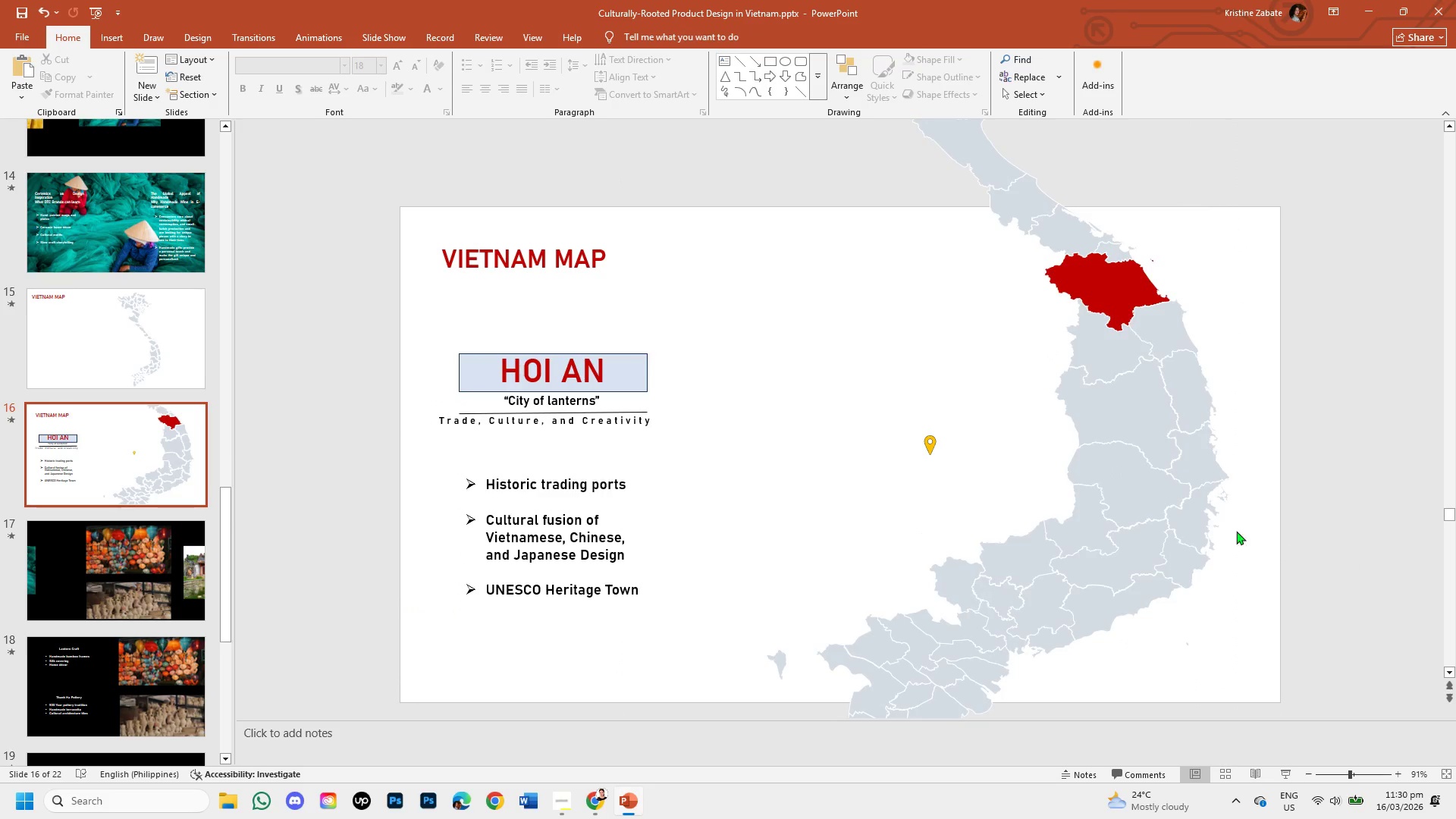 
hold_key(key=ShiftLeft, duration=1.51)
left_click_drag(start_coordinate=[1158, 500], to_coordinate=[1044, 523])
 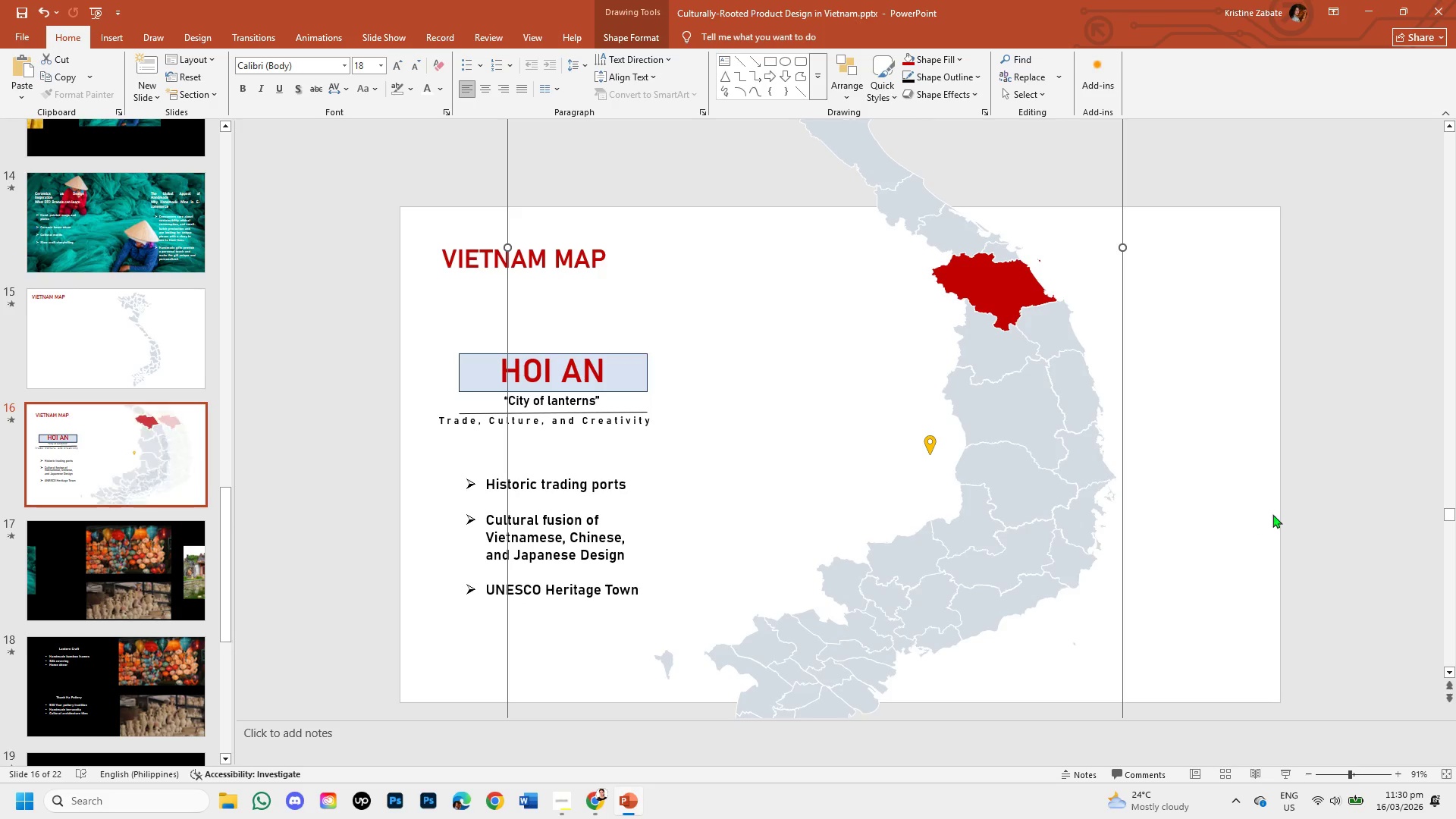 
hold_key(key=ShiftLeft, duration=1.5)
 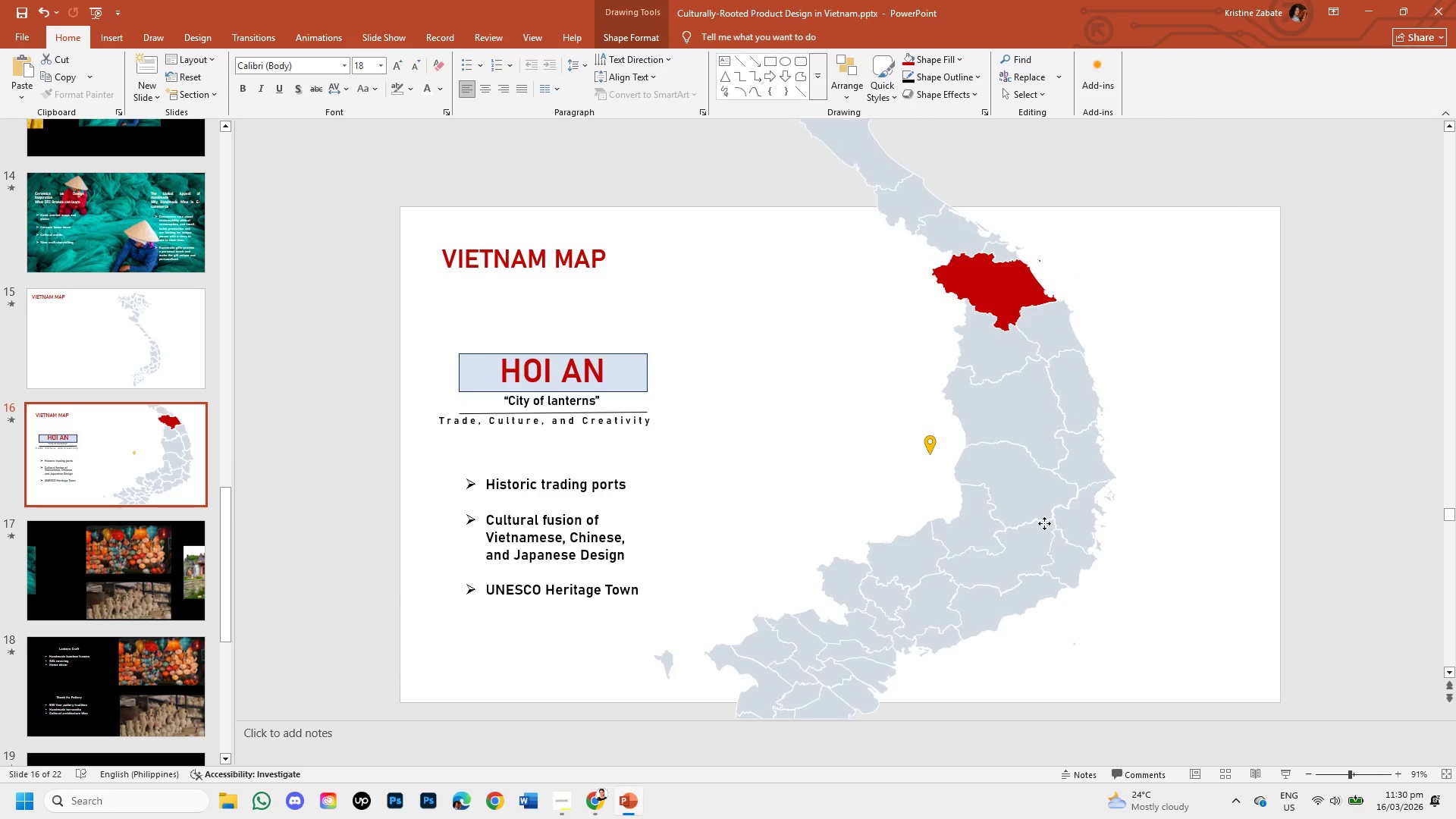 
hold_key(key=ShiftLeft, duration=1.5)
 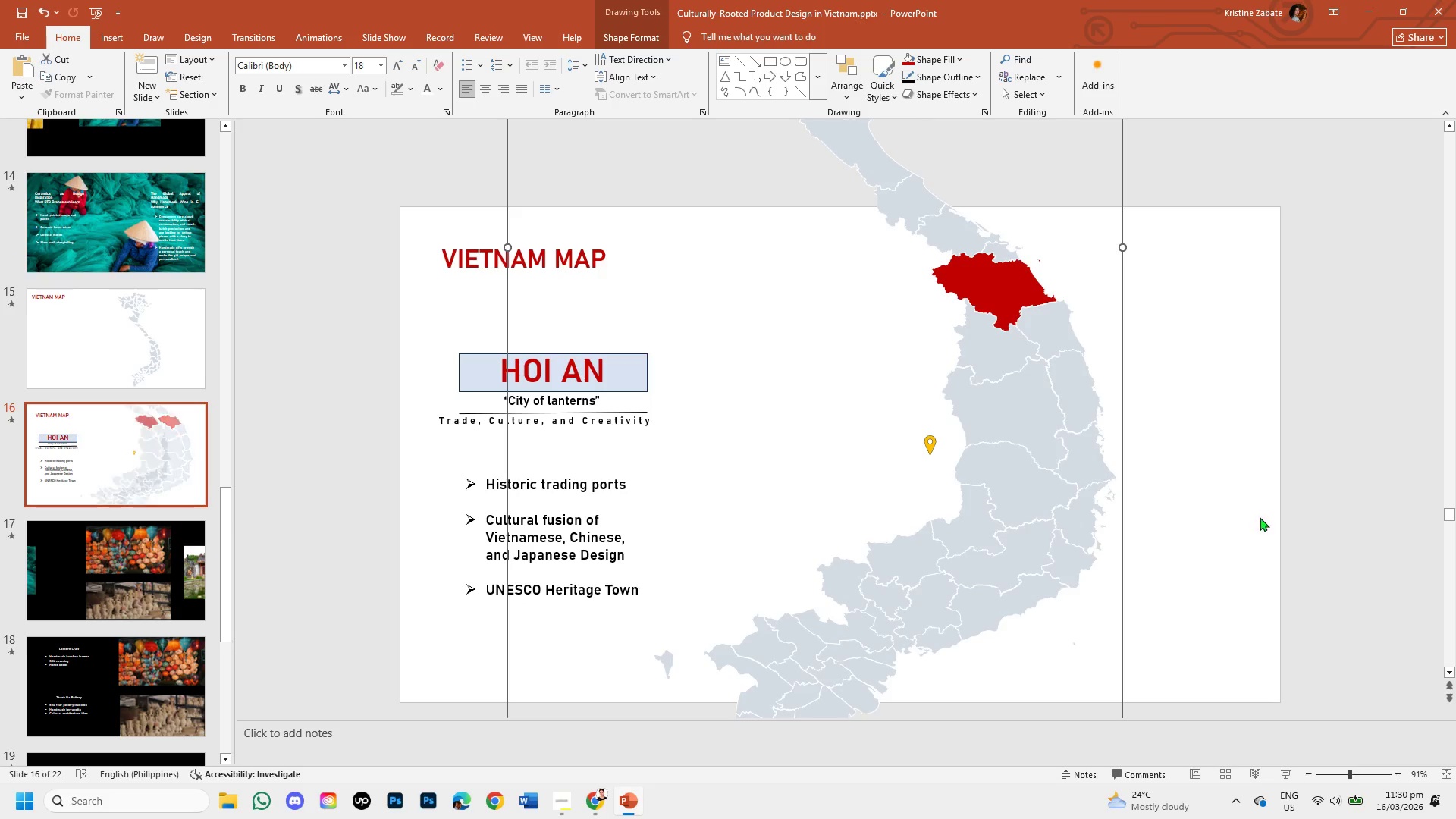 
hold_key(key=ShiftLeft, duration=0.98)
 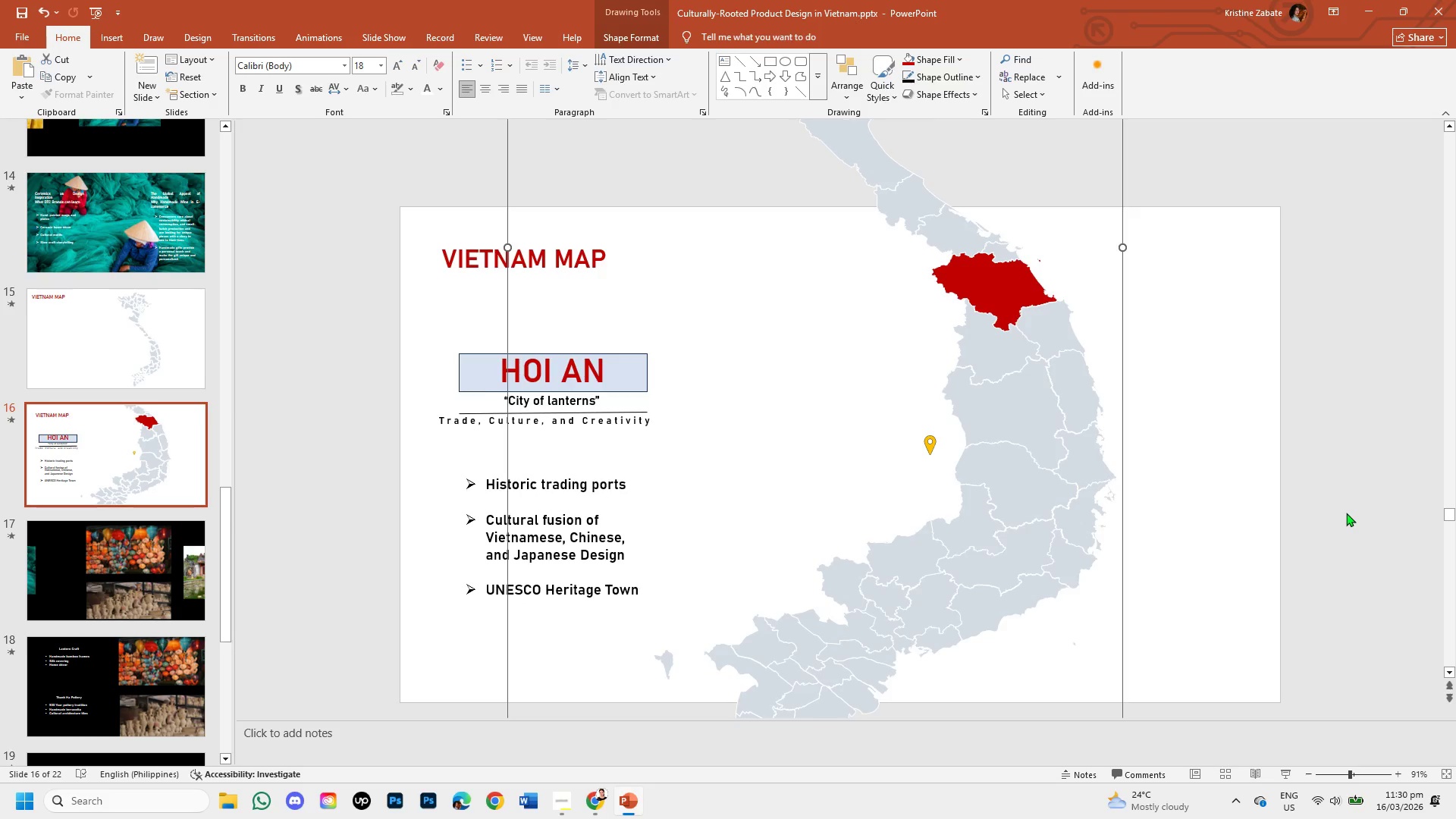 
left_click([1346, 513])
 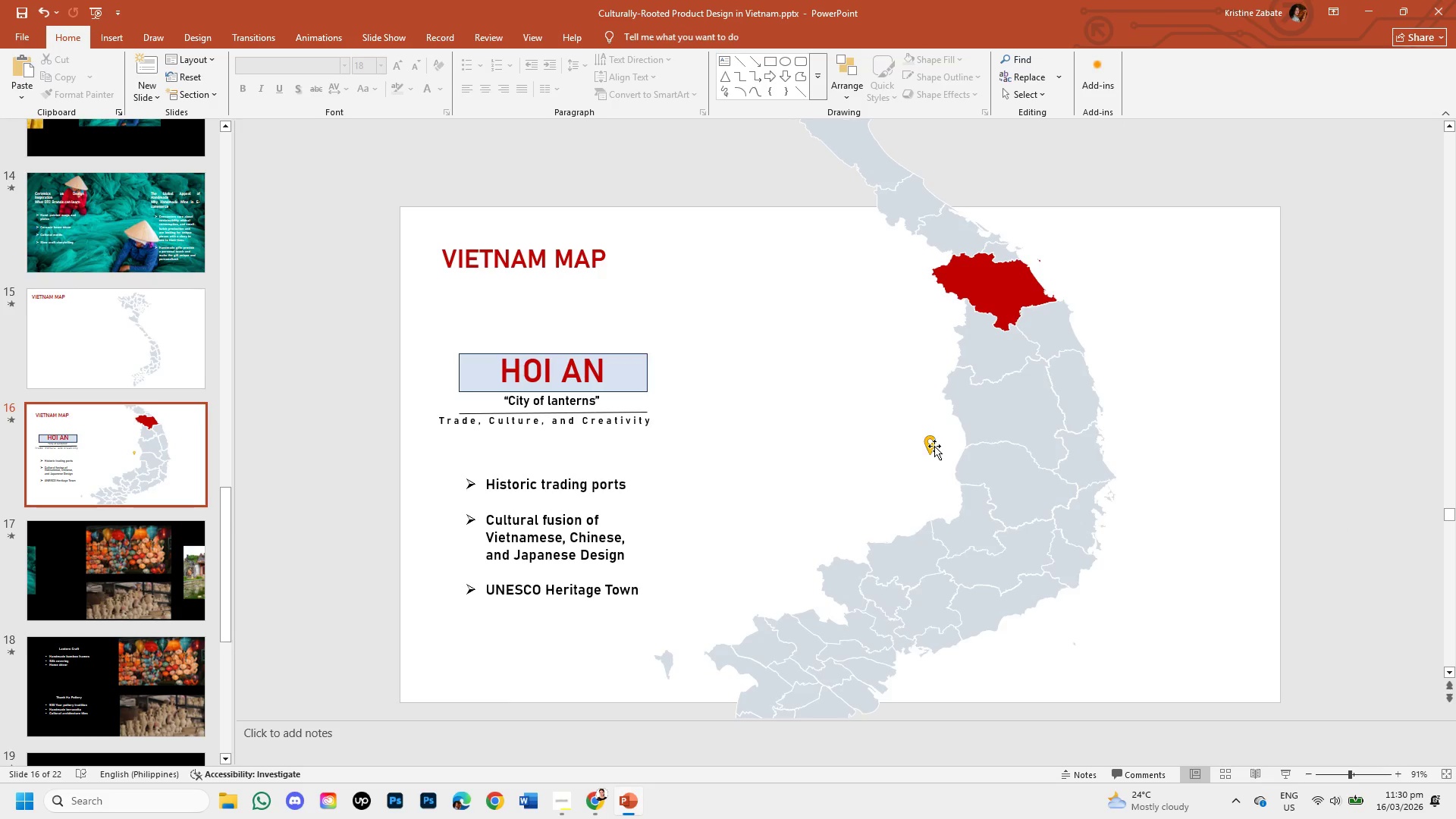 
left_click([932, 441])
 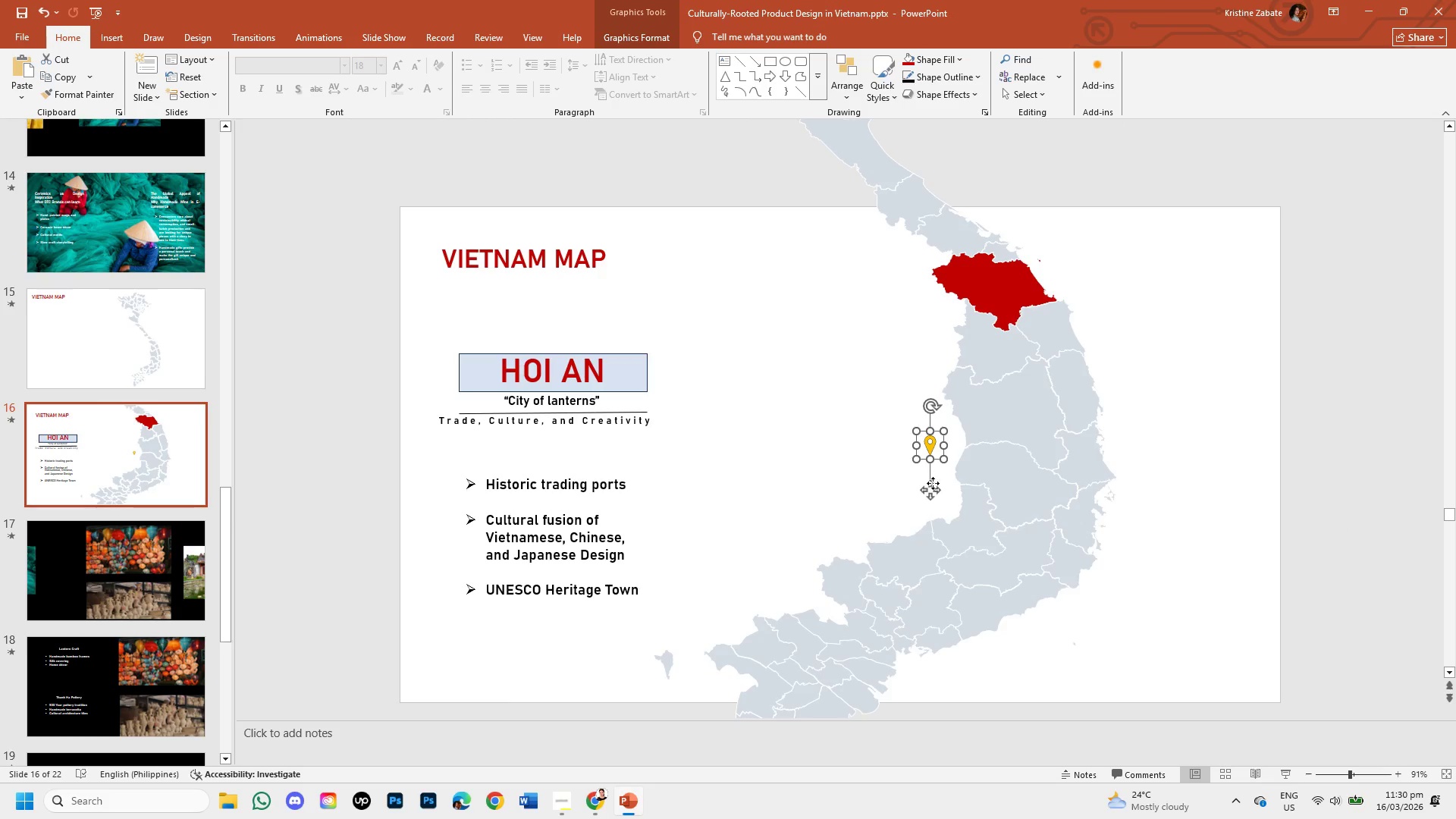 
left_click_drag(start_coordinate=[933, 488], to_coordinate=[1009, 294])
 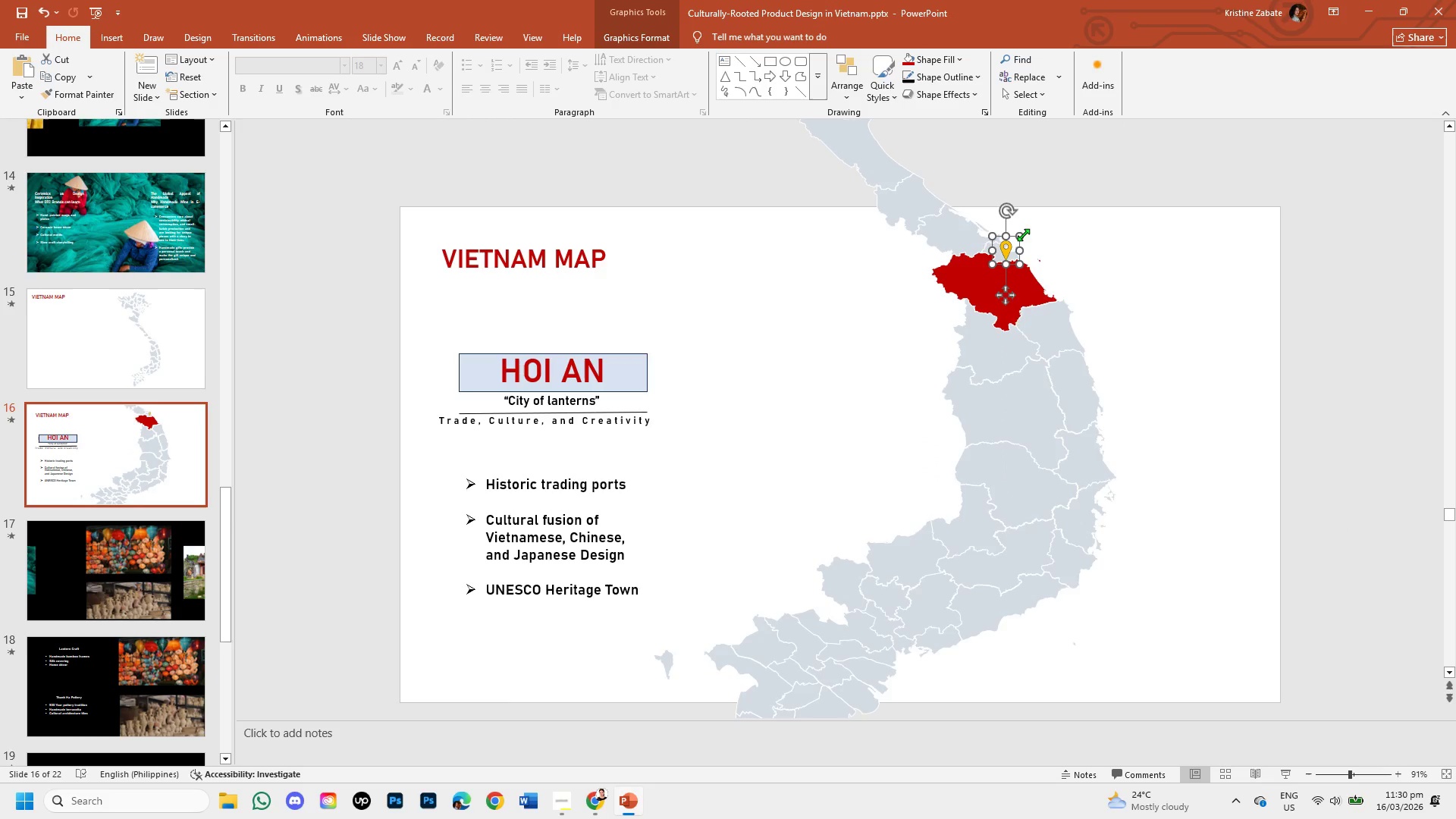 
left_click_drag(start_coordinate=[1023, 234], to_coordinate=[1030, 232])
 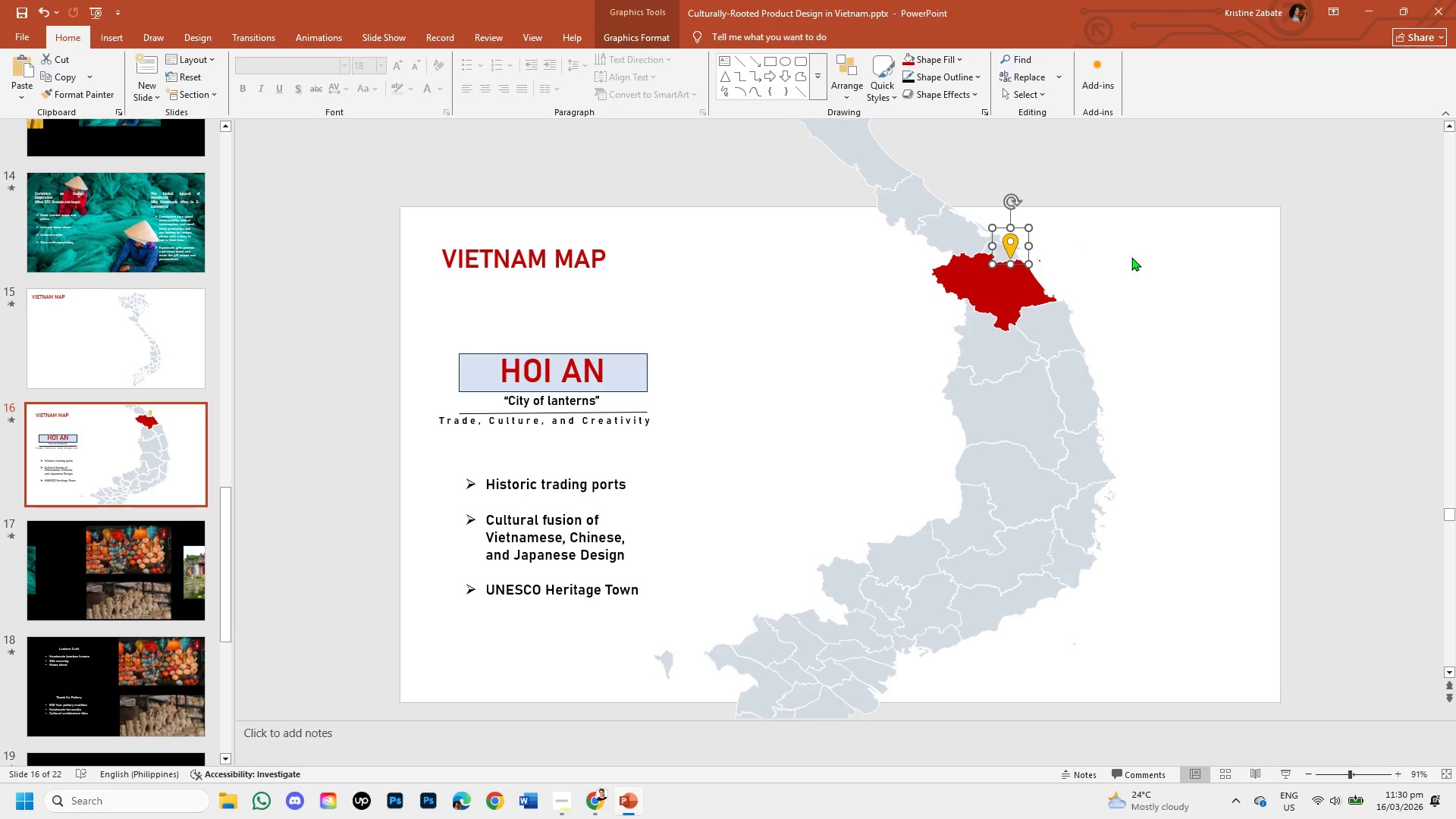 
left_click([1318, 366])
 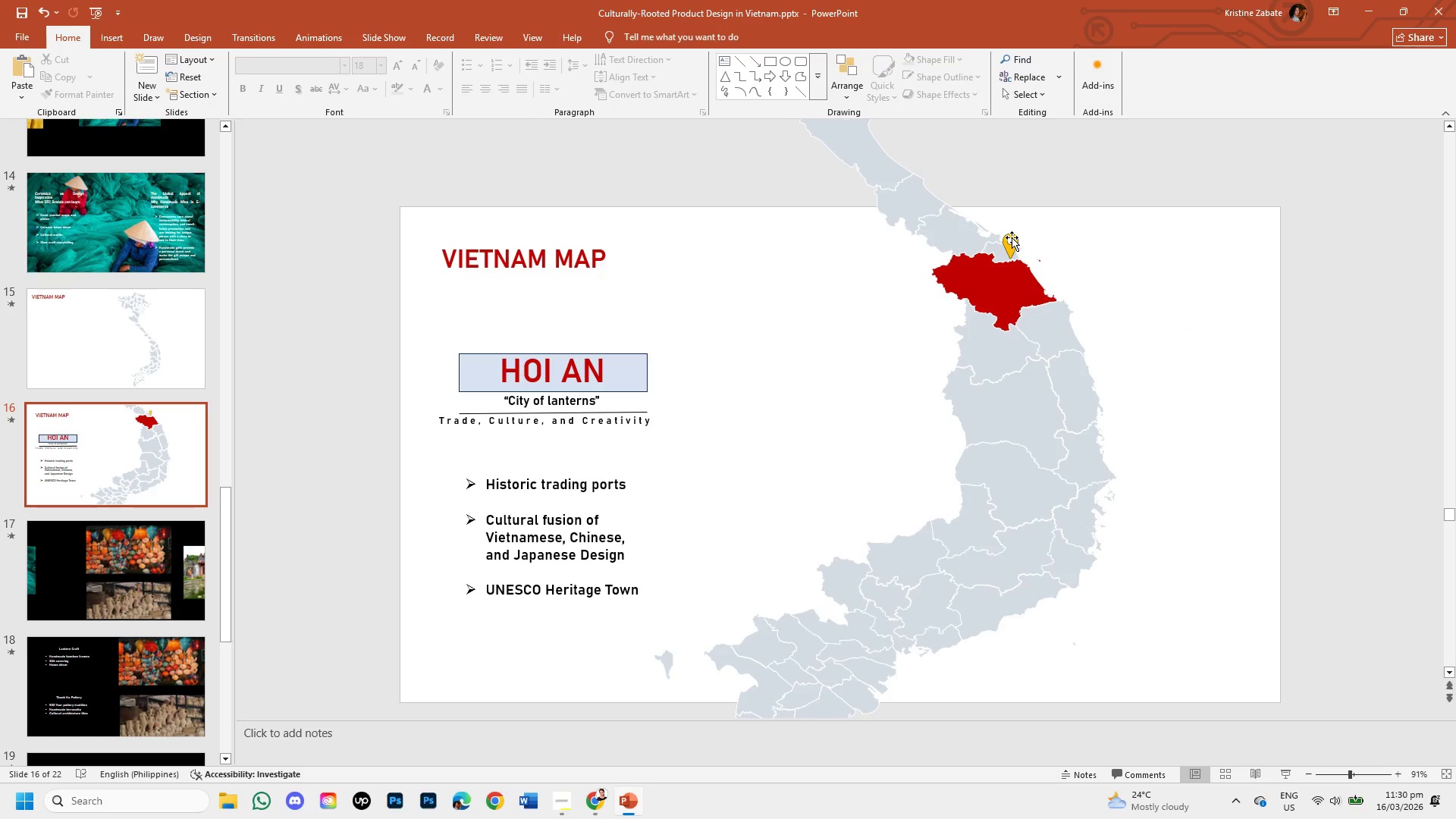 
left_click([1012, 238])
 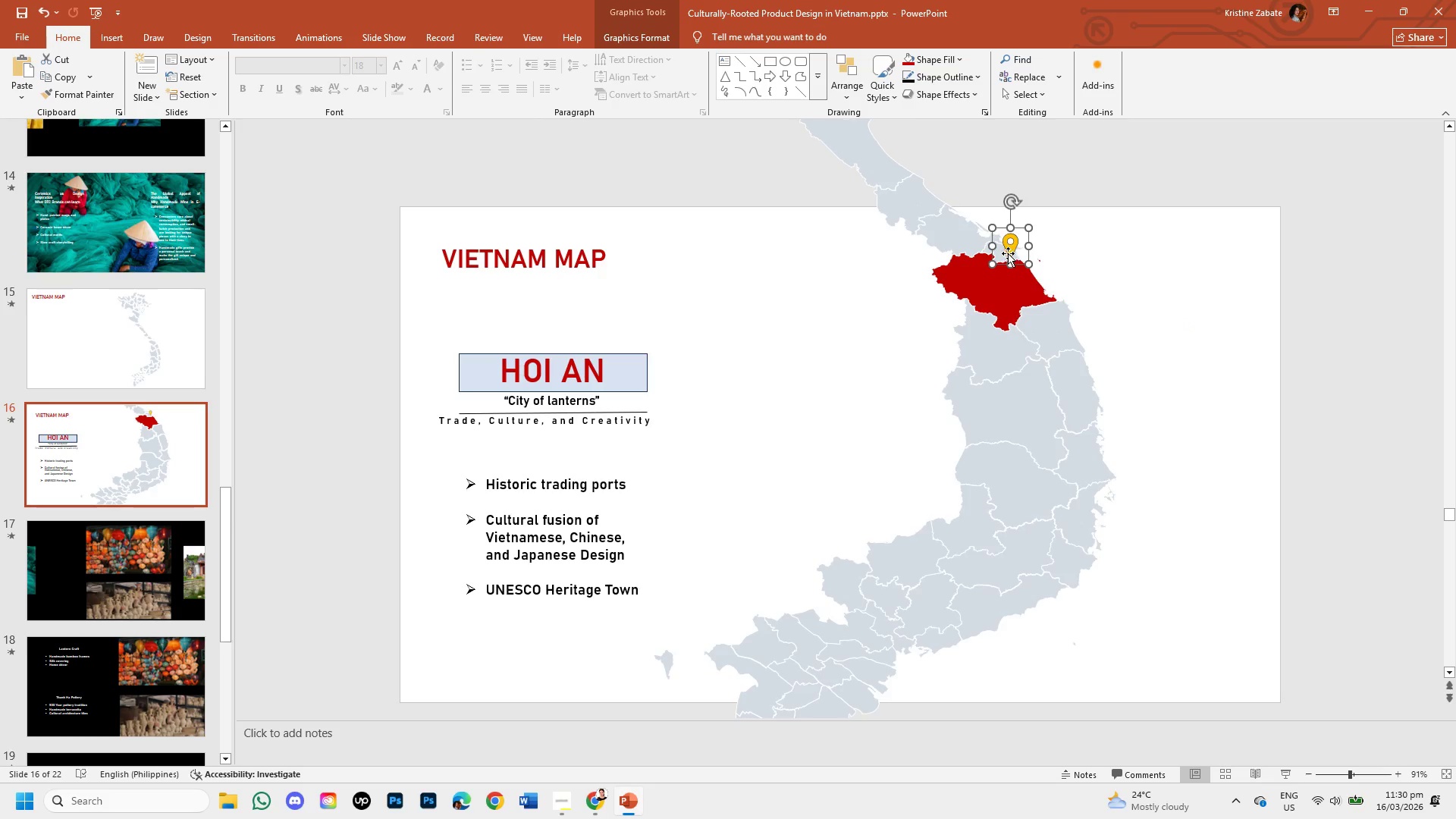 
left_click_drag(start_coordinate=[1008, 253], to_coordinate=[1002, 253])
 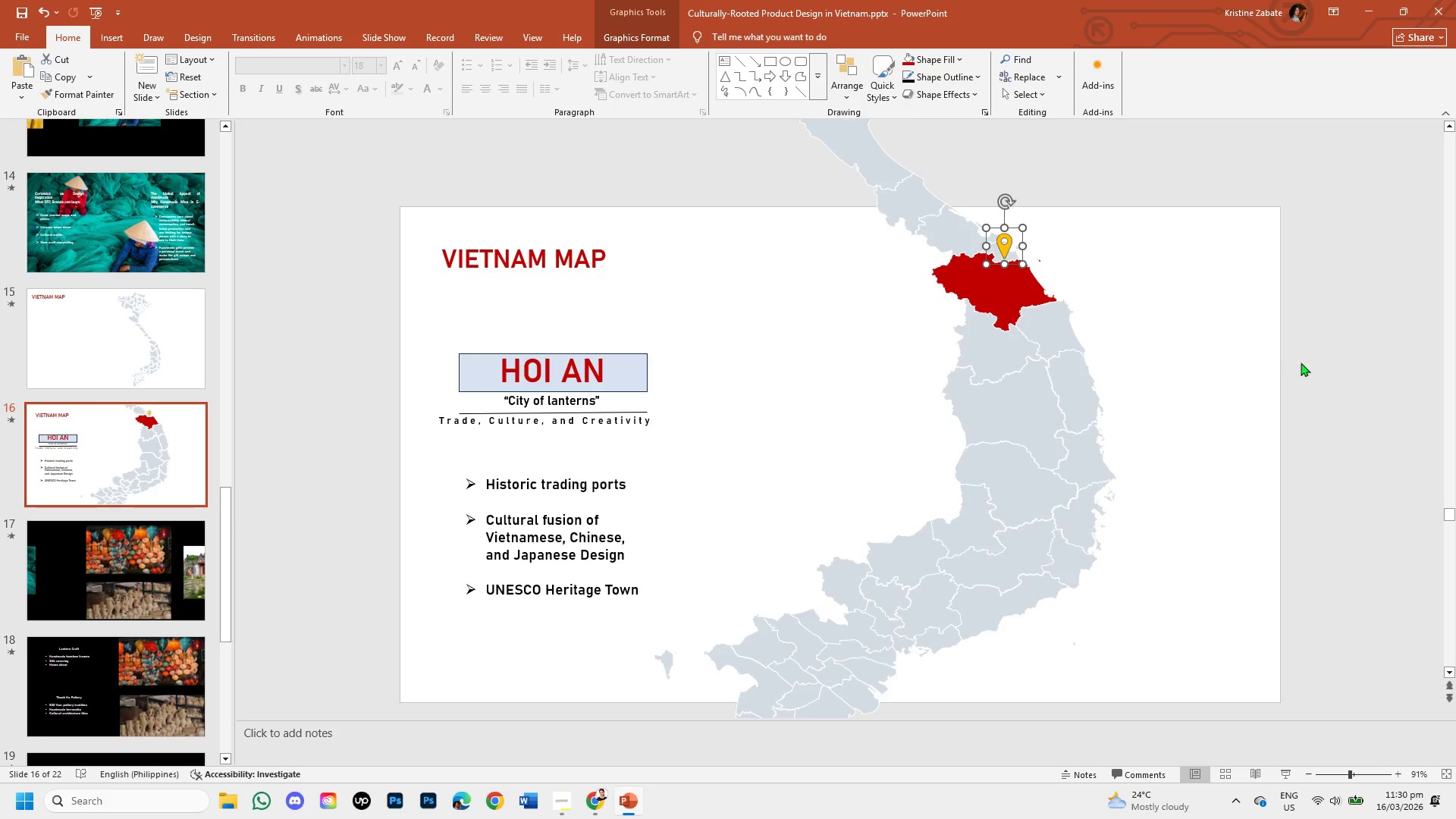 
left_click([1346, 393])
 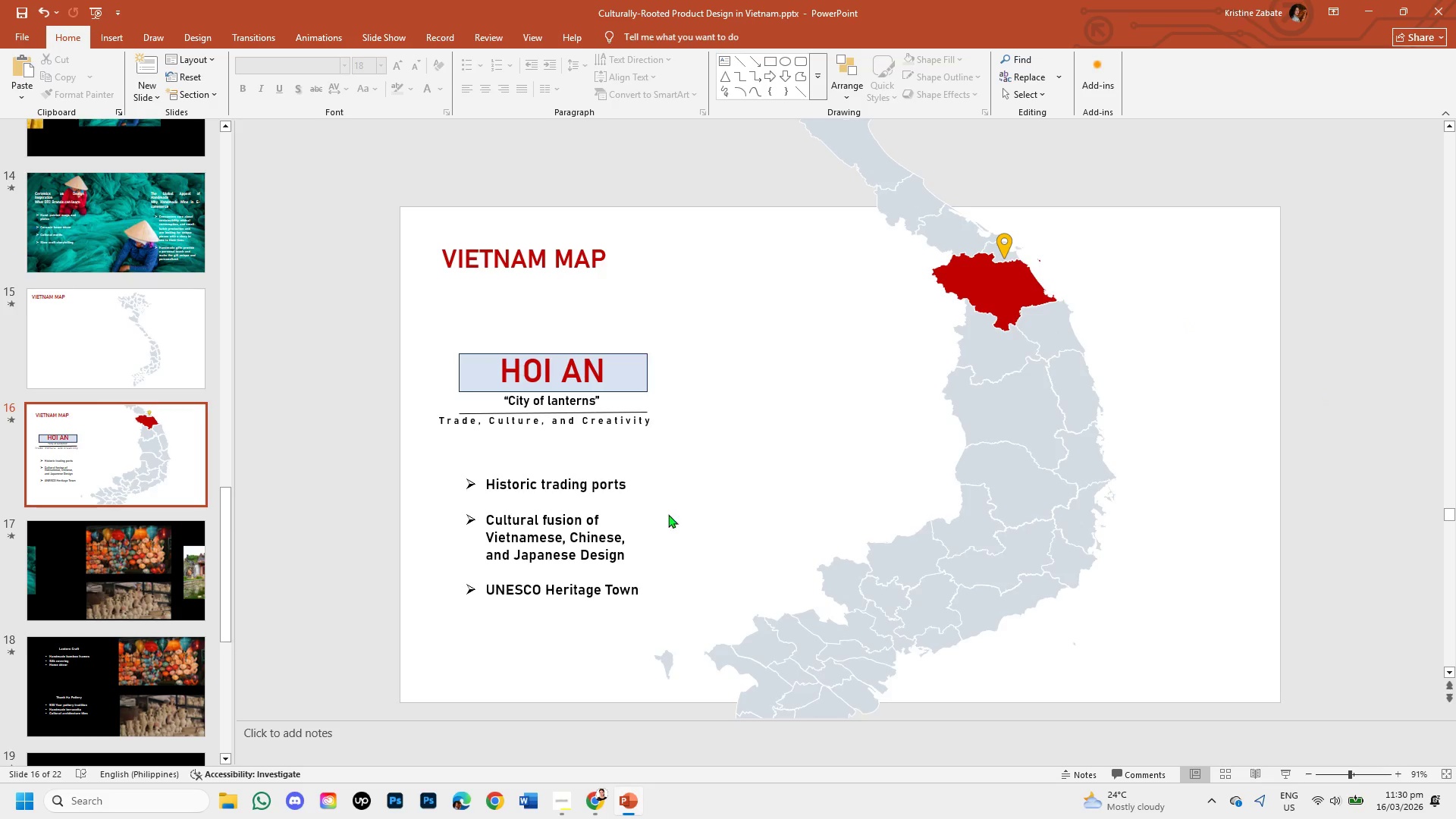 
scroll: coordinate [805, 532], scroll_direction: down, amount: 3.0
 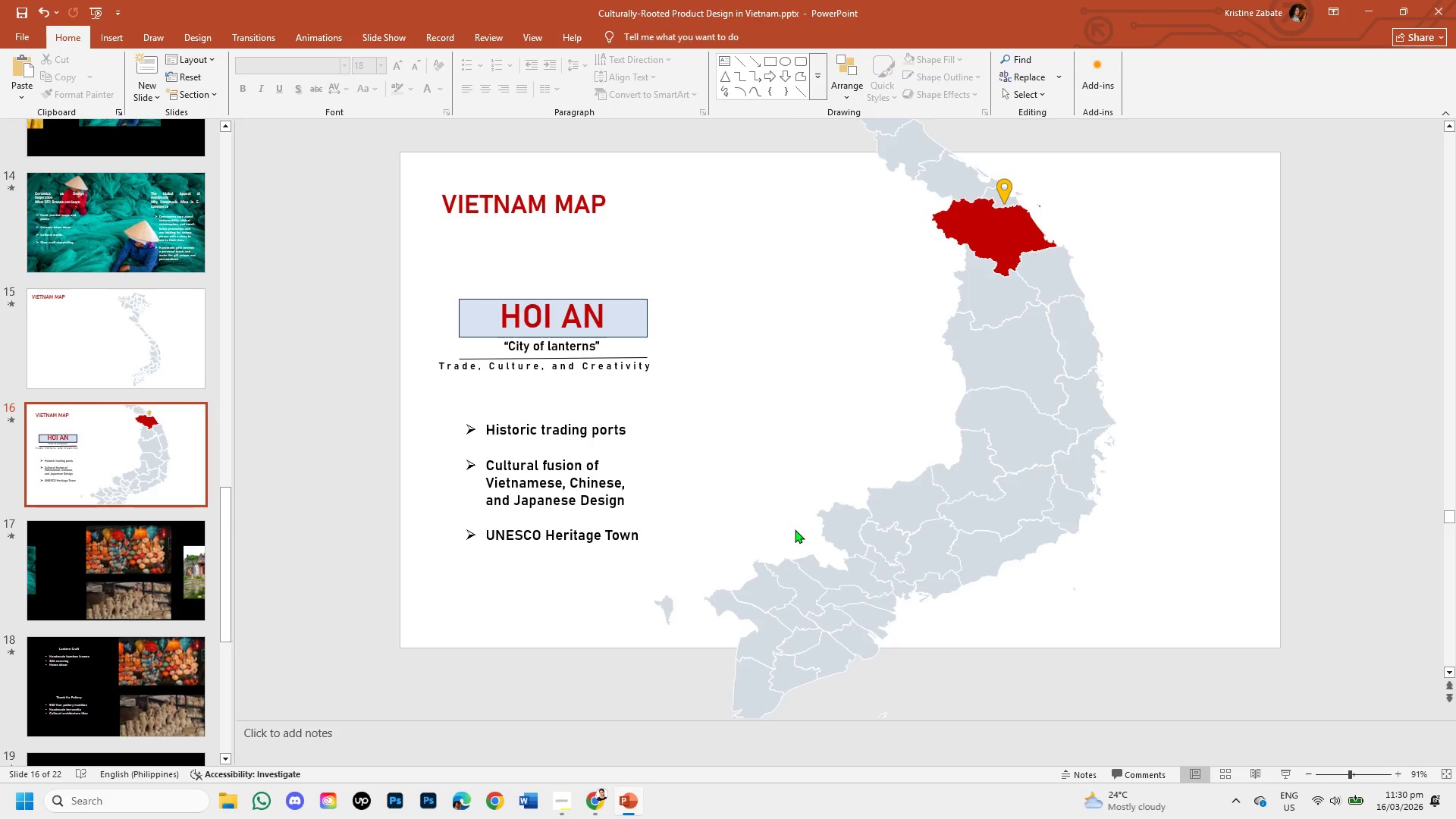 
scroll: coordinate [839, 565], scroll_direction: up, amount: 4.0
 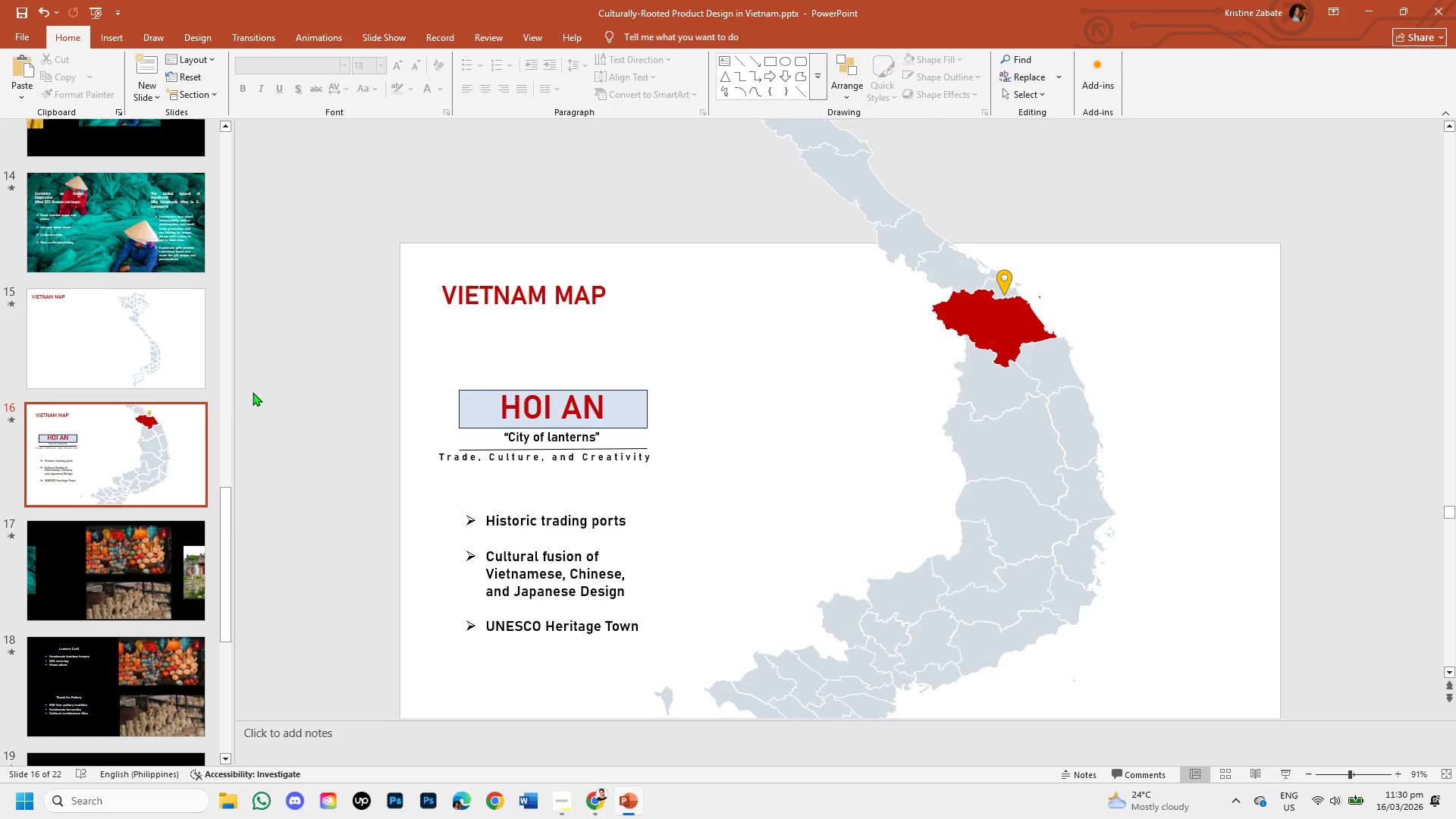 
left_click([169, 333])
 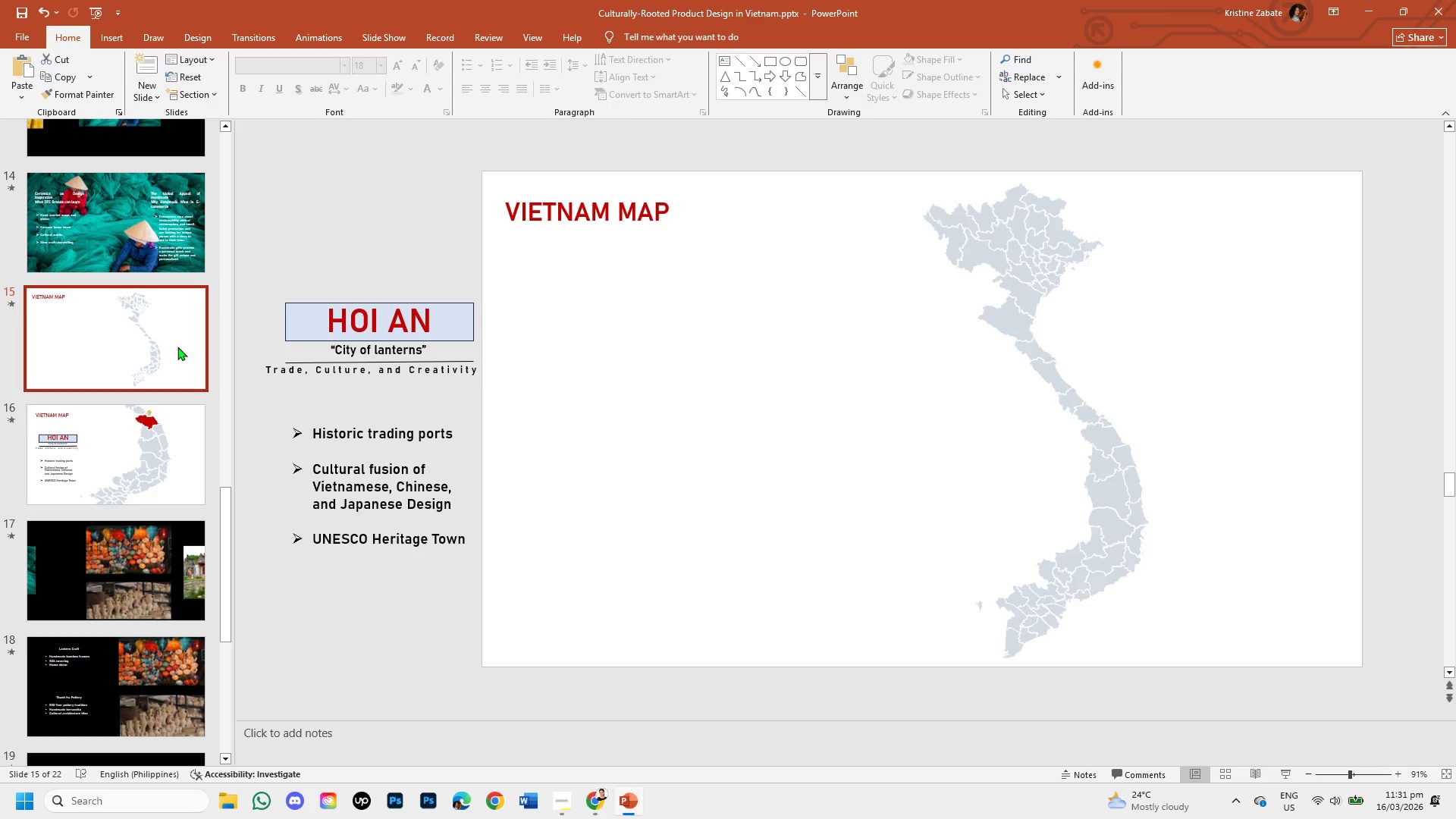 
left_click([168, 436])
 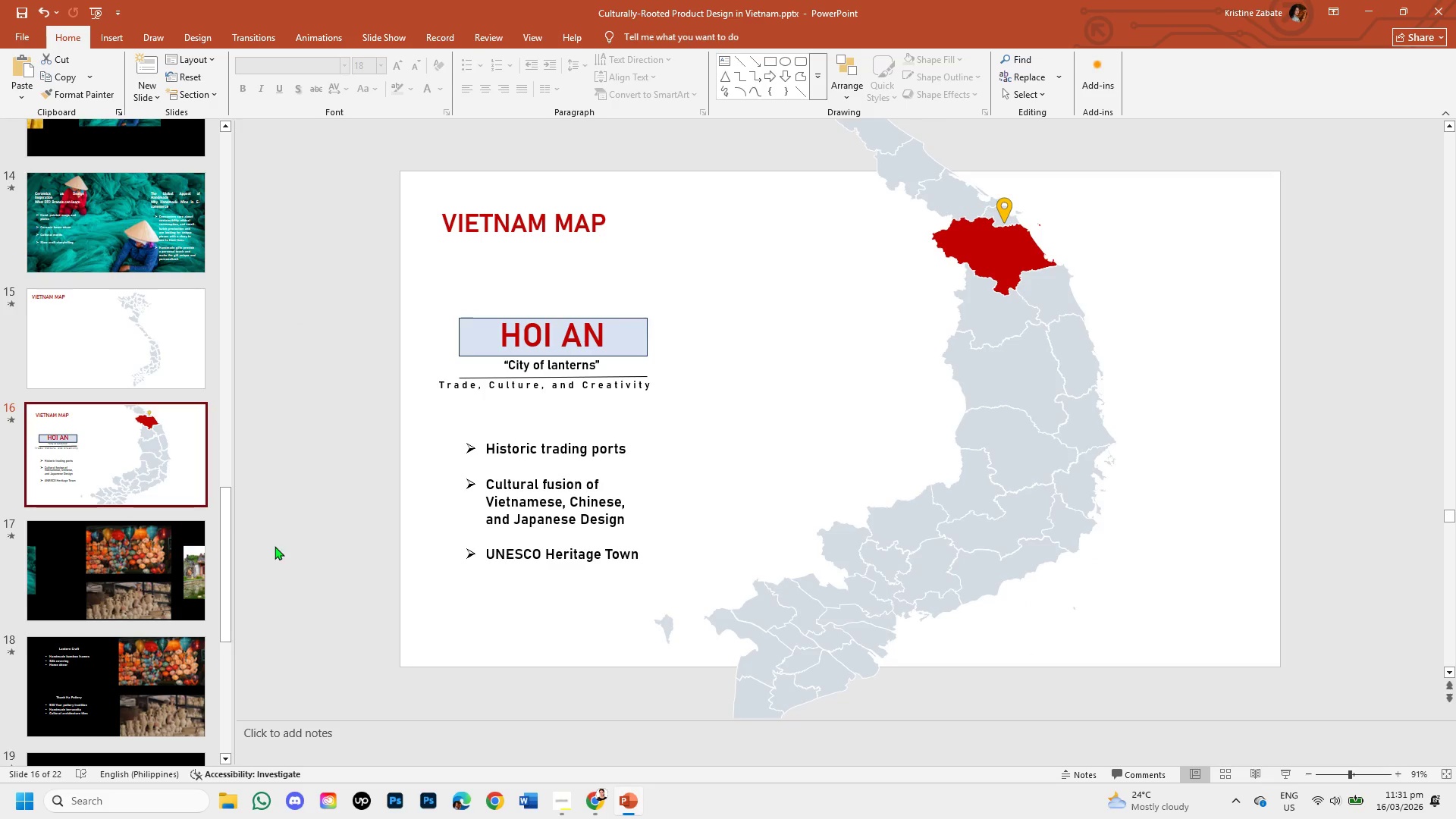 
wait(5.64)
 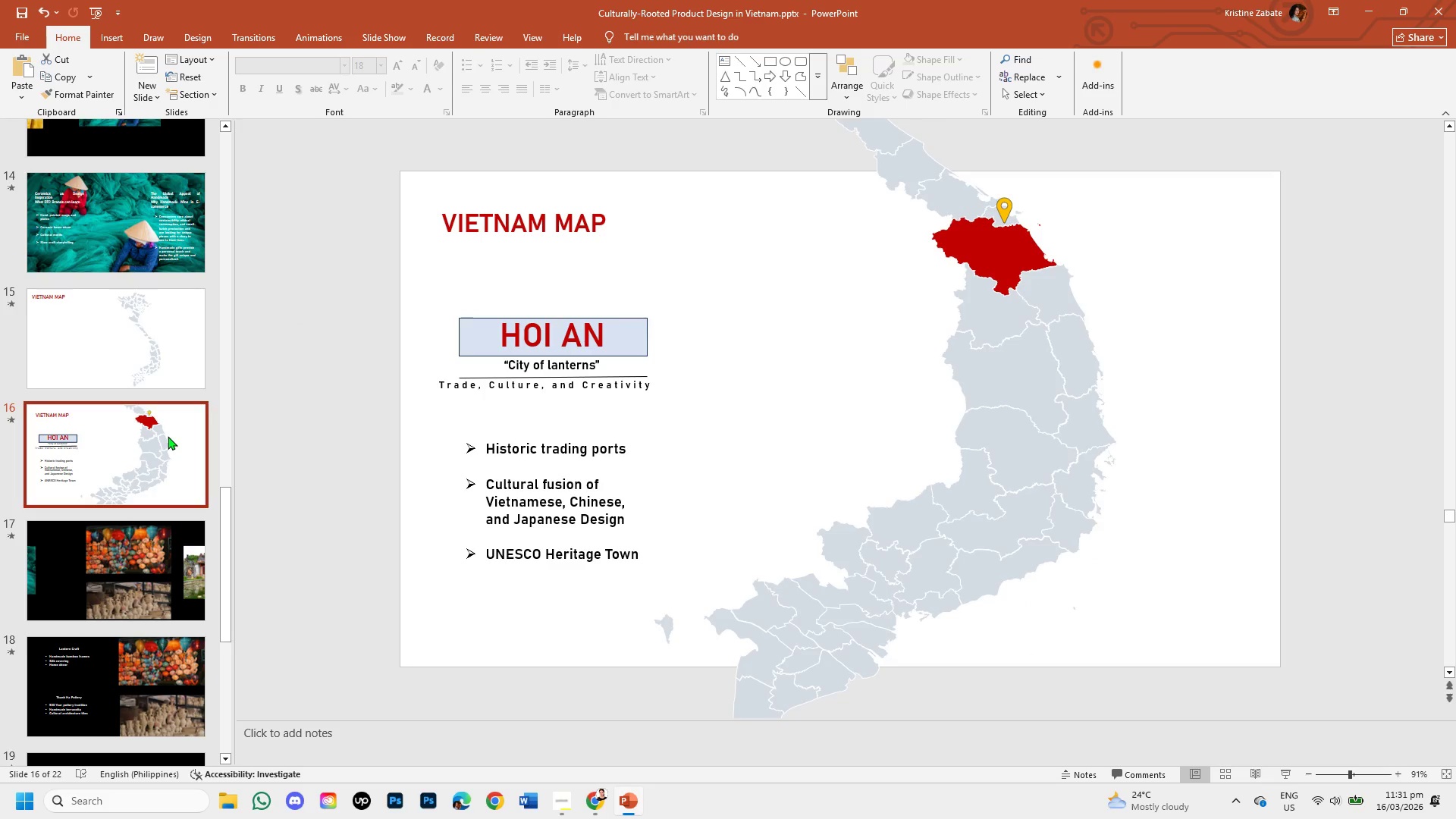 
left_click_drag(start_coordinate=[229, 517], to_coordinate=[235, 704])
 